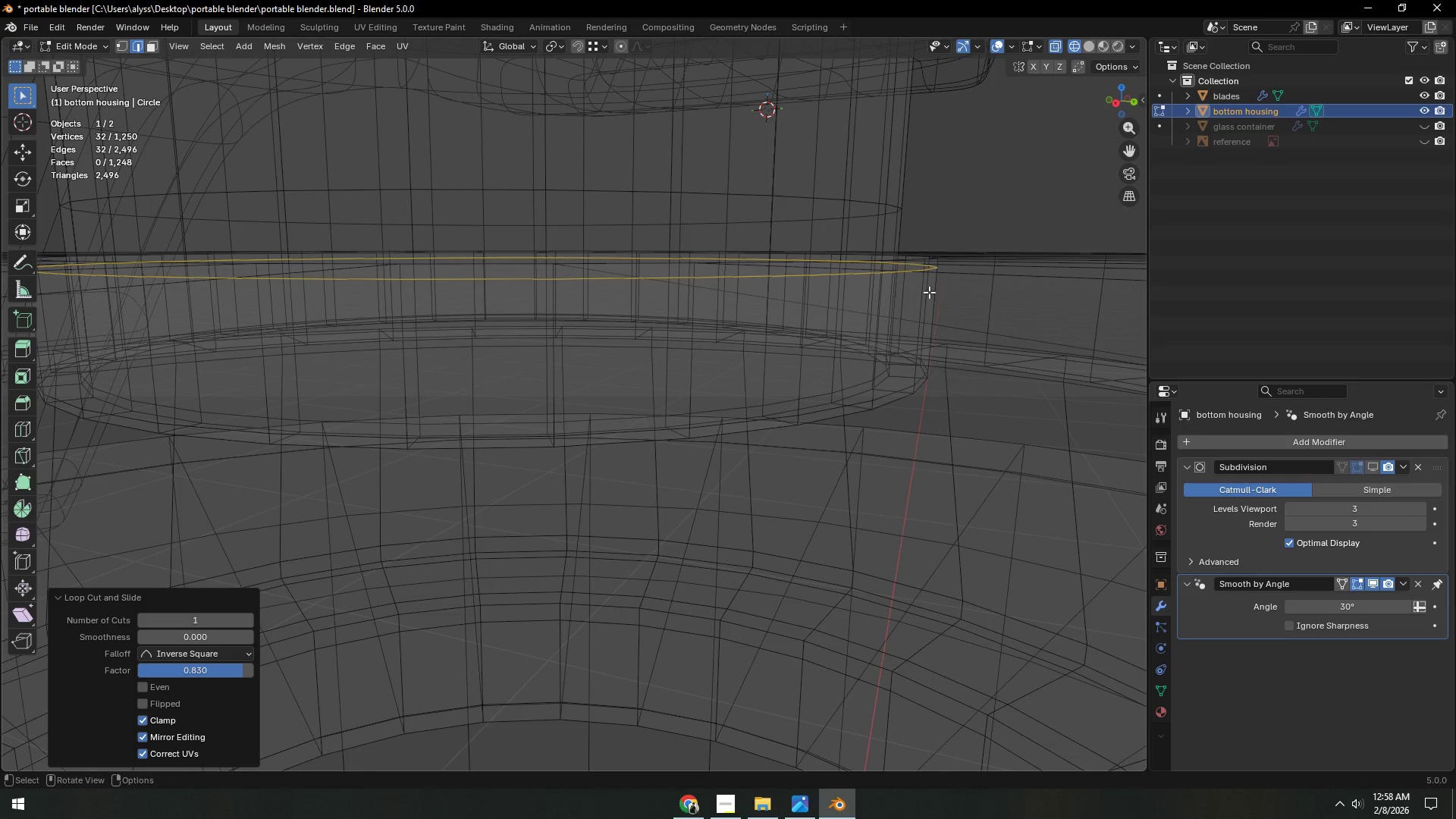 
key(Z)
 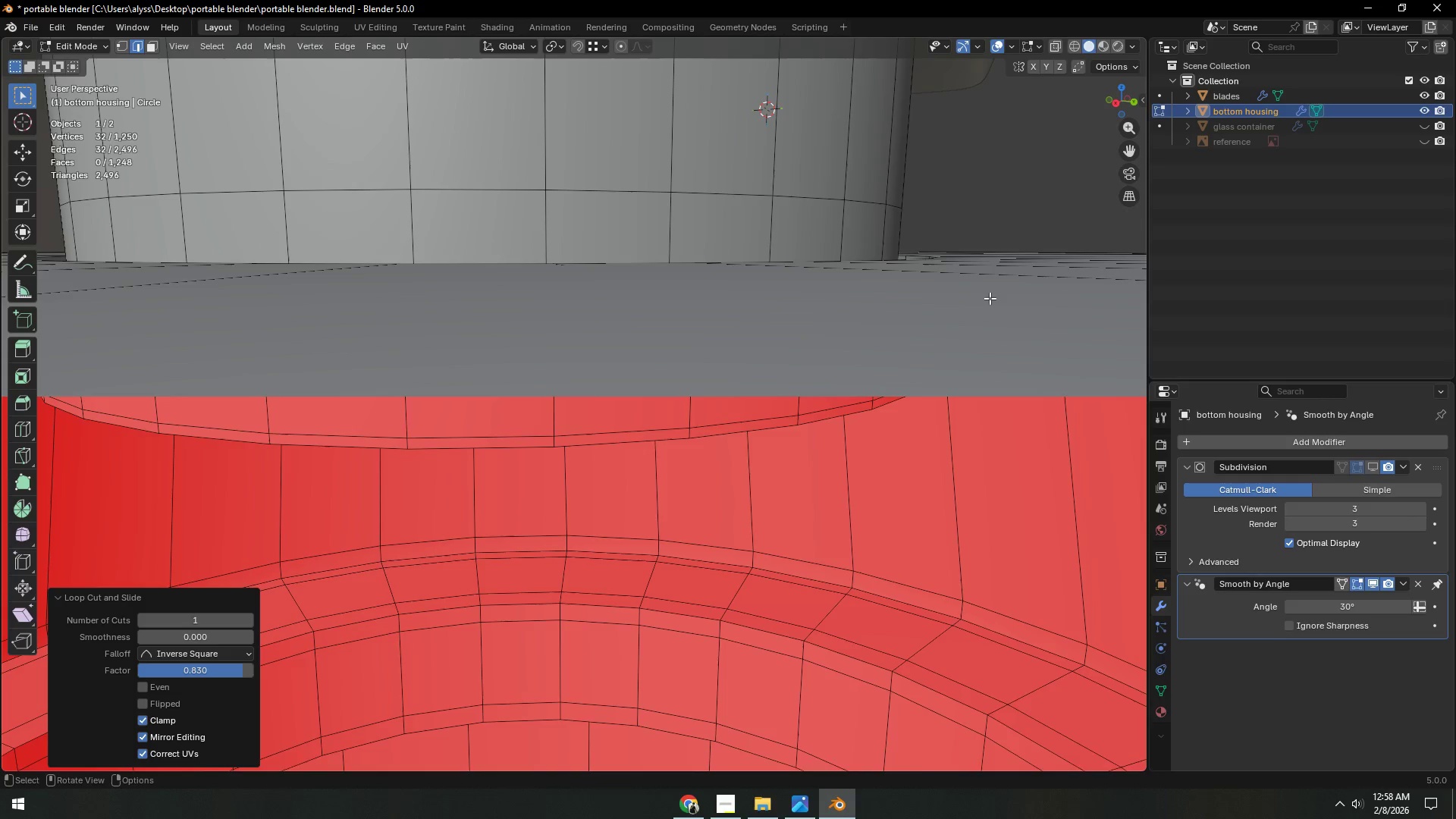 
scroll: coordinate [986, 303], scroll_direction: down, amount: 1.0
 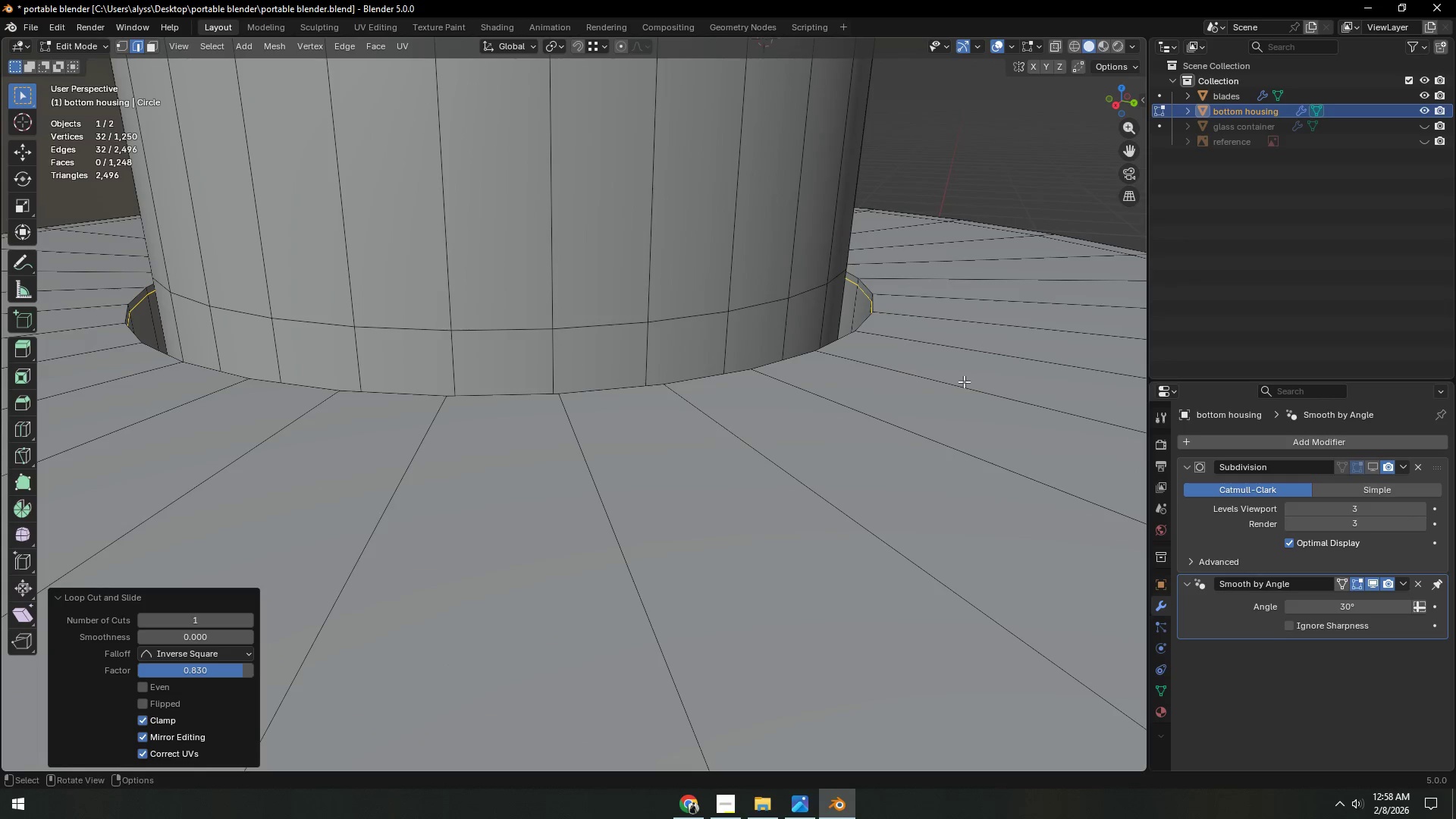 
key(Control+ControlLeft)
 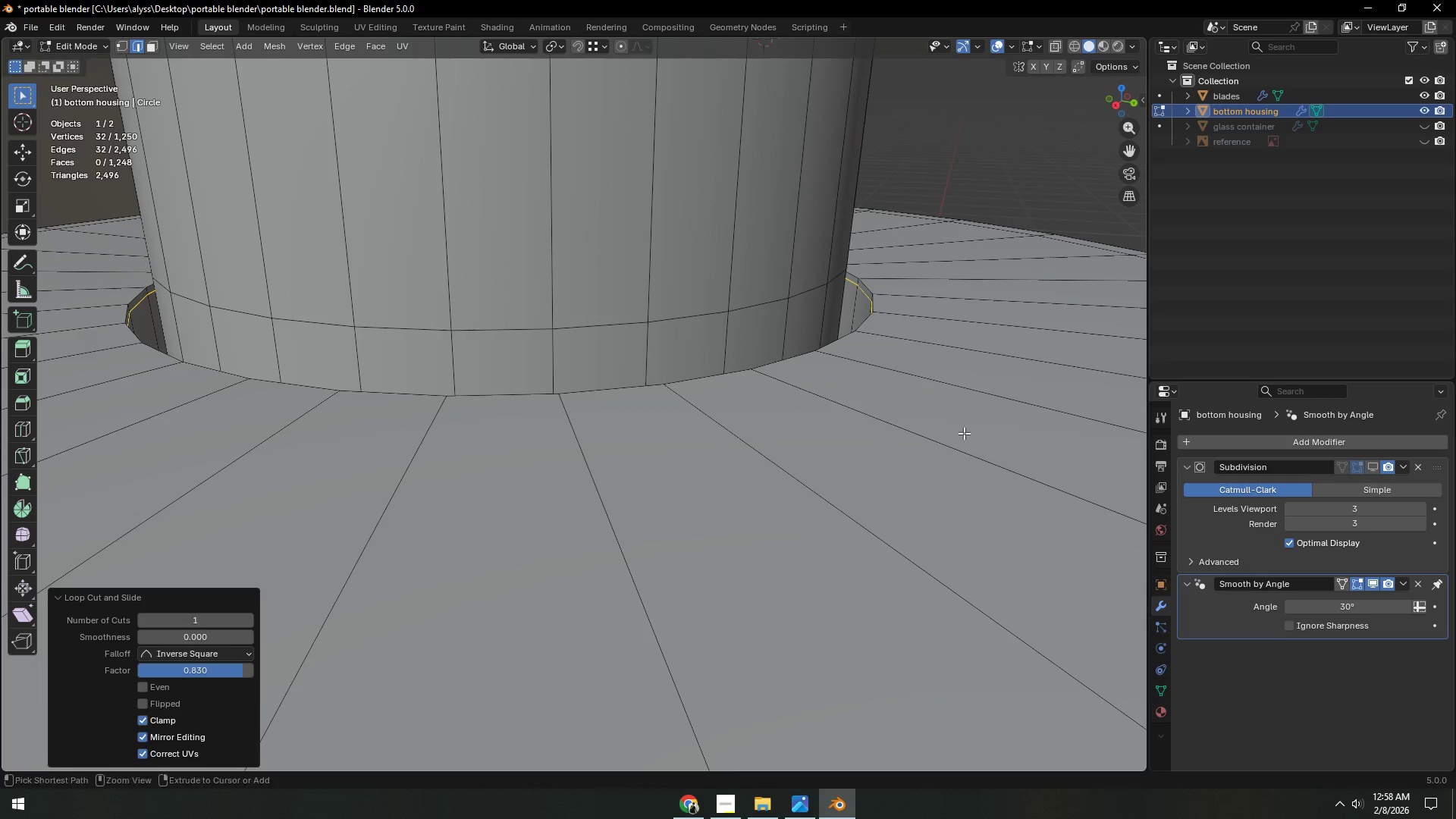 
key(Control+T)
 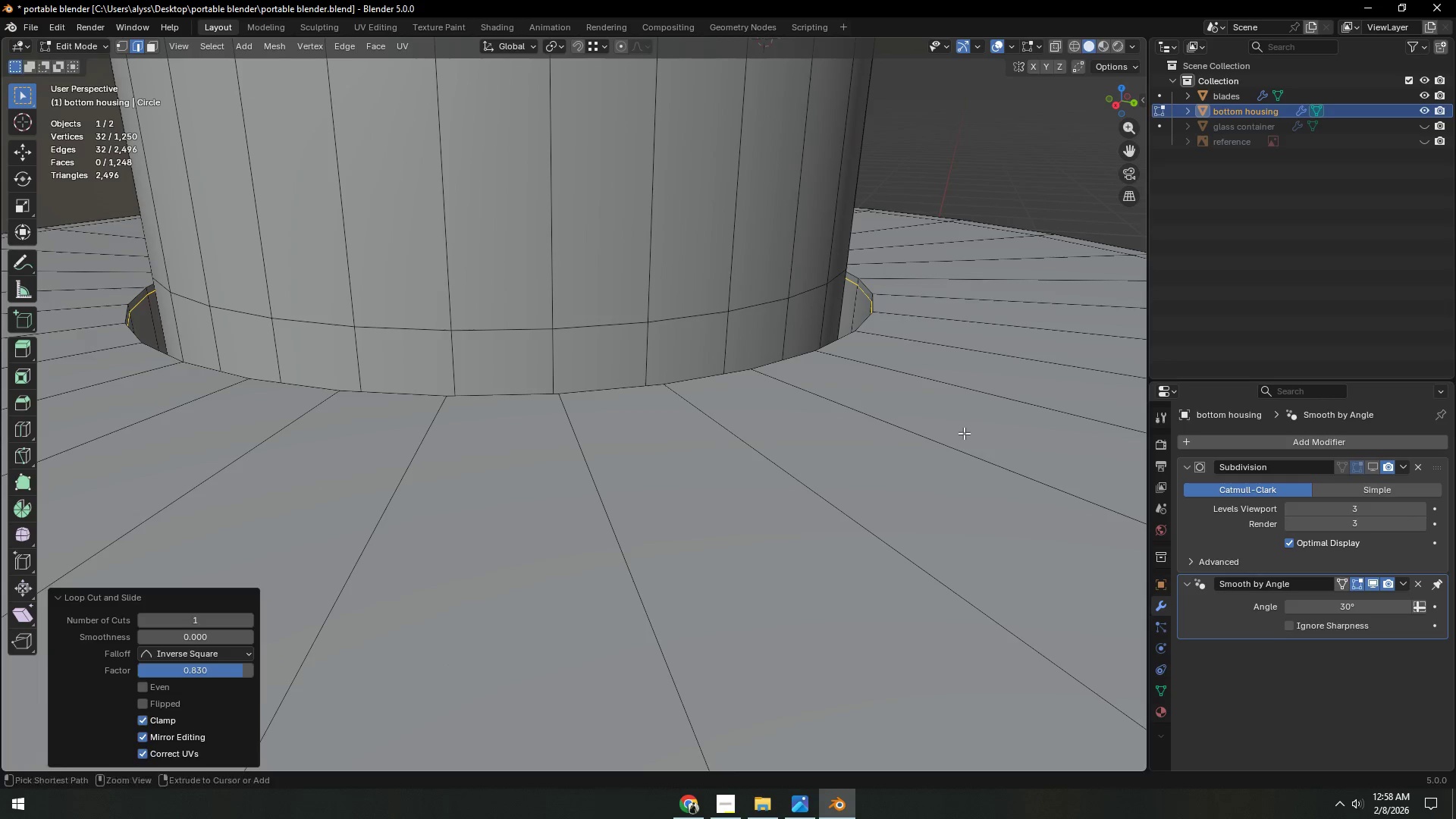 
key(Control+R)
 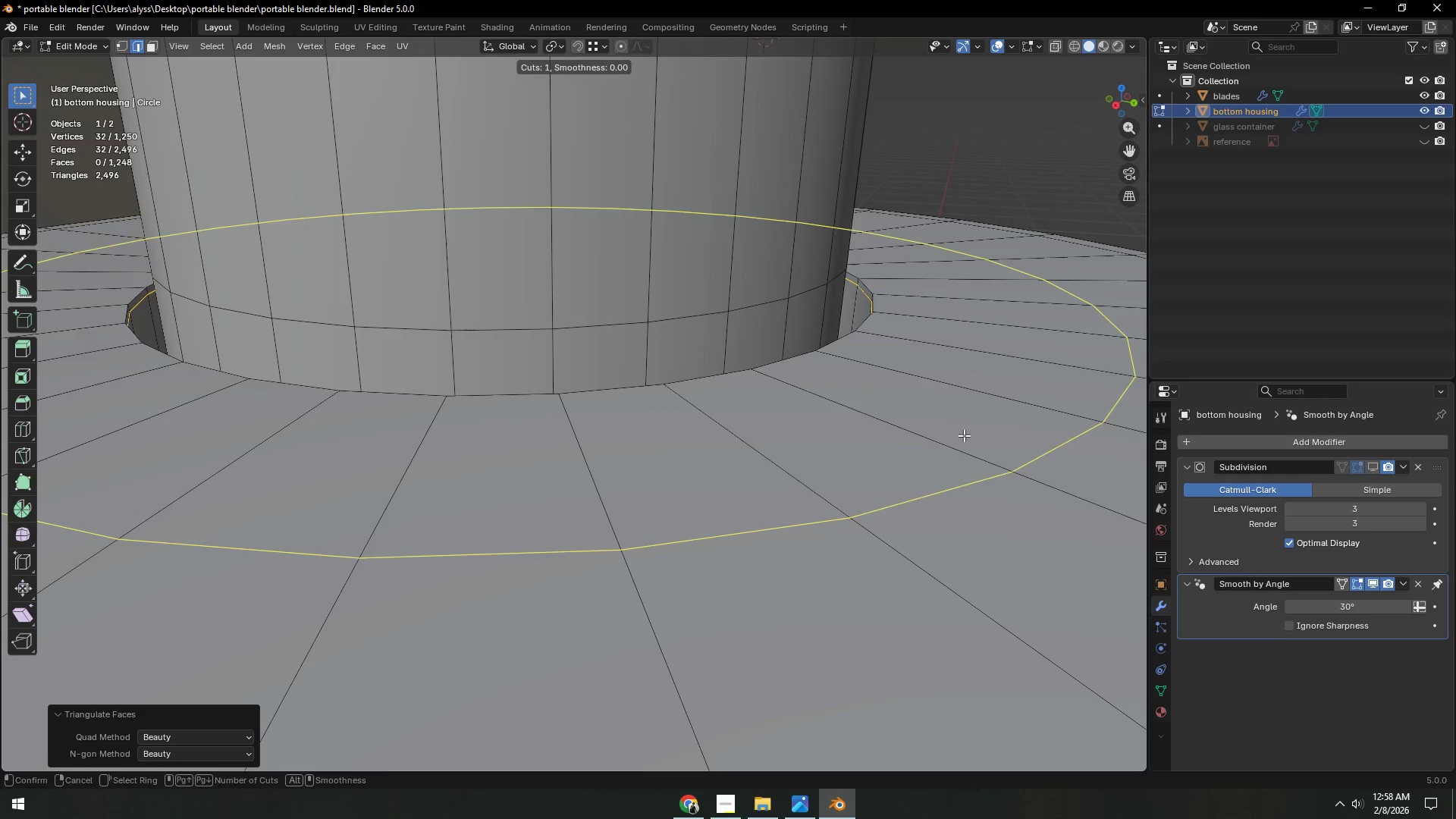 
left_click([964, 435])
 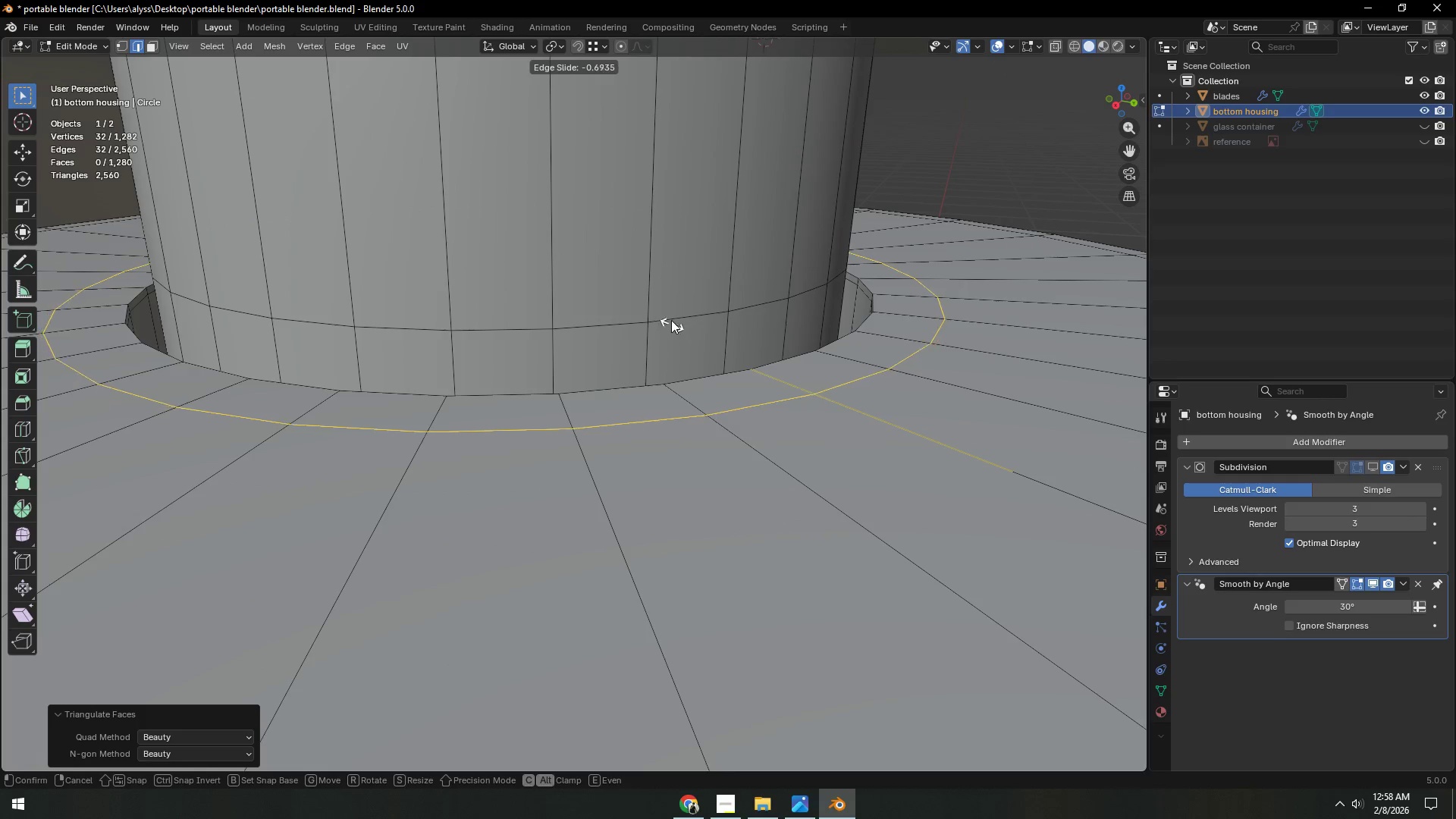 
left_click([660, 301])
 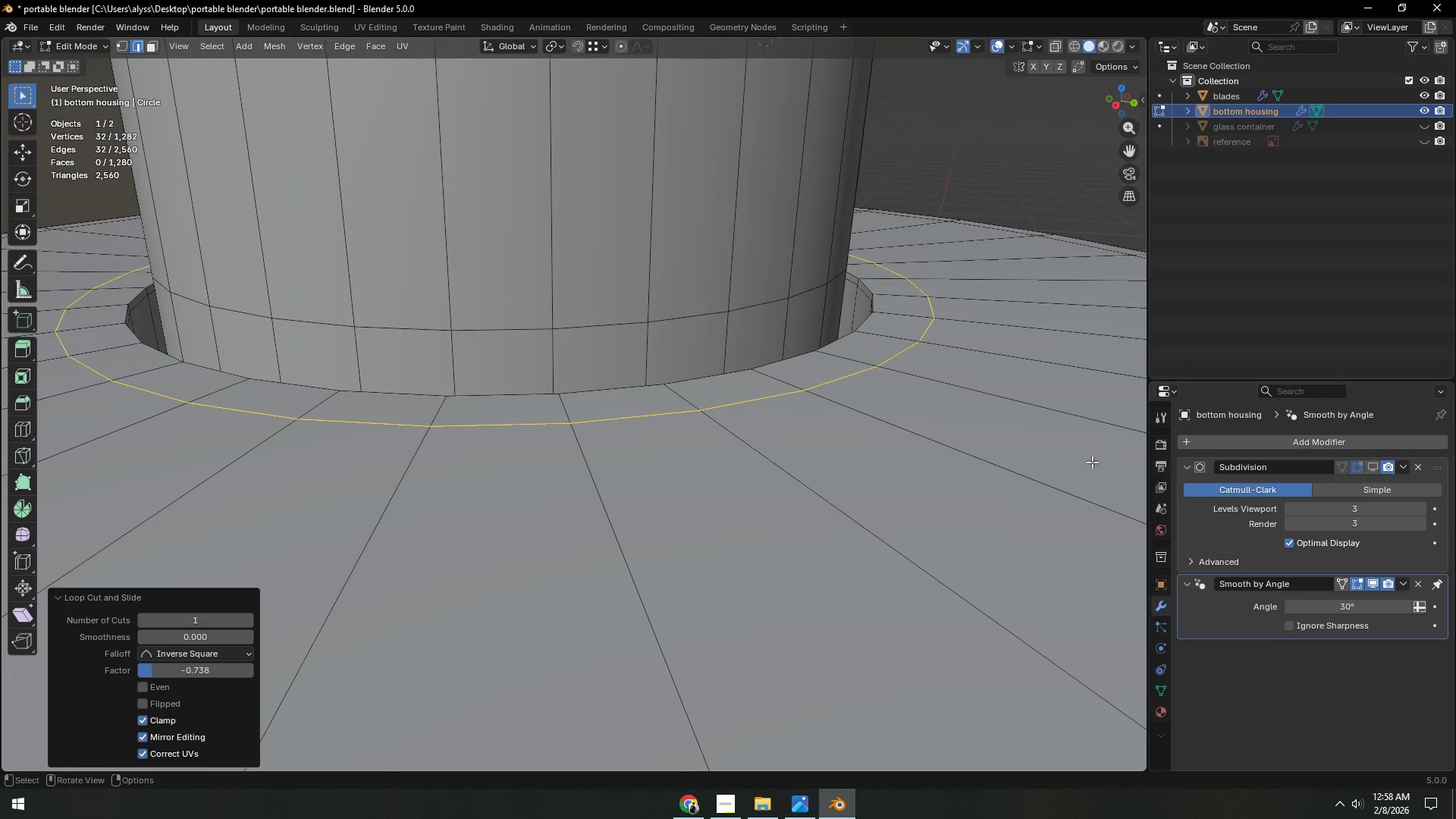 
key(S)
 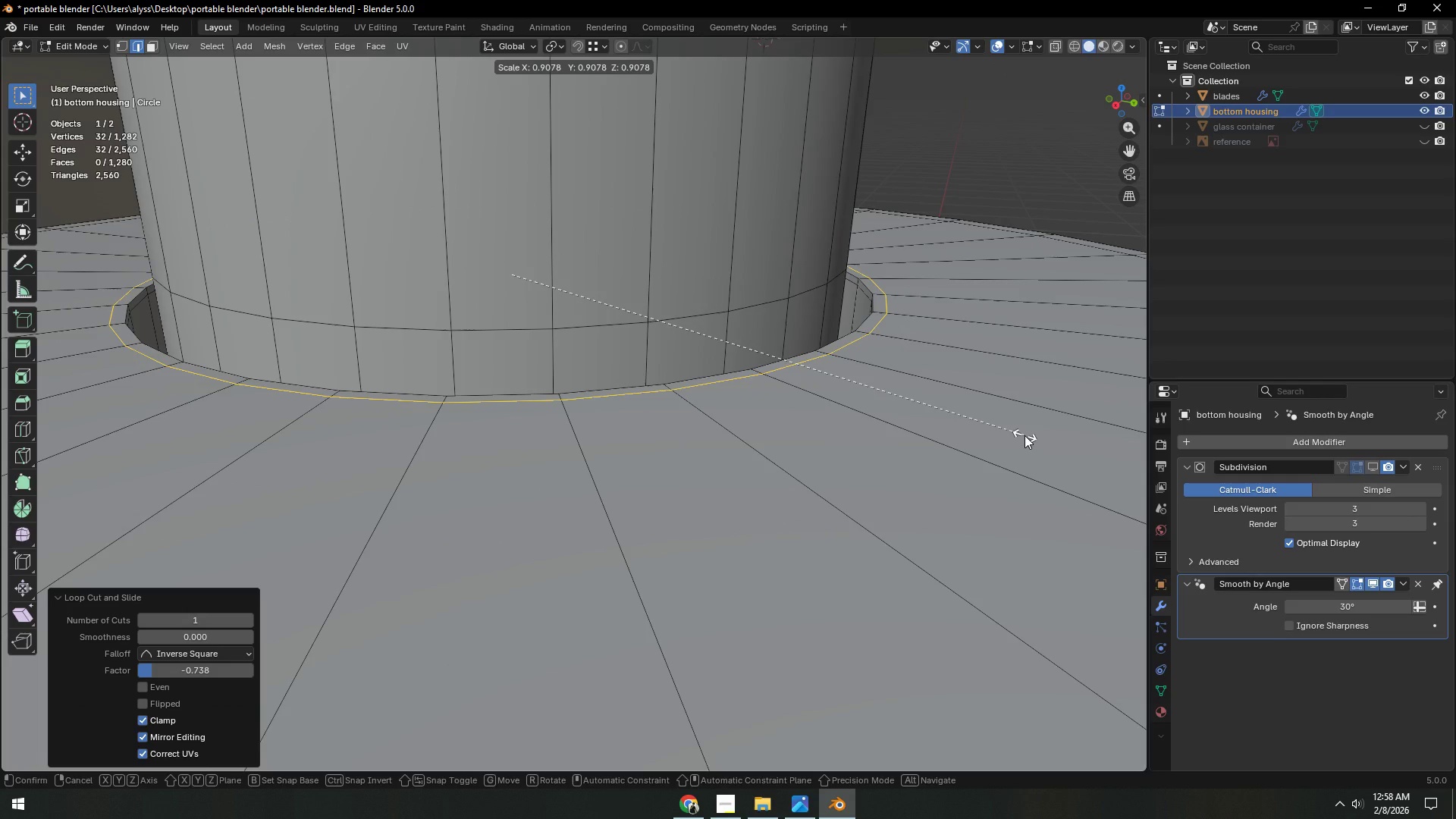 
left_click([1025, 435])
 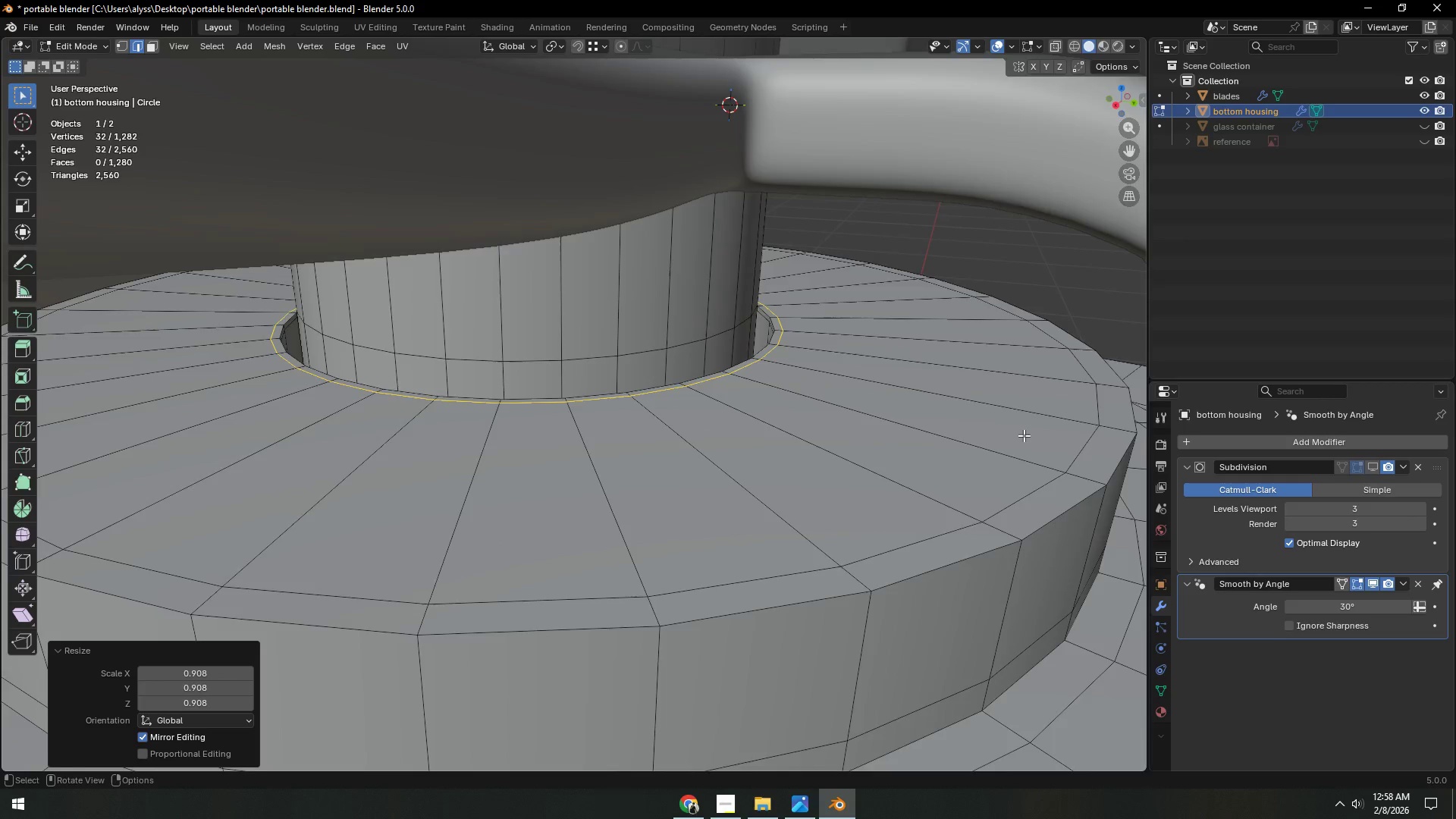 
scroll: coordinate [1024, 435], scroll_direction: down, amount: 5.0
 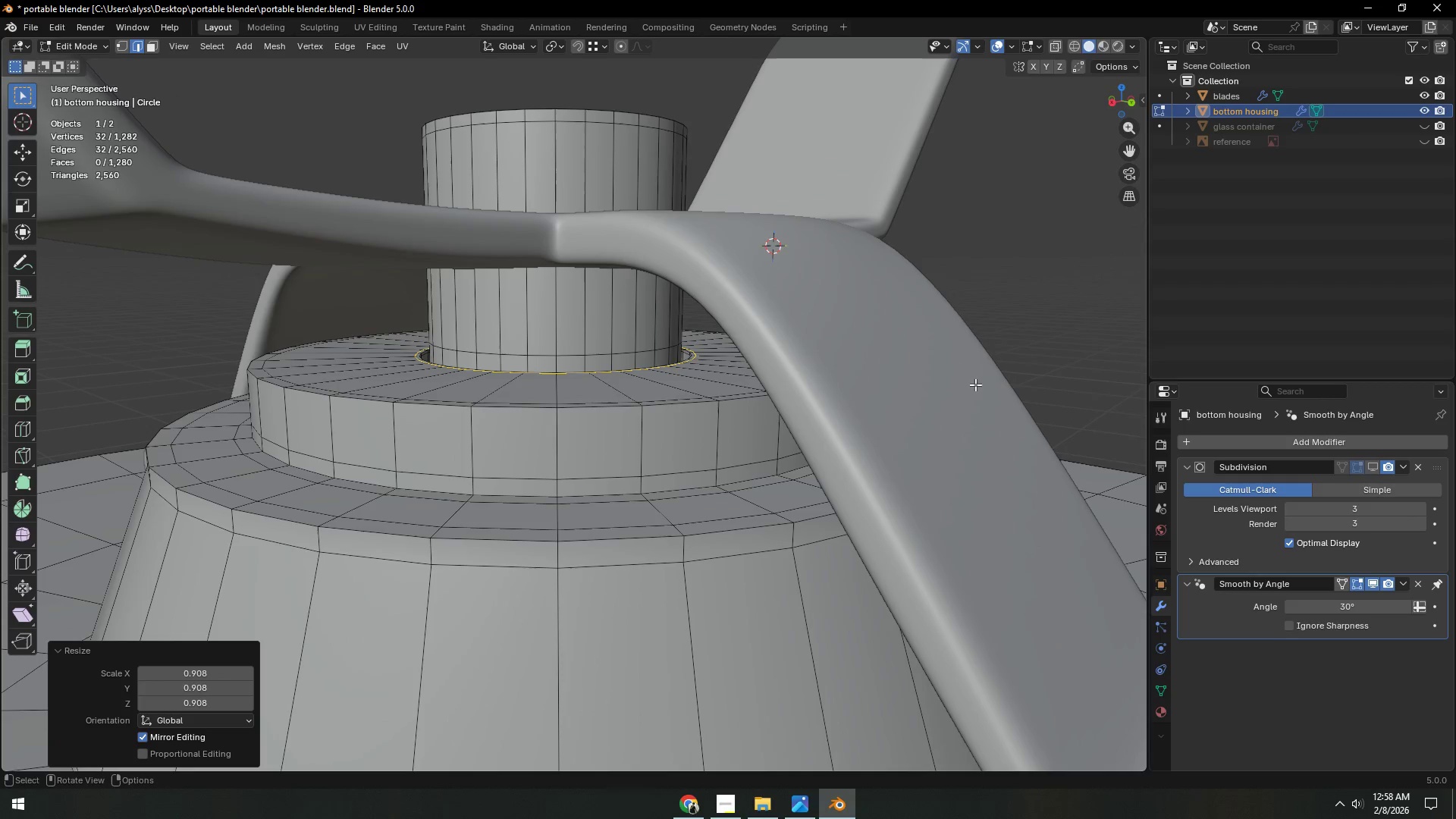 
left_click([1018, 243])
 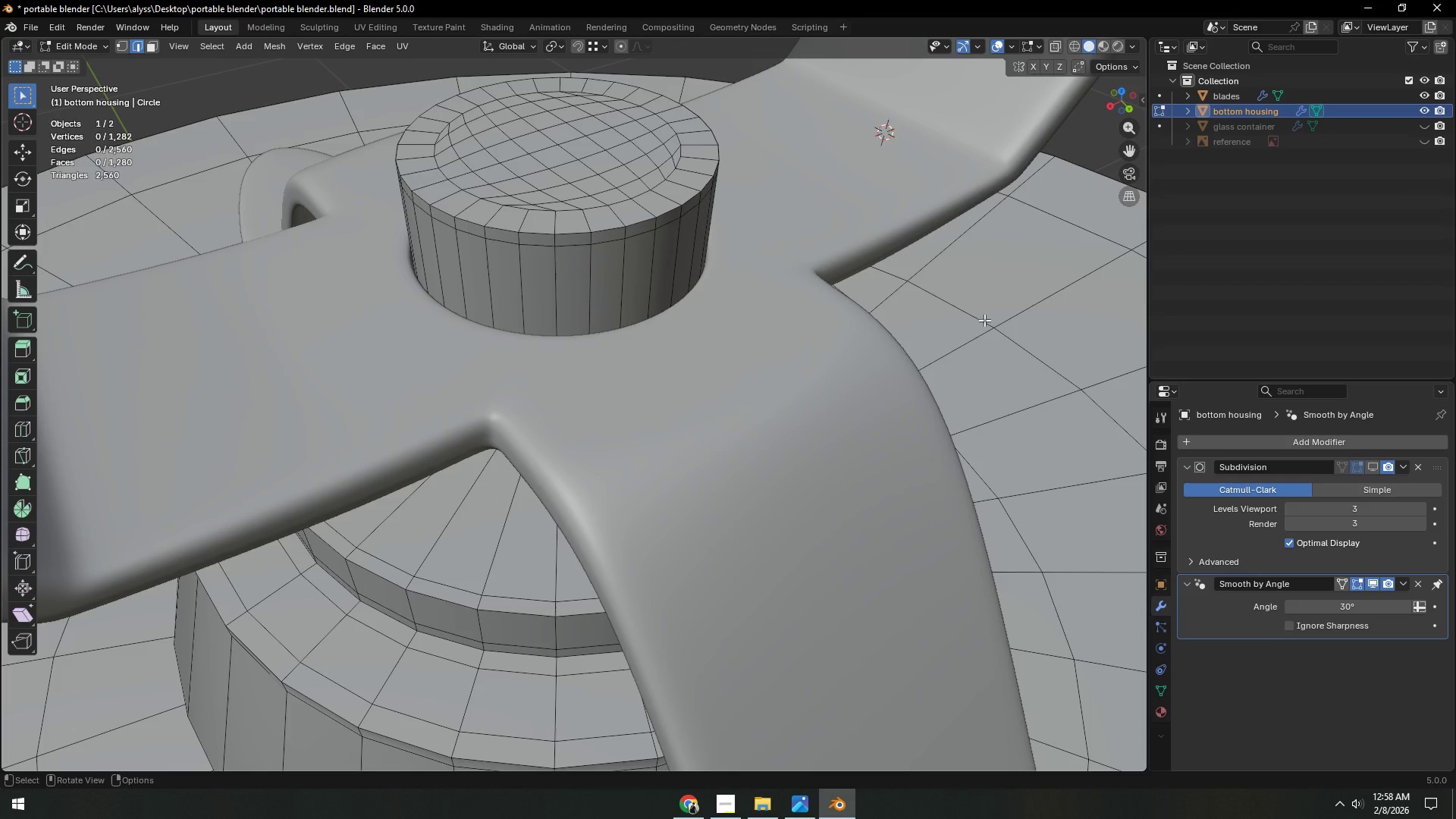 
wait(10.11)
 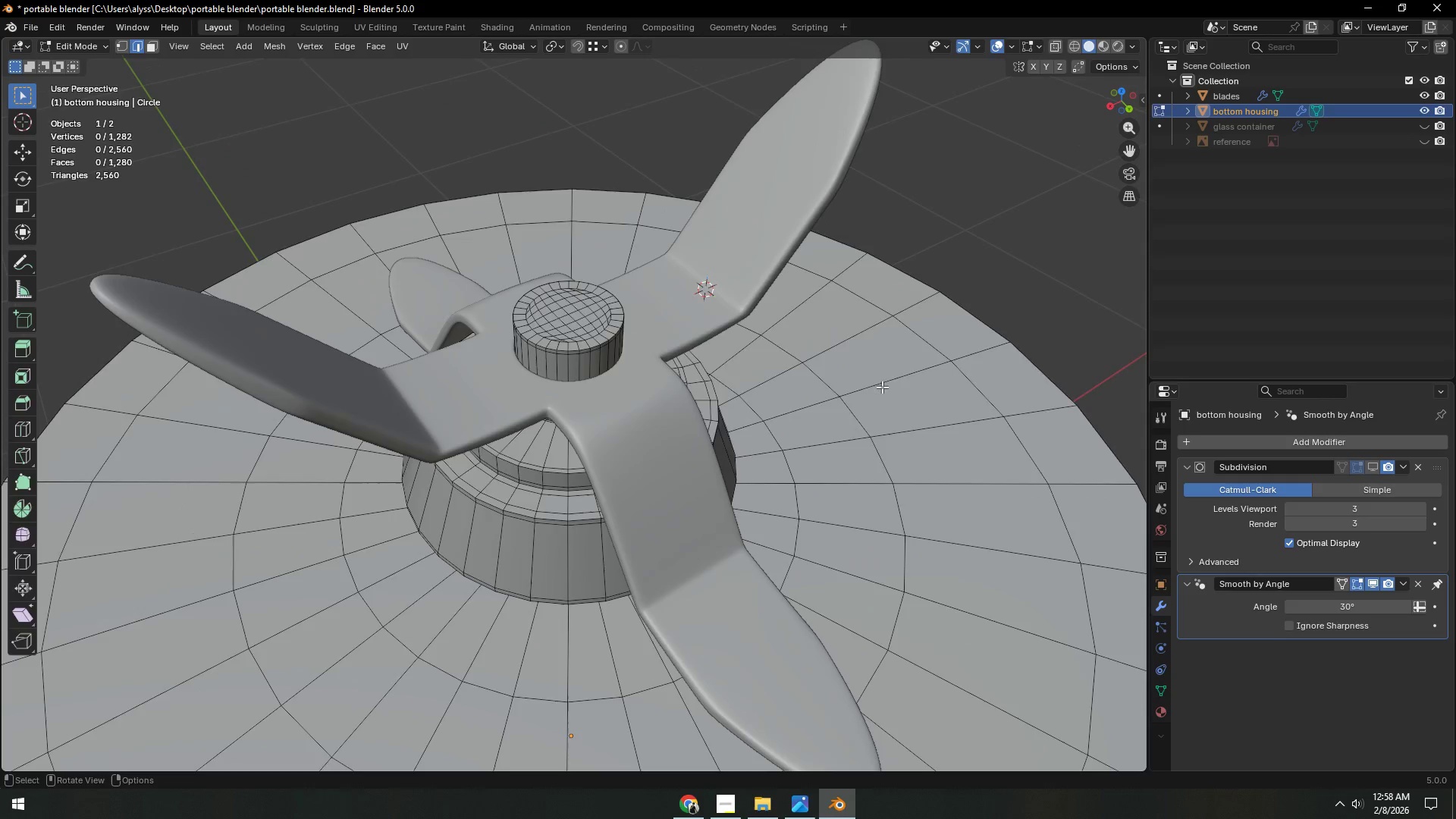 
key(Tab)
 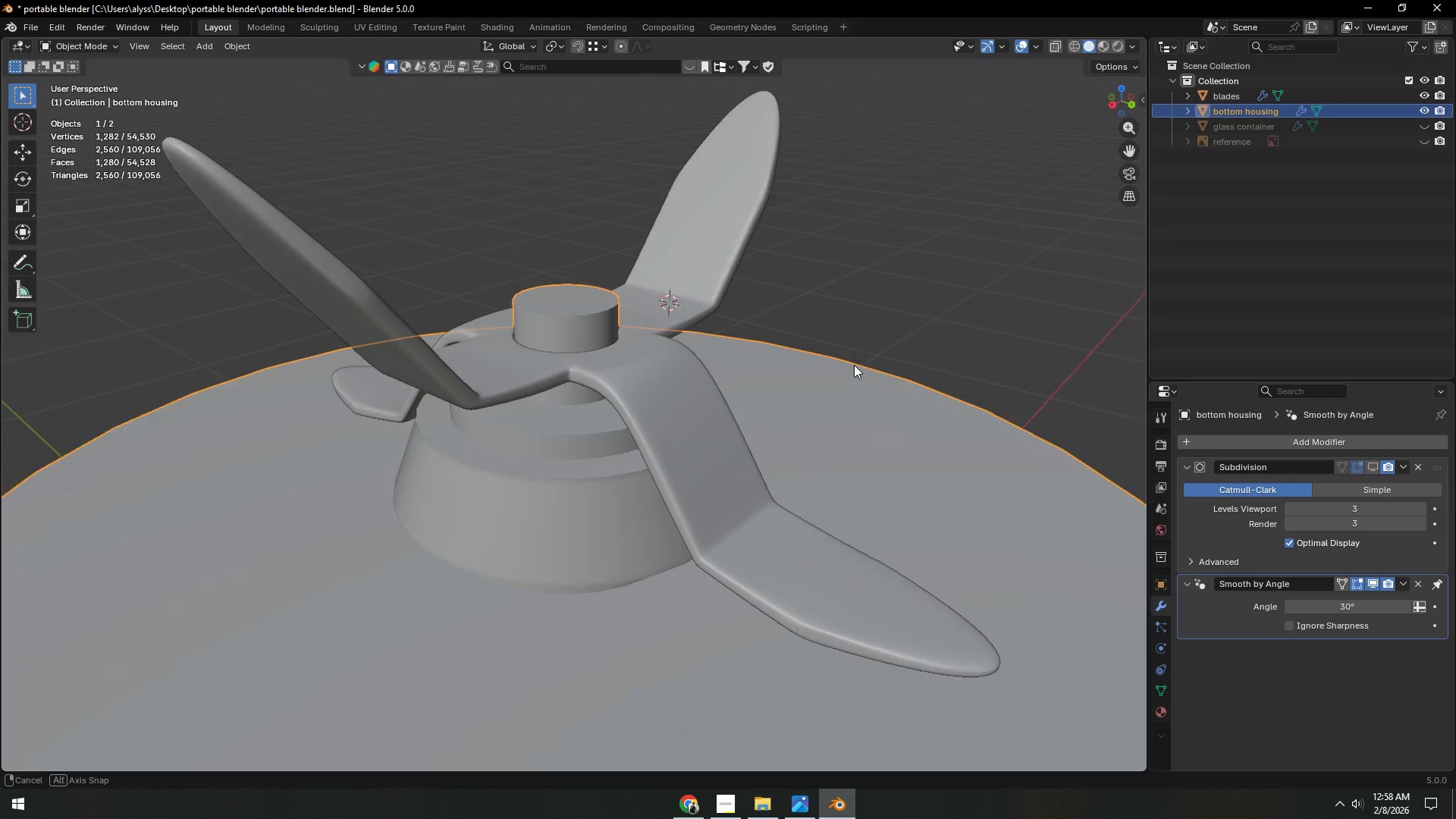 
scroll: coordinate [923, 365], scroll_direction: down, amount: 5.0
 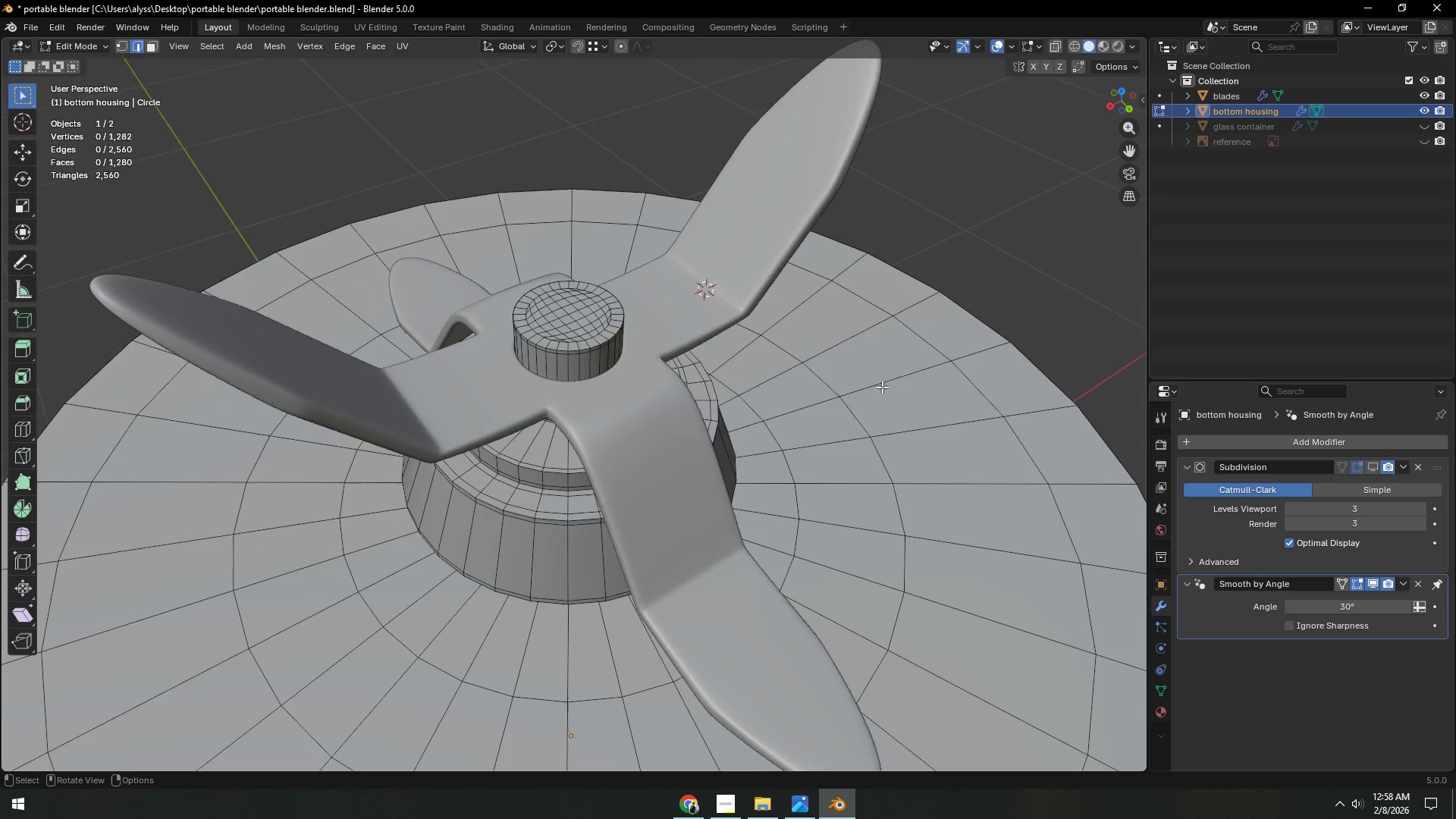 
scroll: coordinate [745, 396], scroll_direction: up, amount: 3.0
 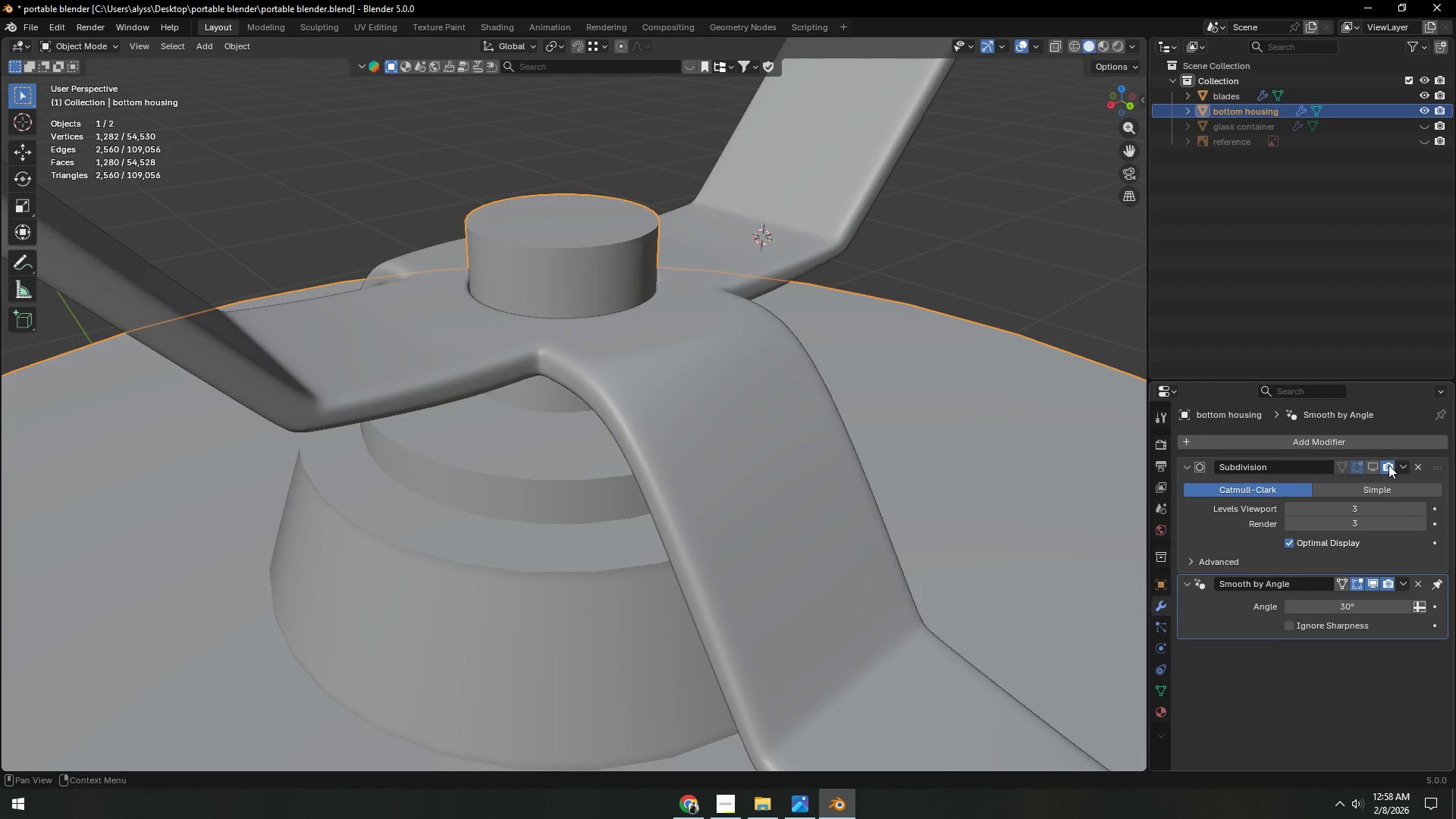 
left_click([1376, 466])
 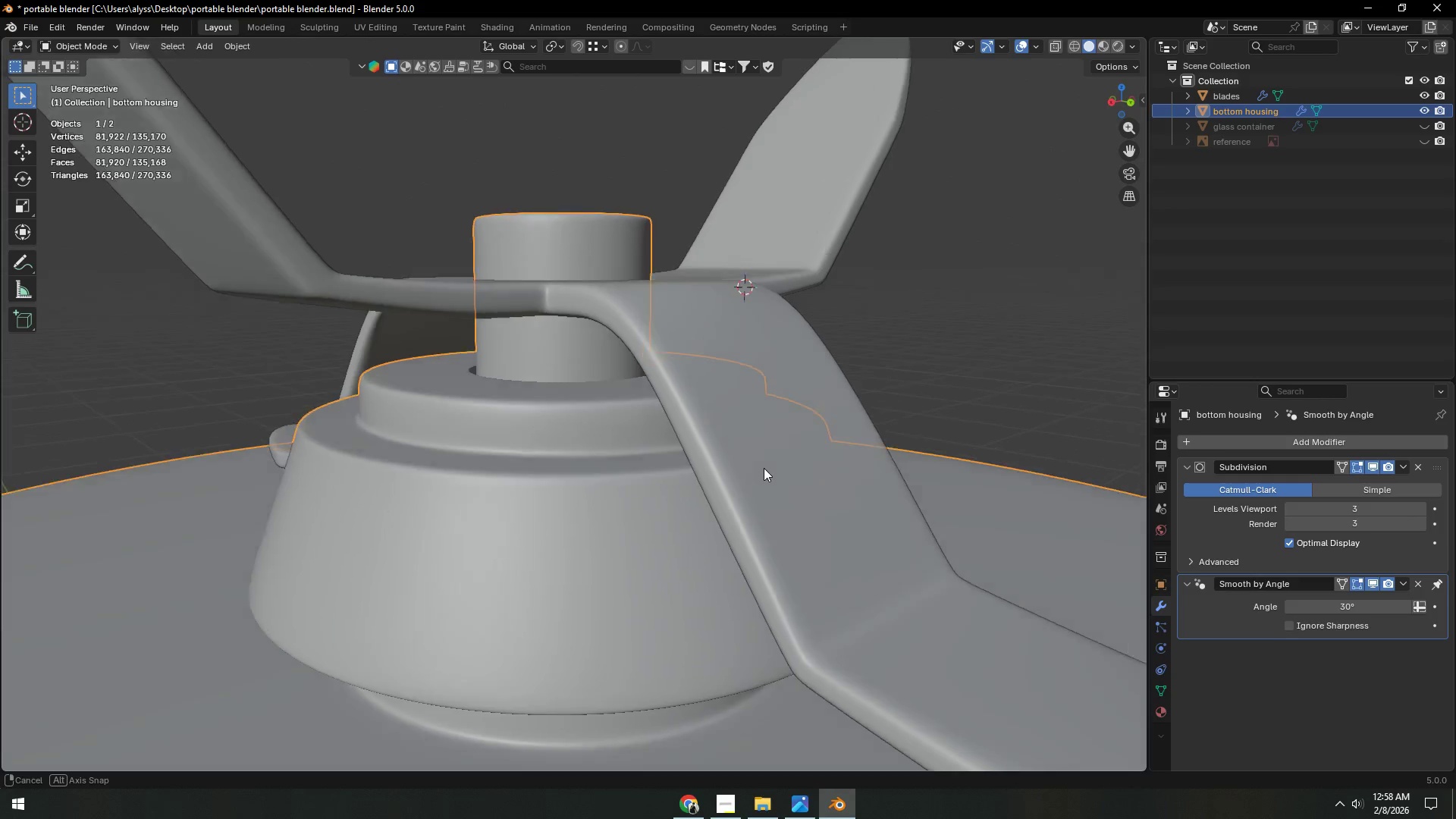 
scroll: coordinate [760, 490], scroll_direction: down, amount: 2.0
 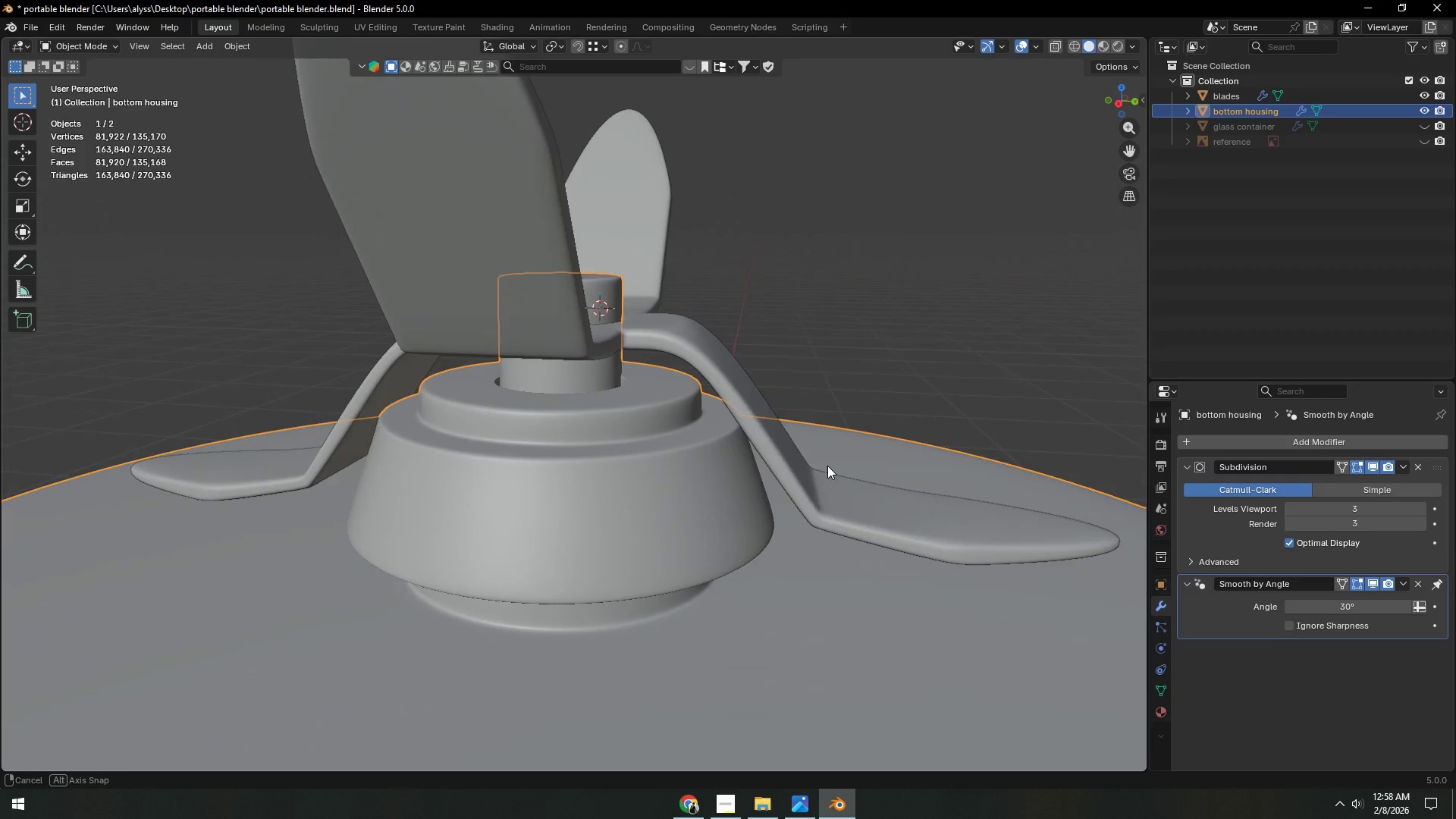 
left_click([750, 428])
 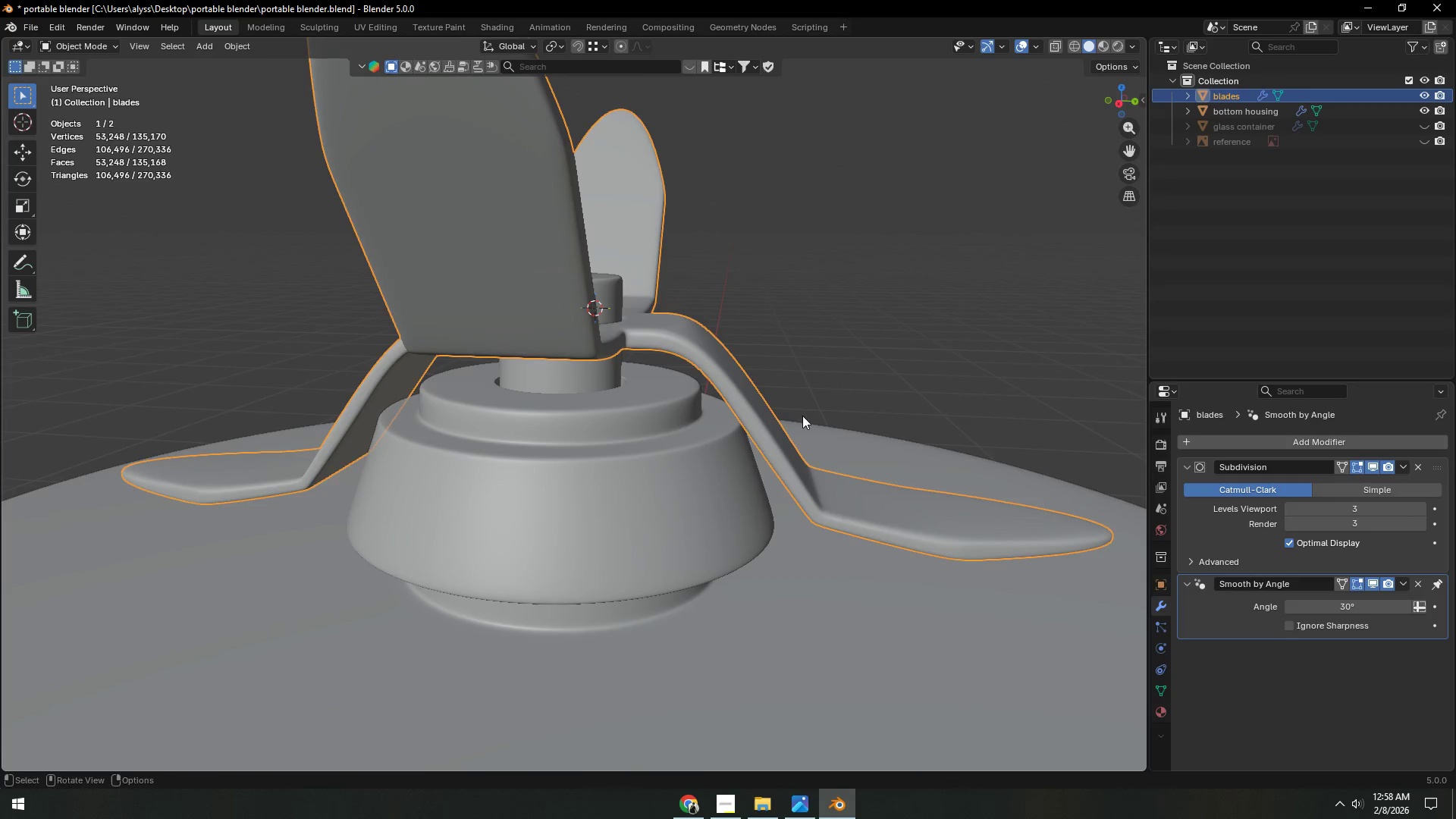 
type(gz)
 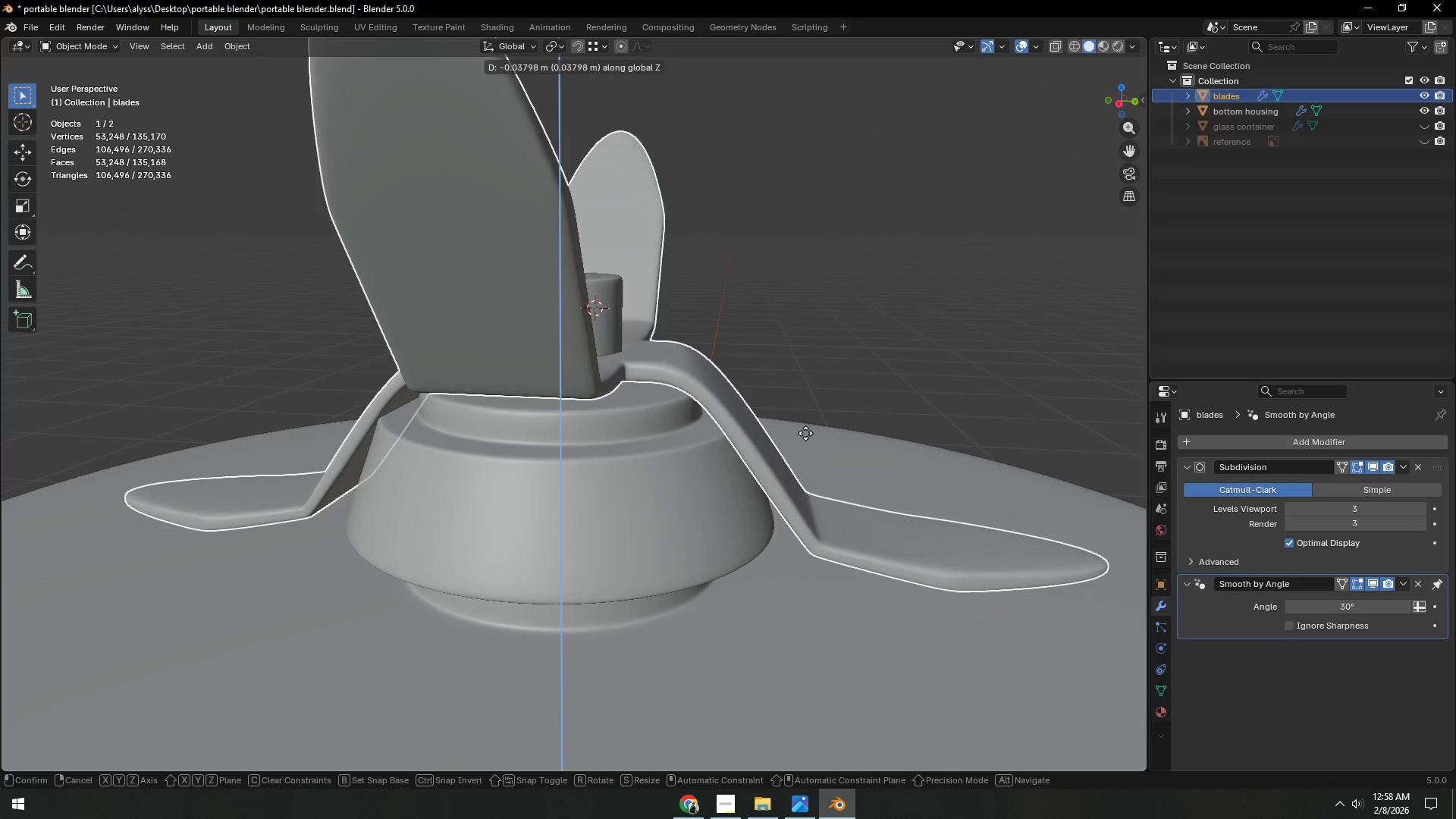 
left_click([806, 431])
 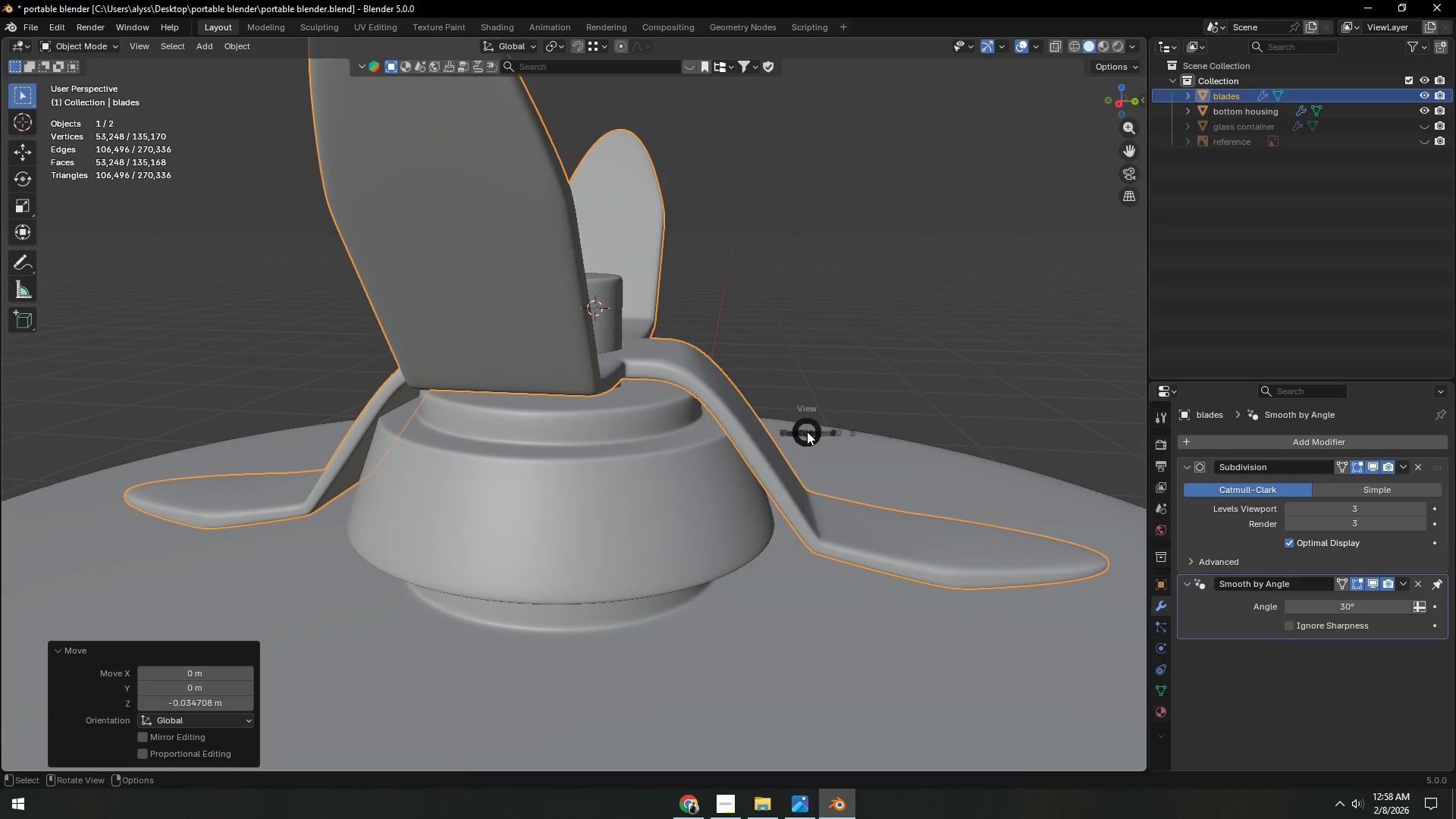 
key(Backquote)
 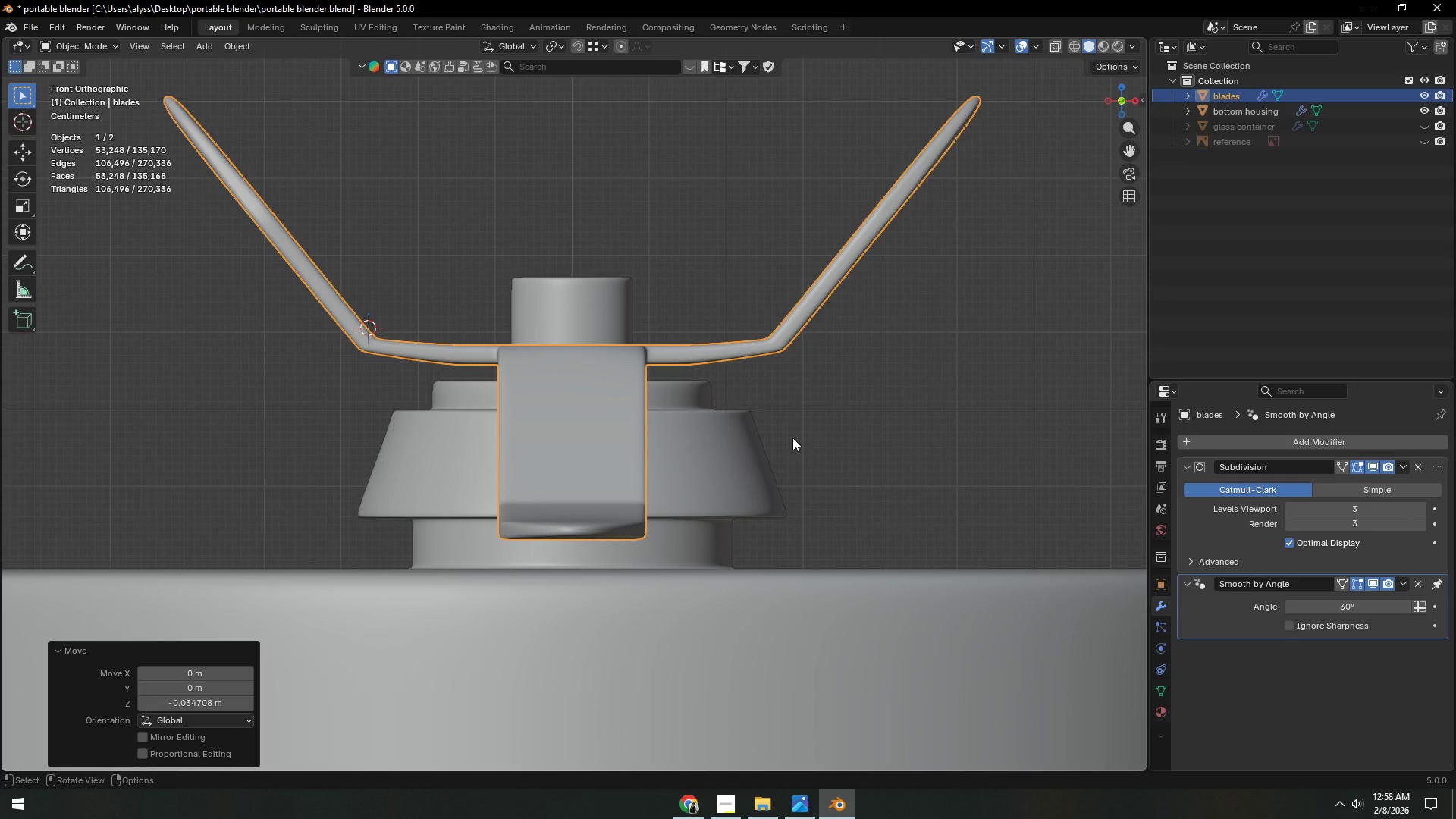 
type(`gz)
 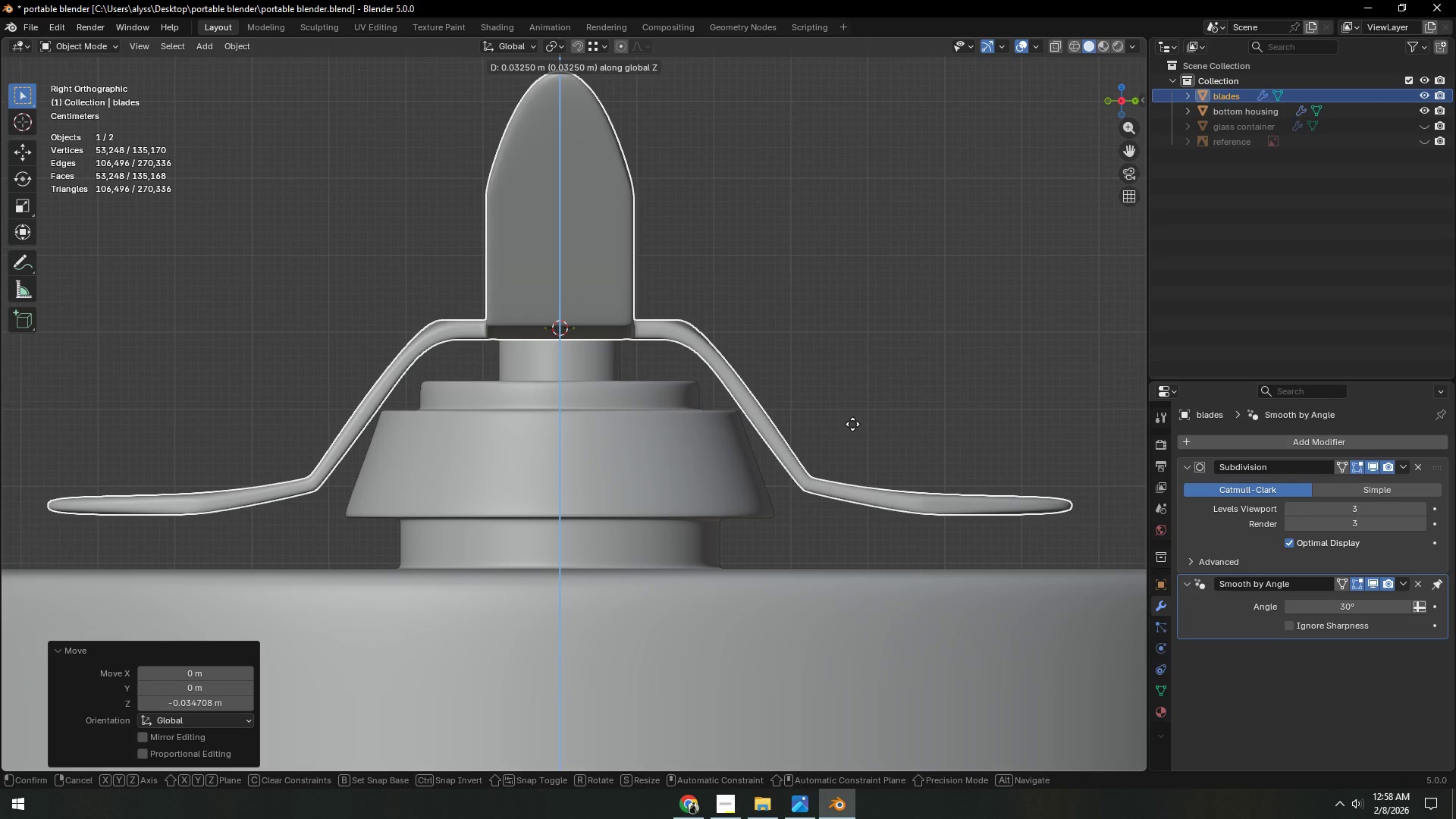 
left_click([852, 424])
 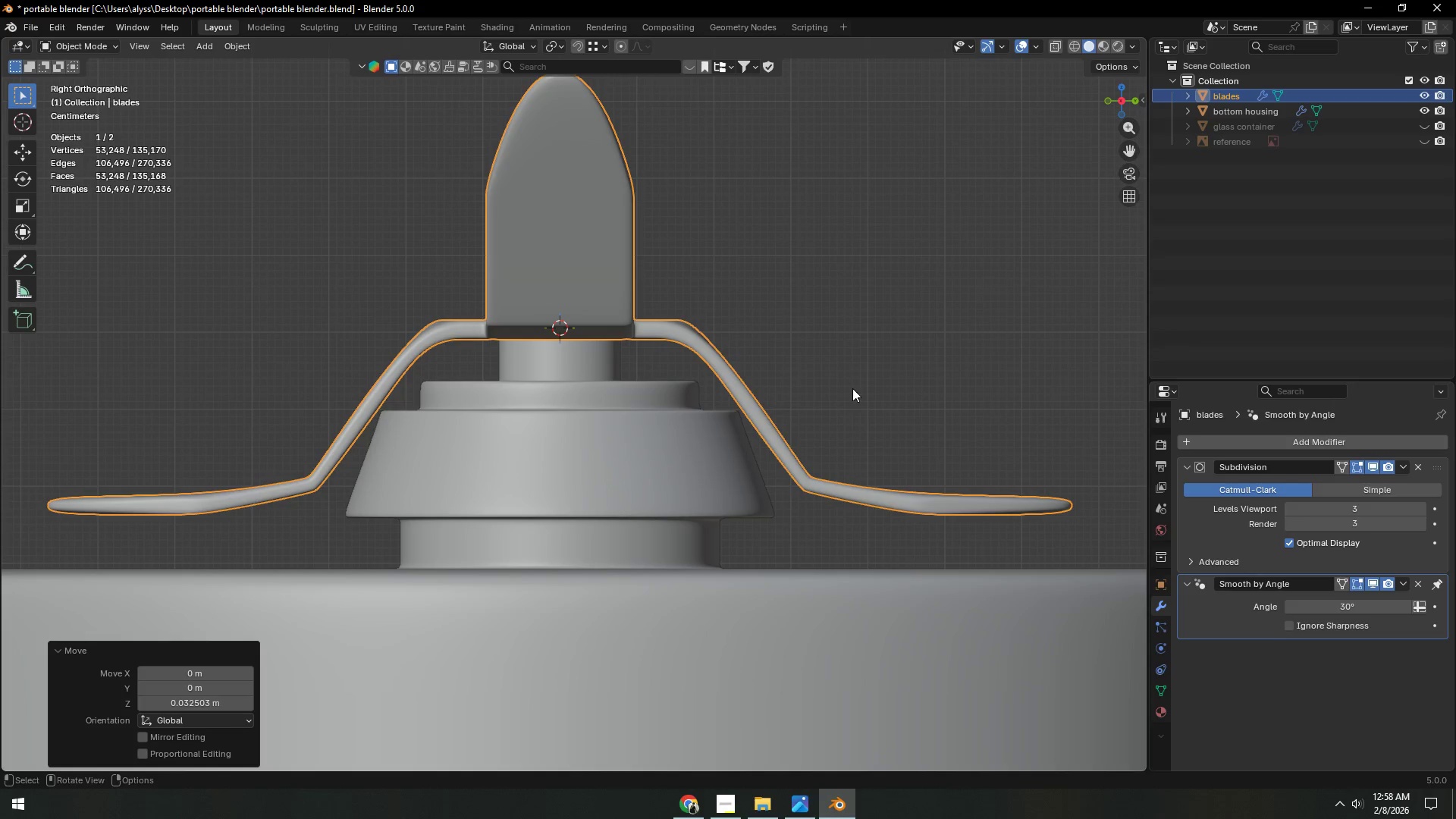 
double_click([855, 372])
 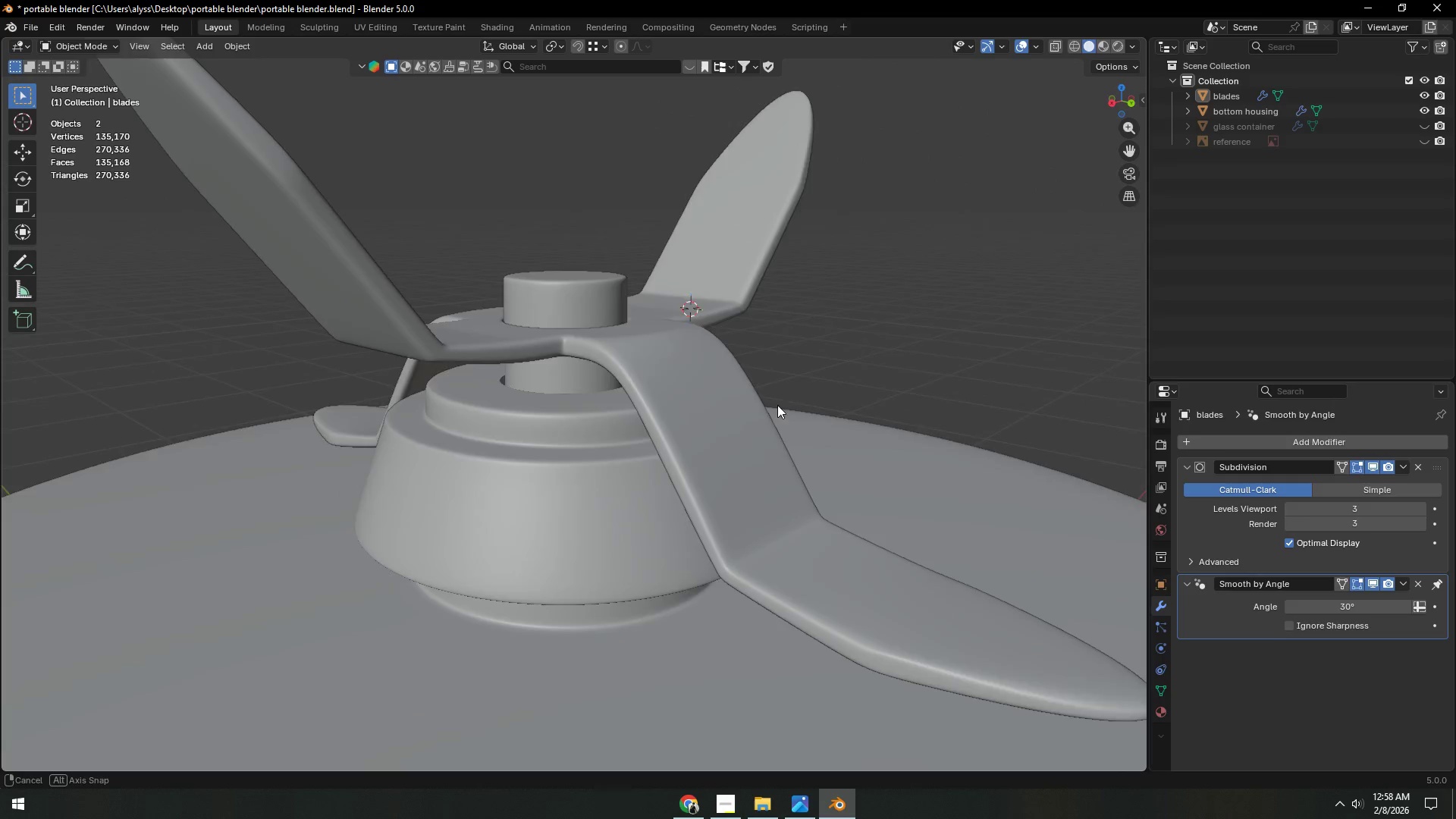 
key(Tab)
 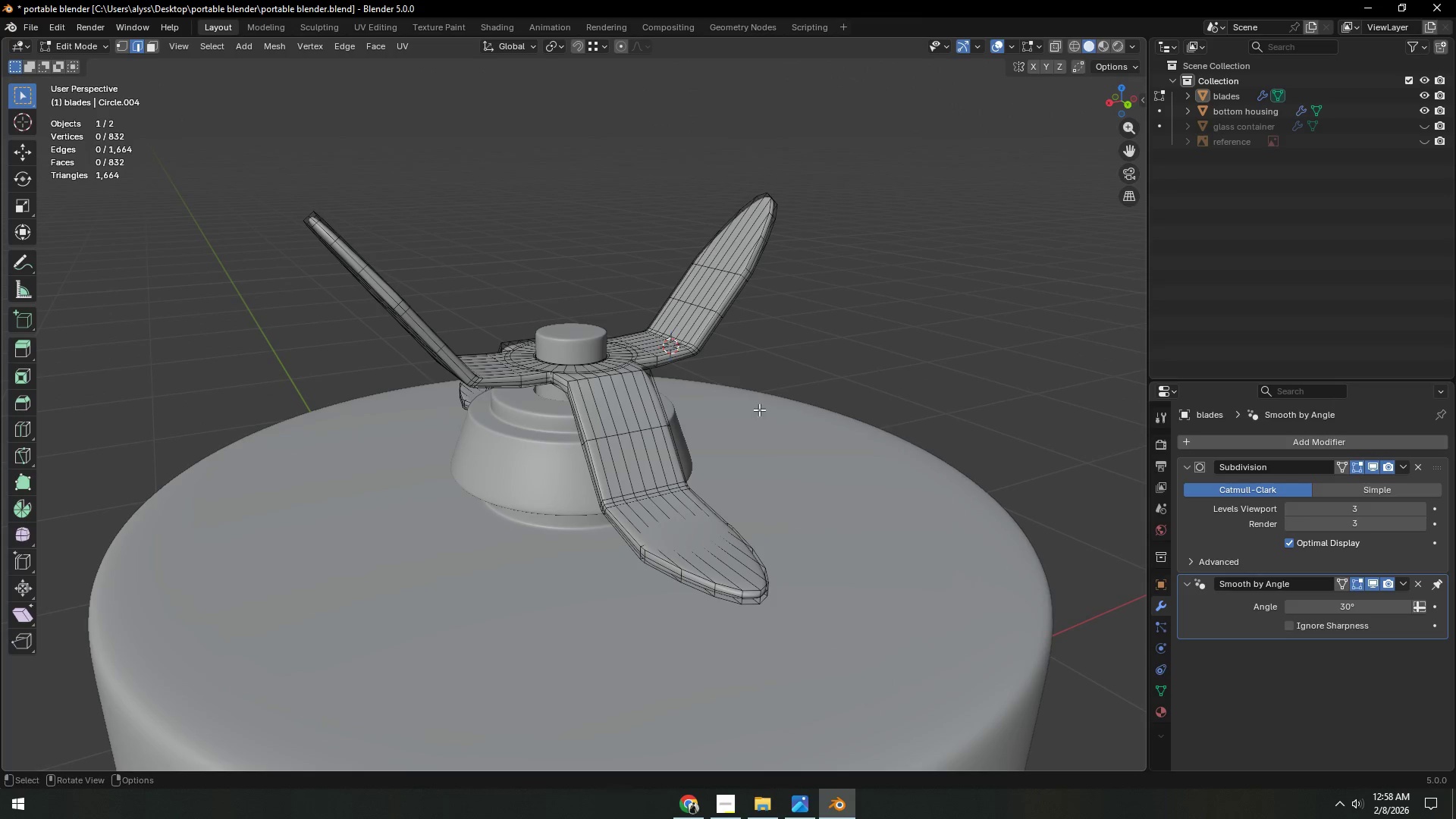 
scroll: coordinate [752, 412], scroll_direction: down, amount: 3.0
 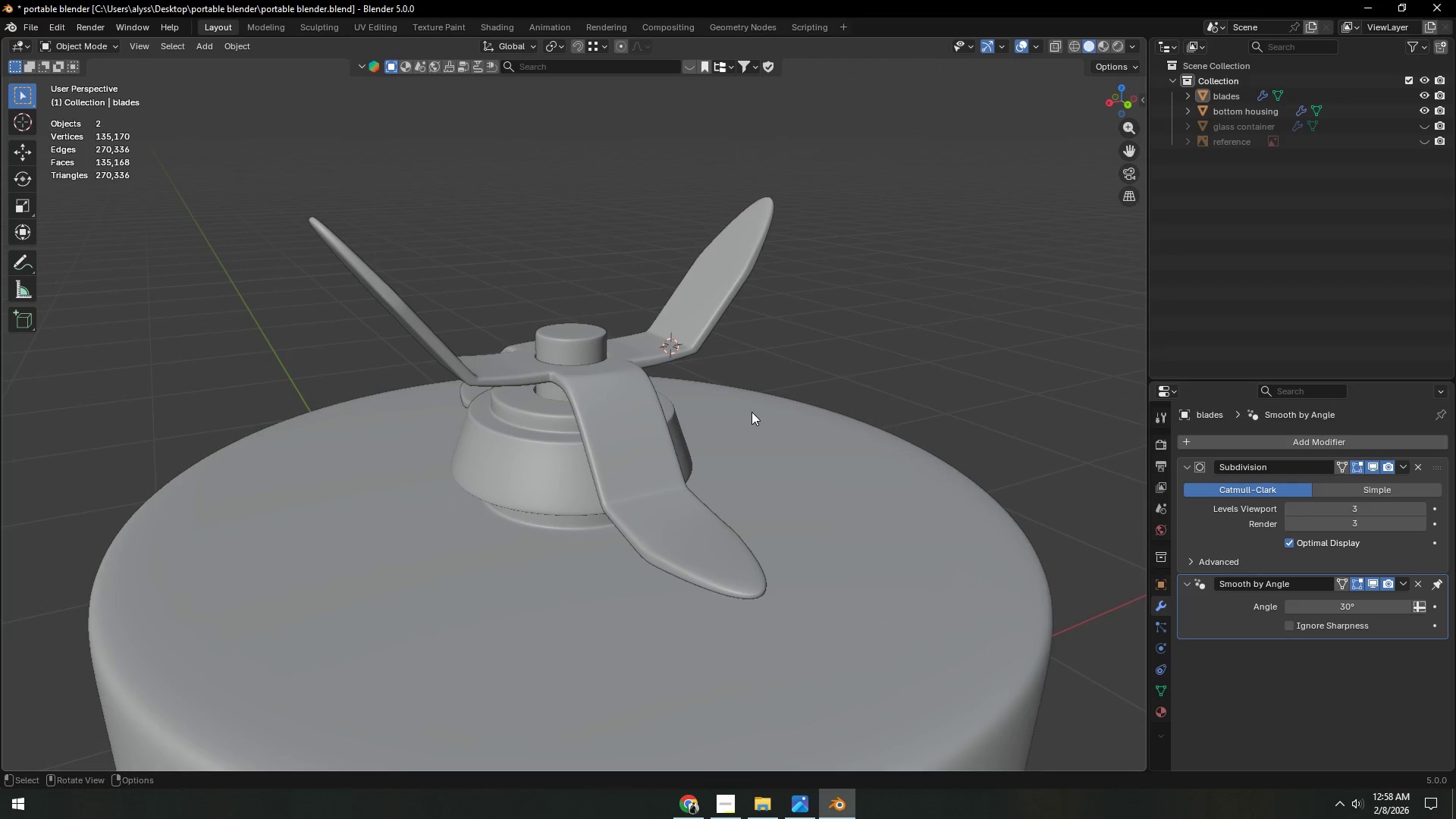 
key(Tab)
 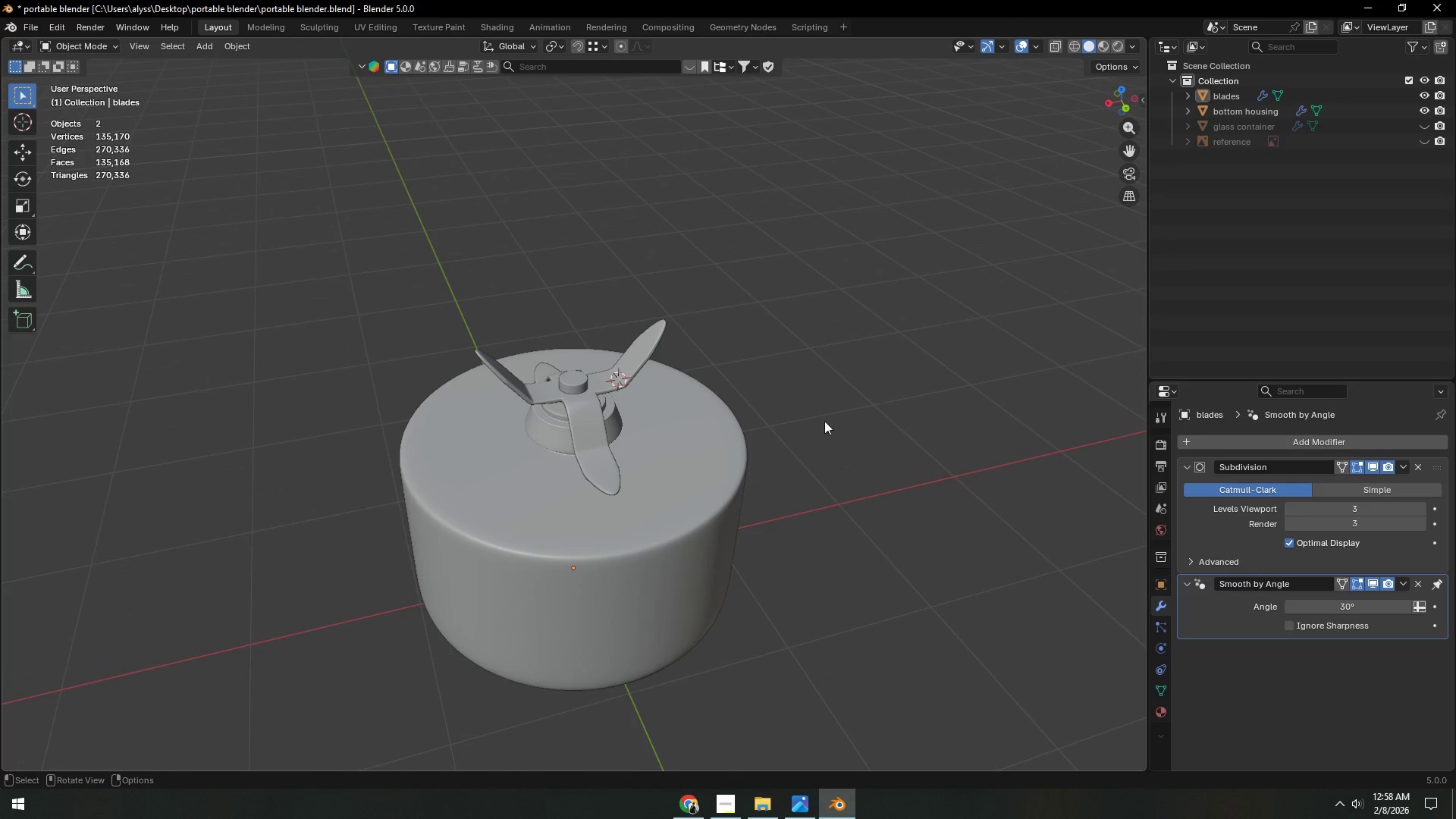 
scroll: coordinate [759, 409], scroll_direction: down, amount: 5.0
 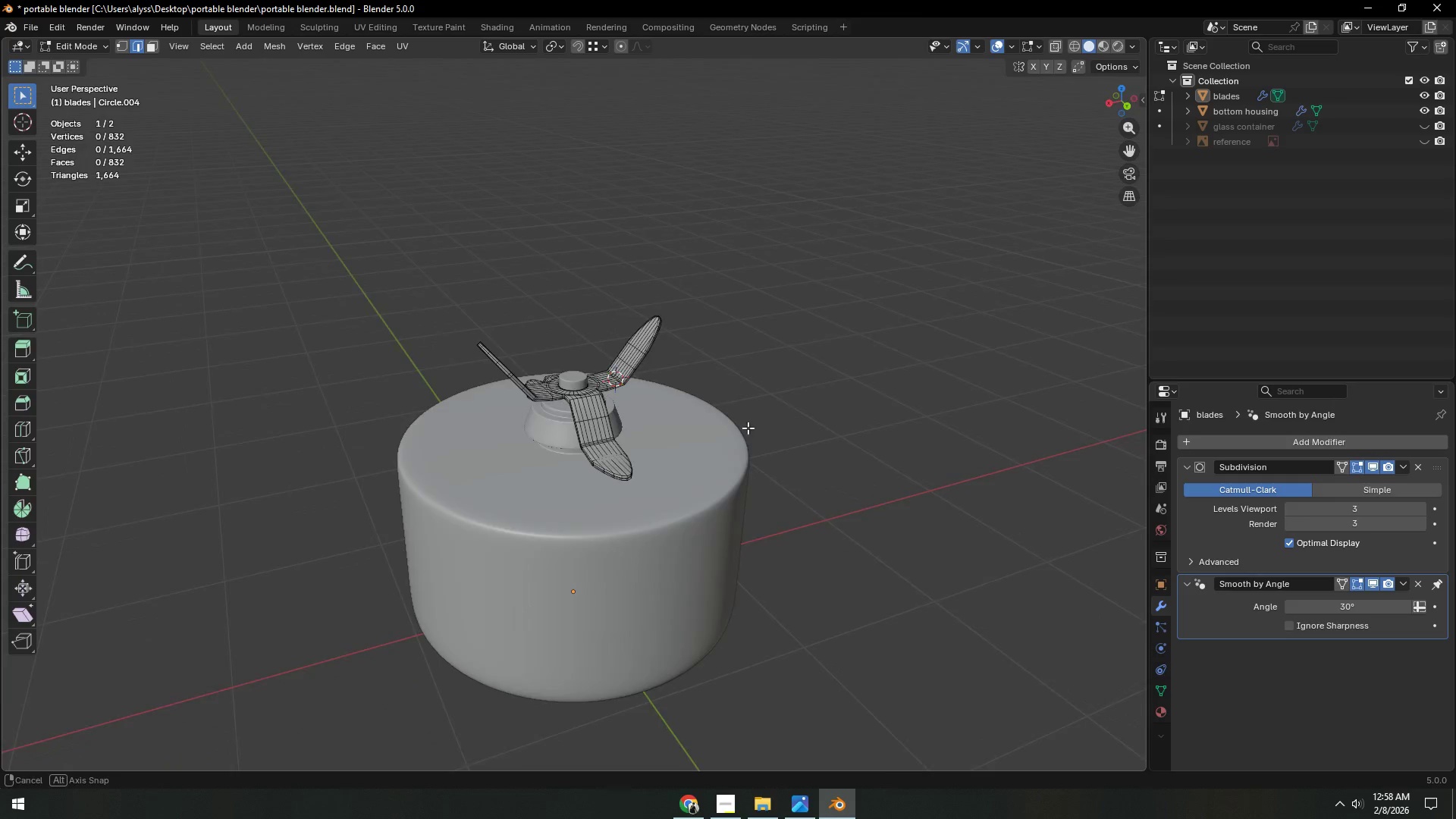 
left_click([883, 410])
 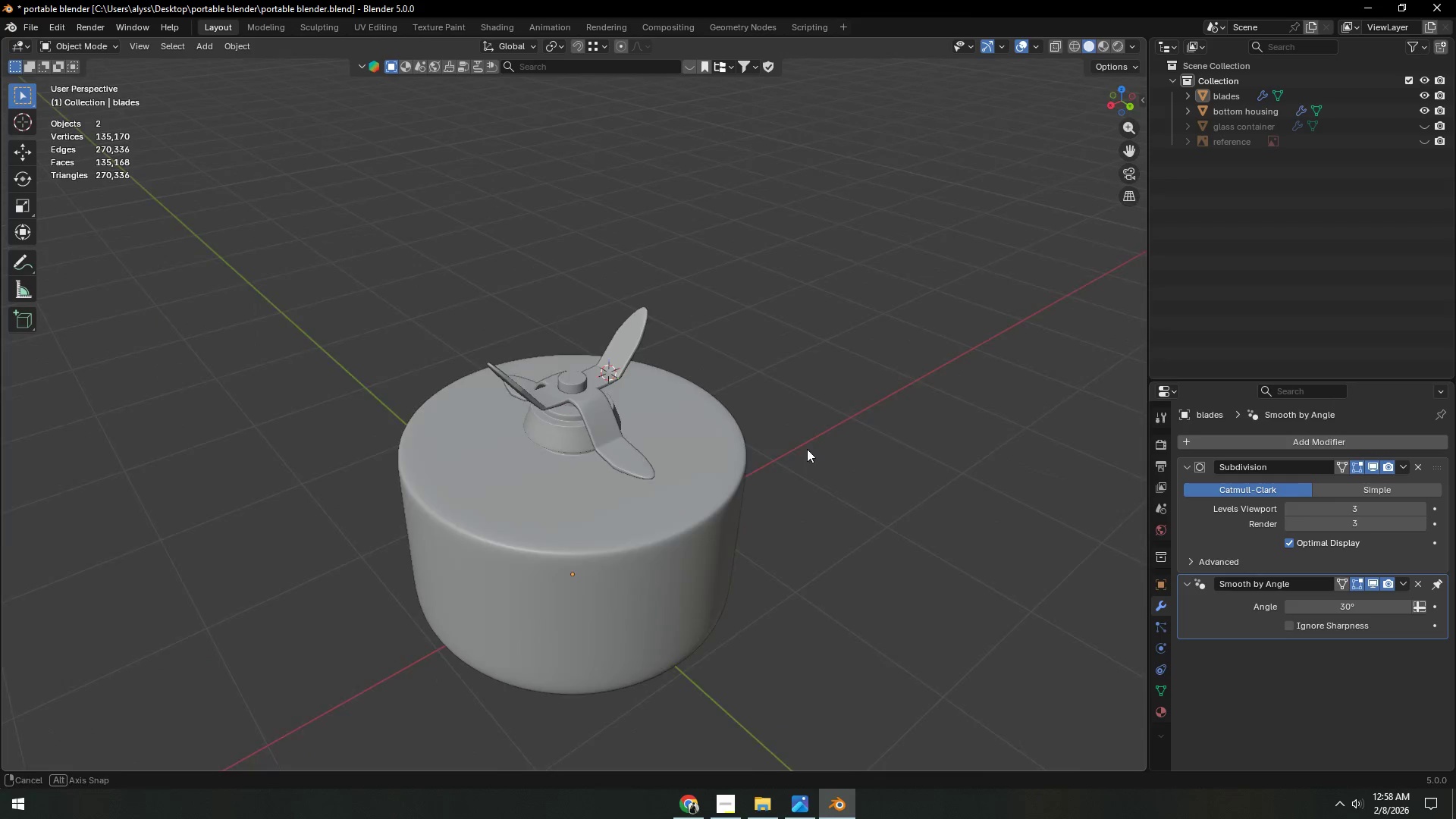 
key(Alt+AltLeft)
 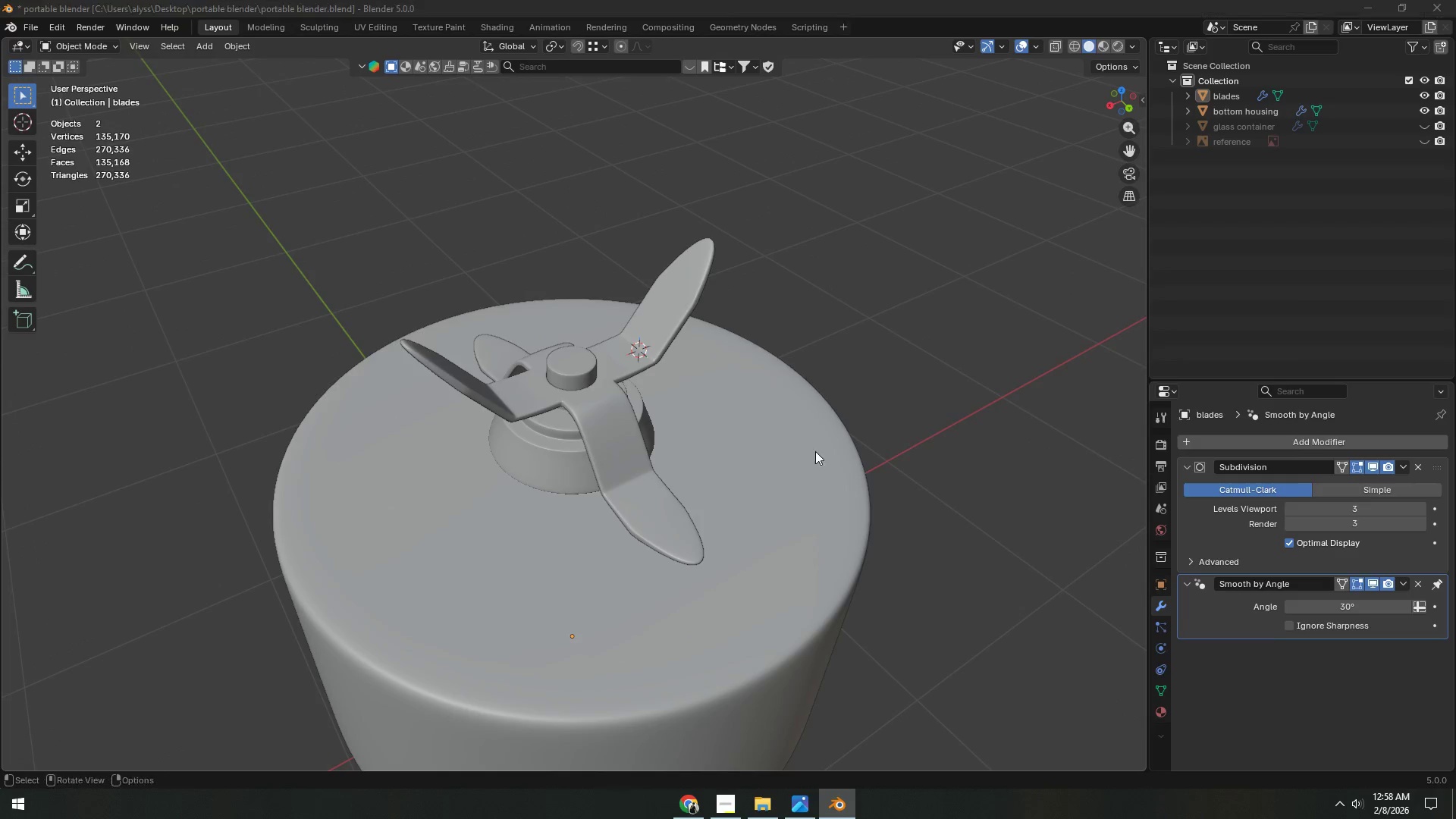 
key(Alt+Tab)
 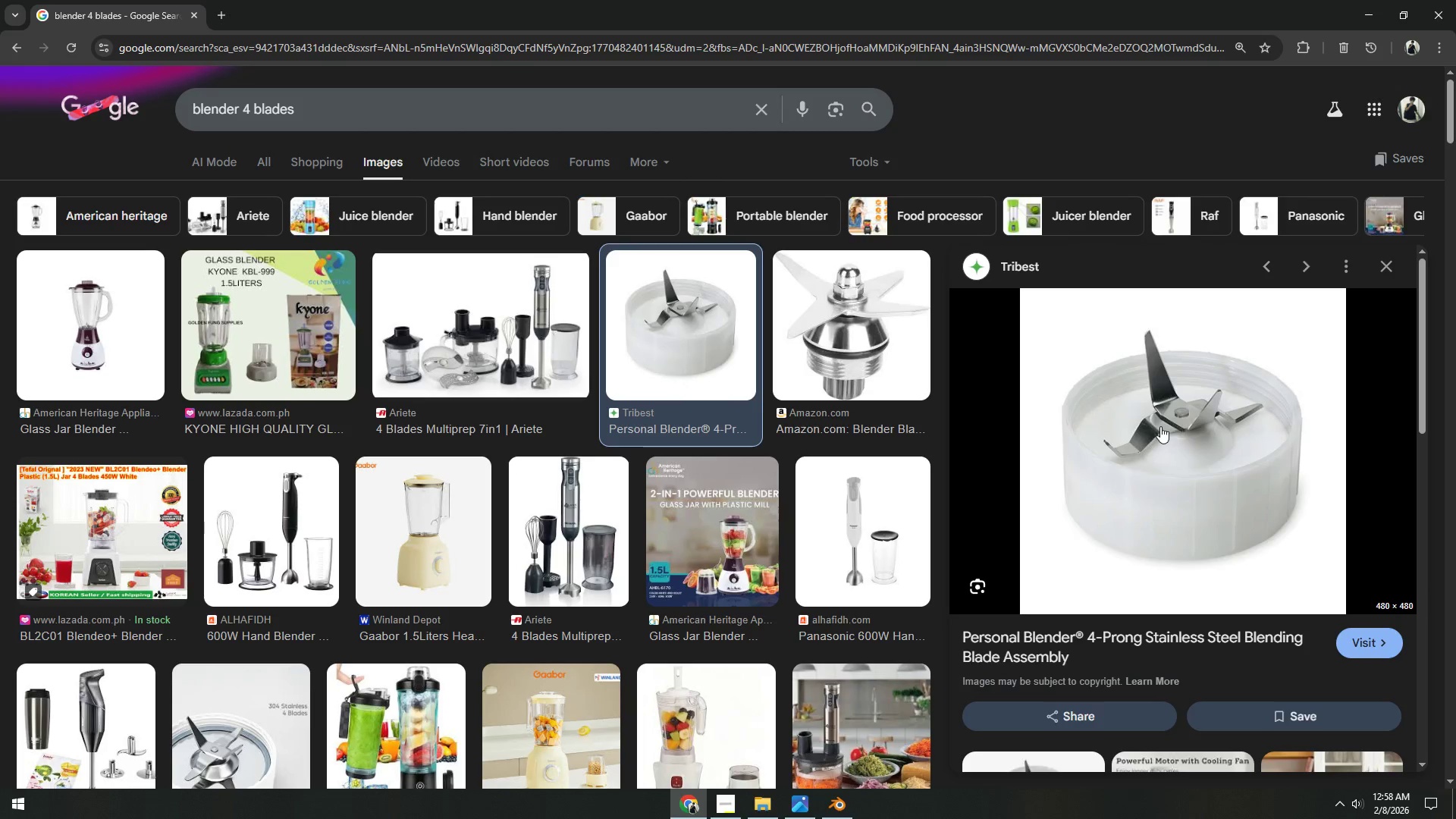 
scroll: coordinate [768, 451], scroll_direction: up, amount: 3.0
 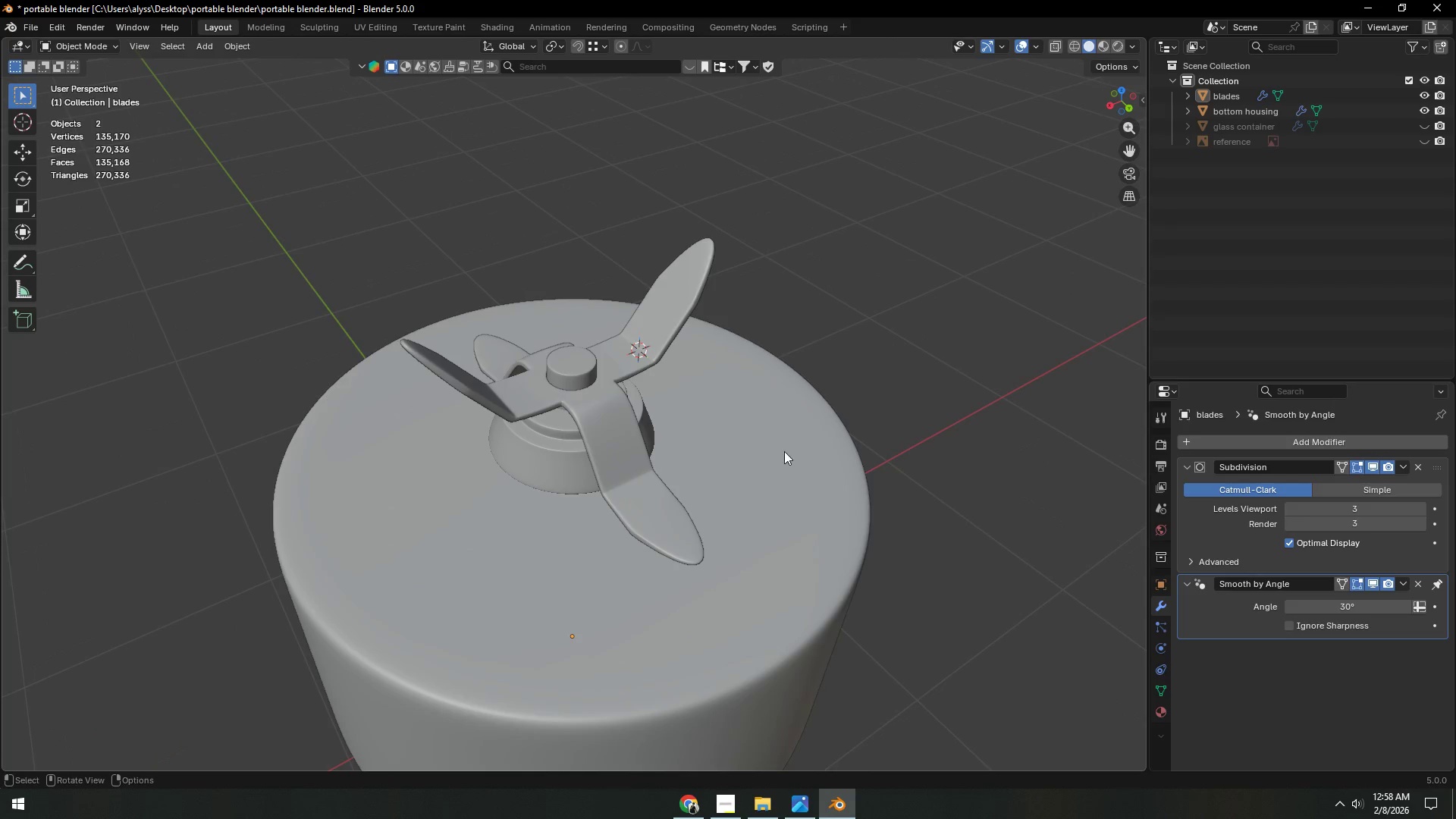 
key(Alt+AltLeft)
 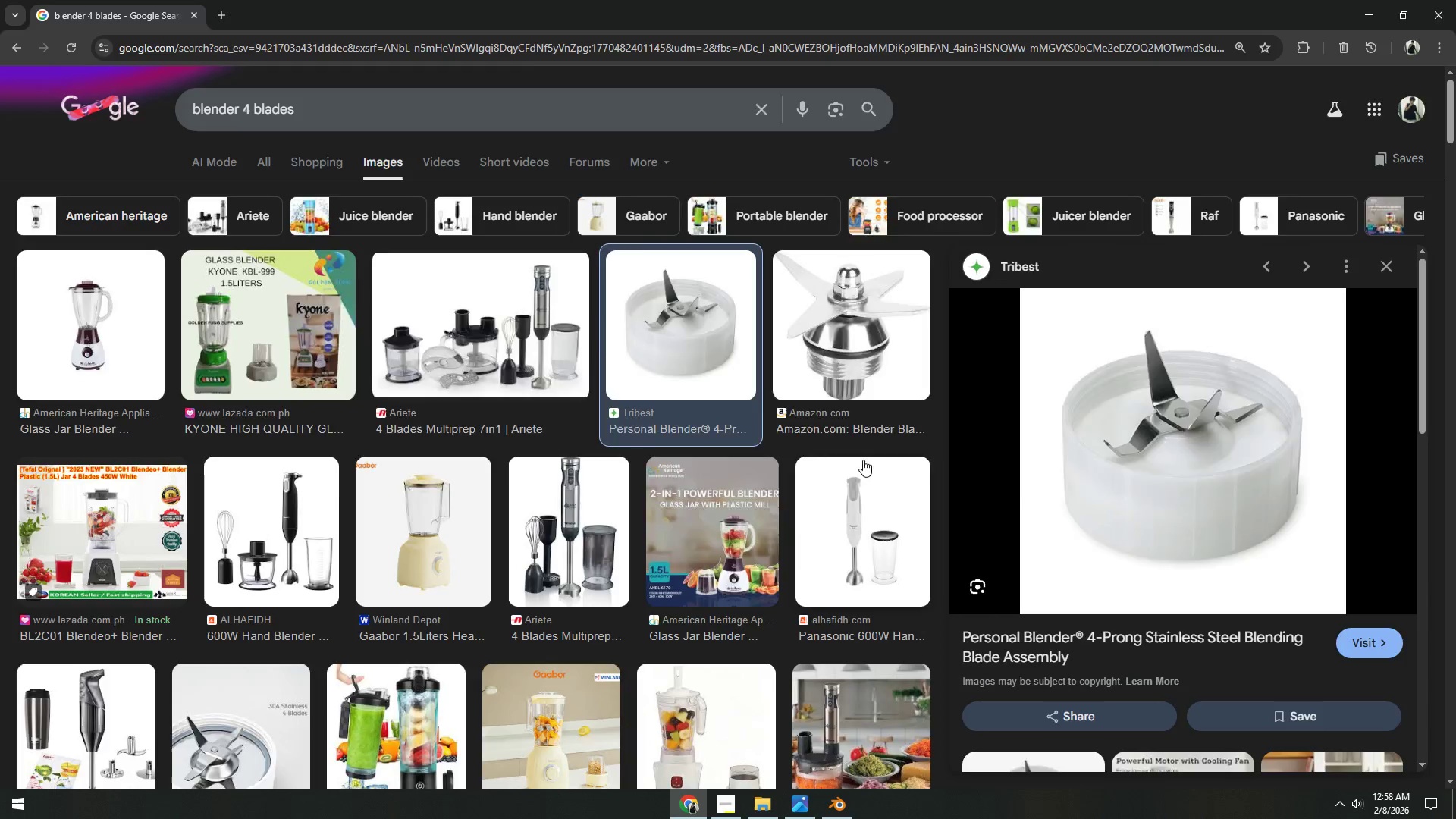 
hold_key(key=Tab, duration=2.72)
 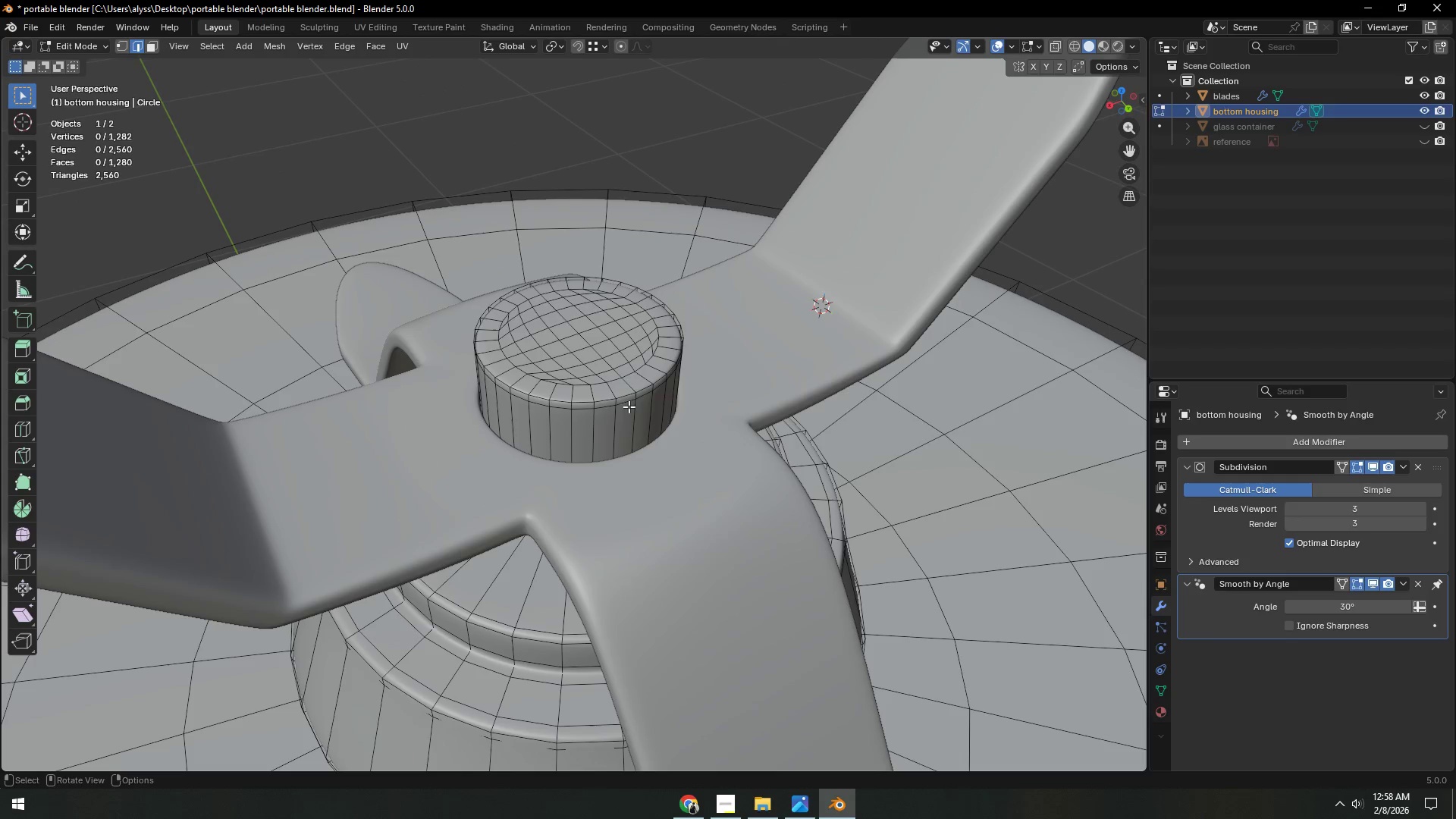 
key(Shift+ShiftLeft)
 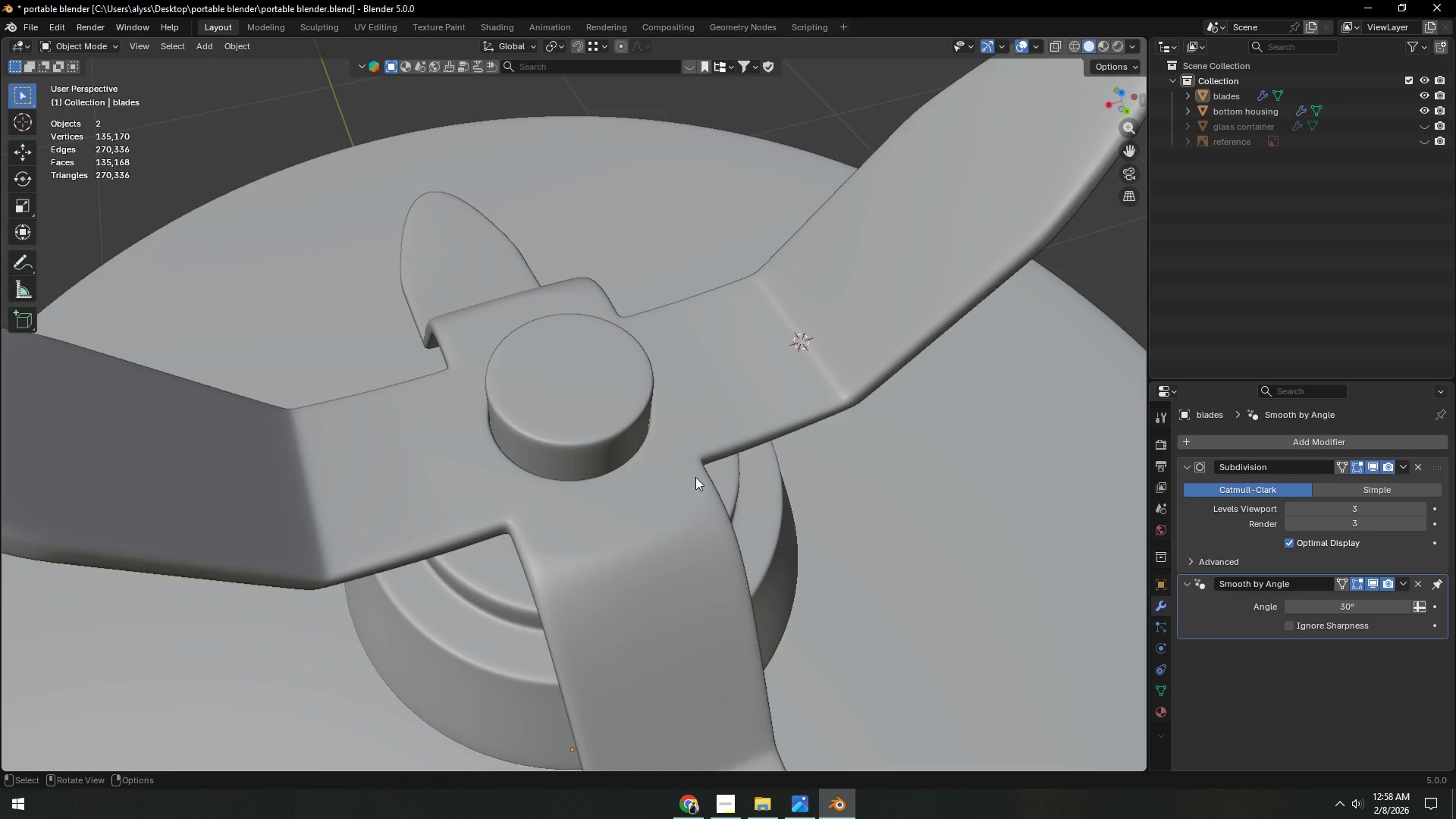 
scroll: coordinate [696, 476], scroll_direction: up, amount: 7.0
 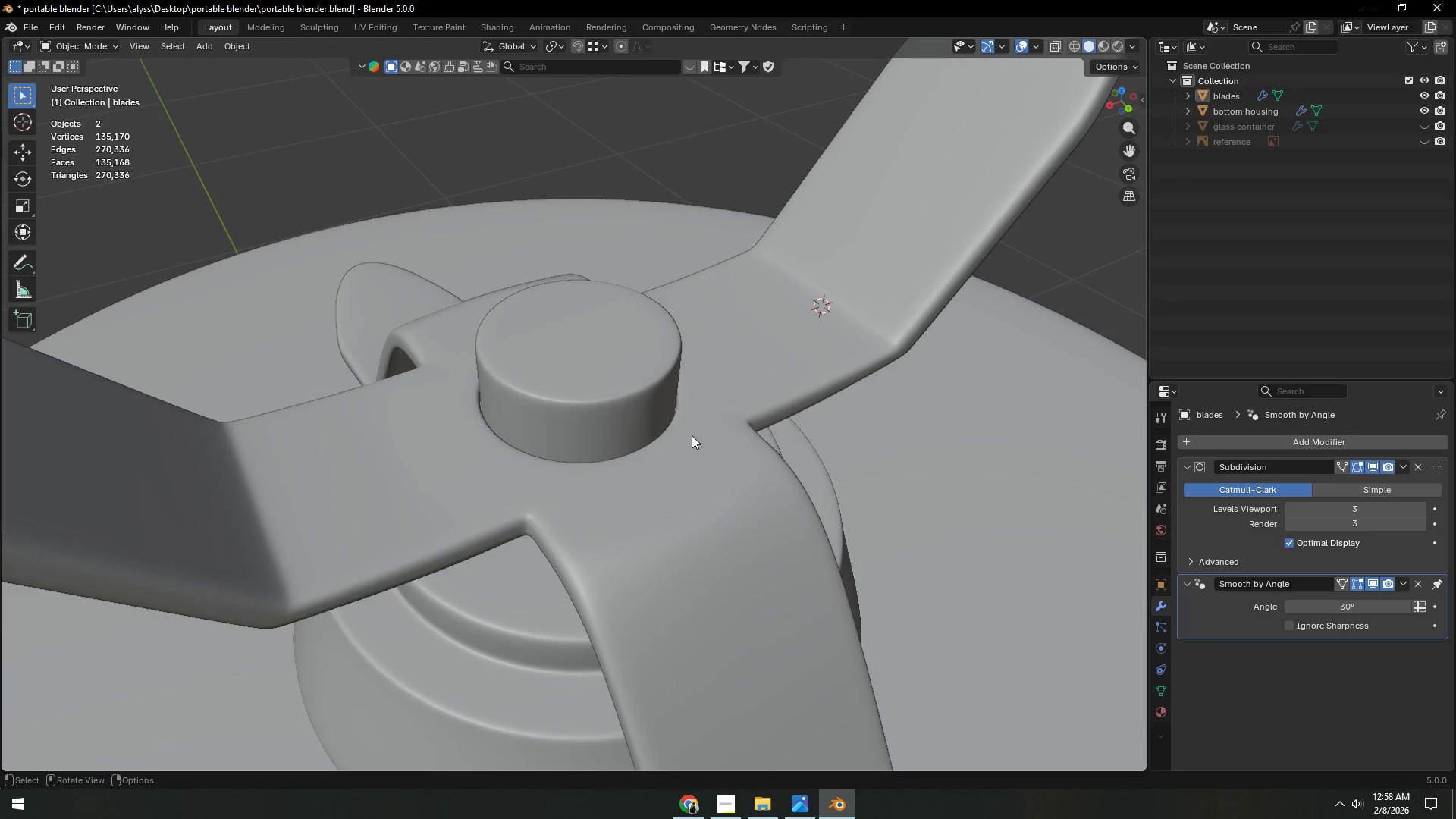 
left_click([634, 410])
 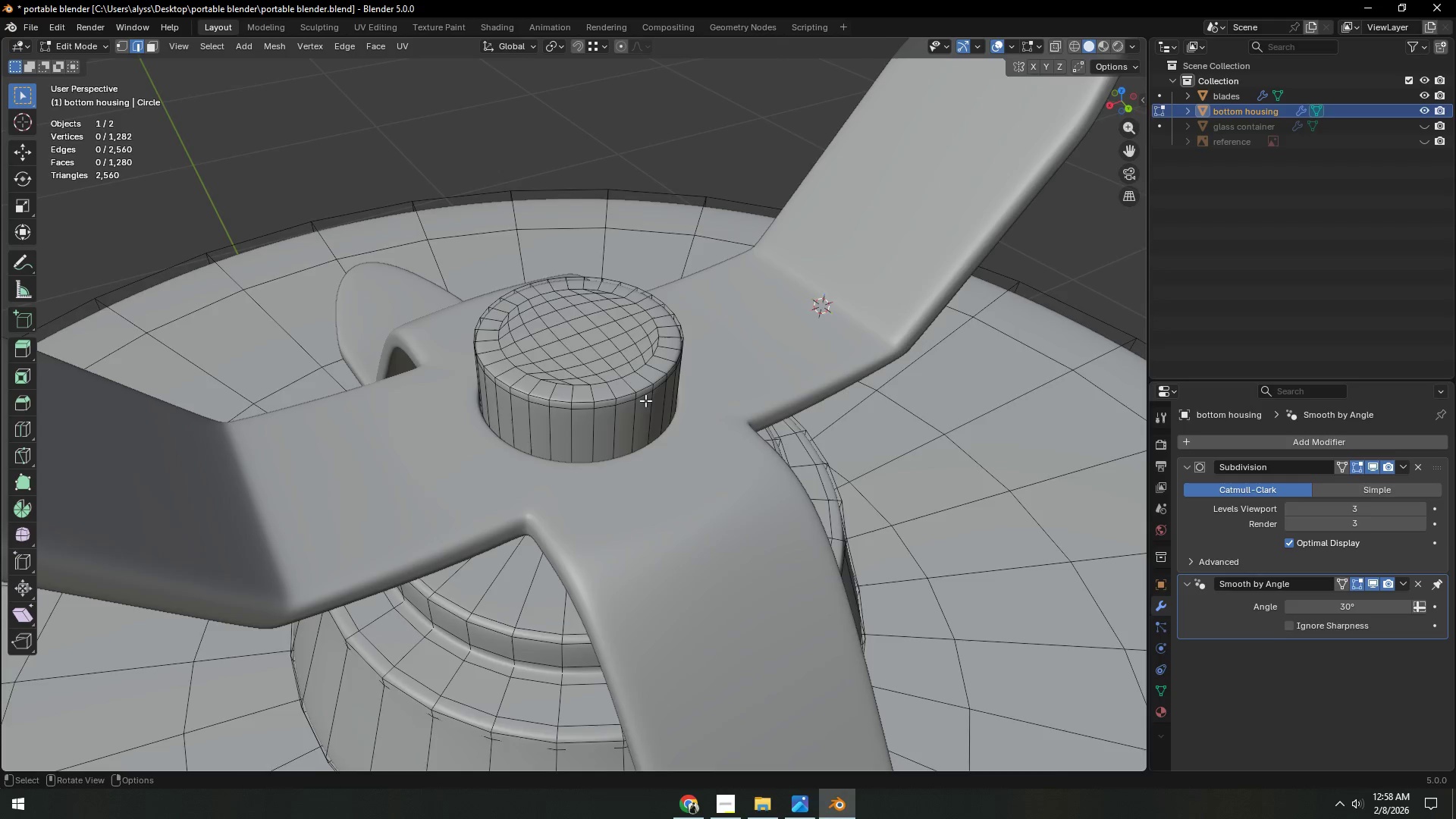 
scroll: coordinate [627, 422], scroll_direction: up, amount: 3.0
 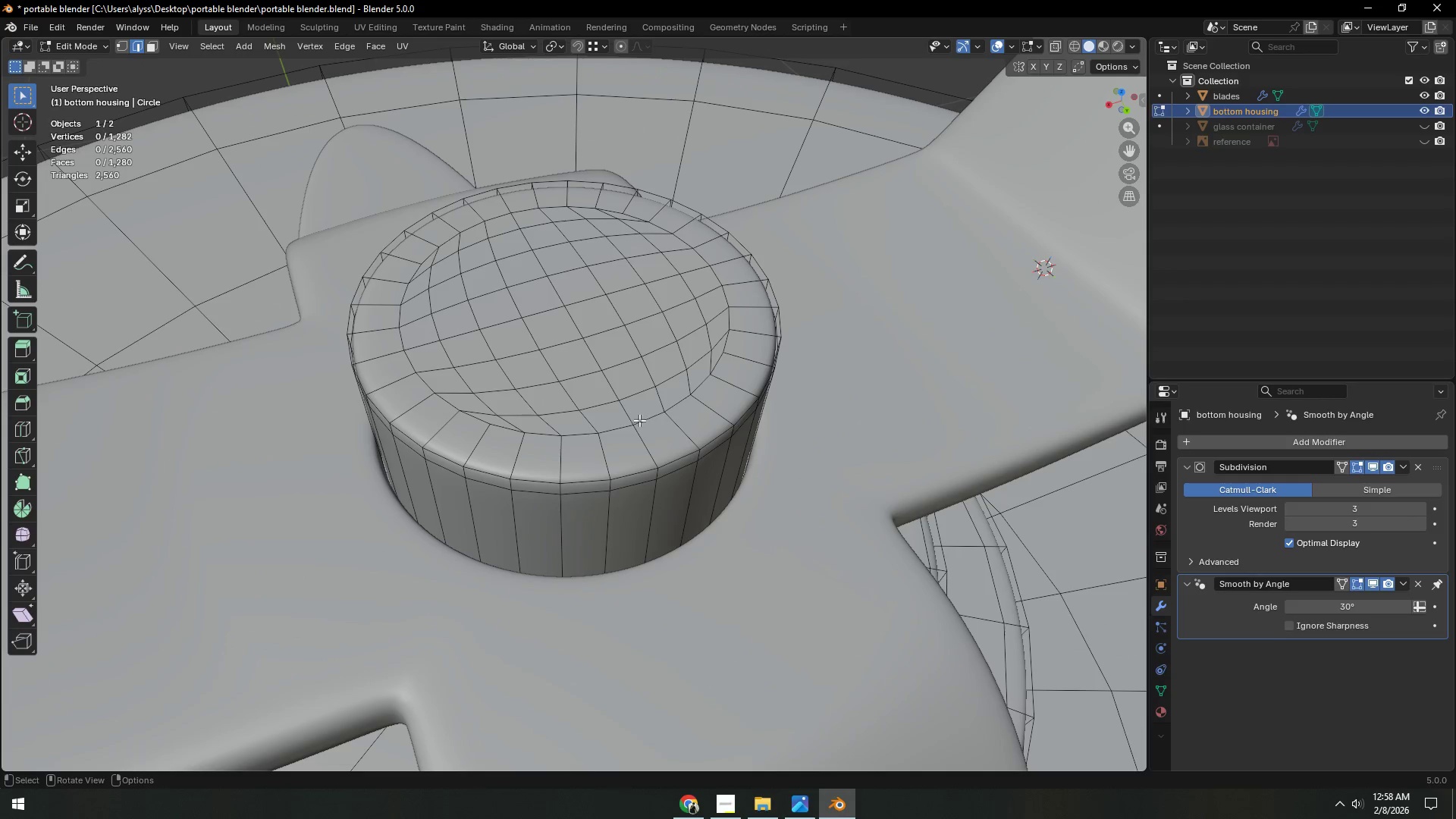 
key(3)
 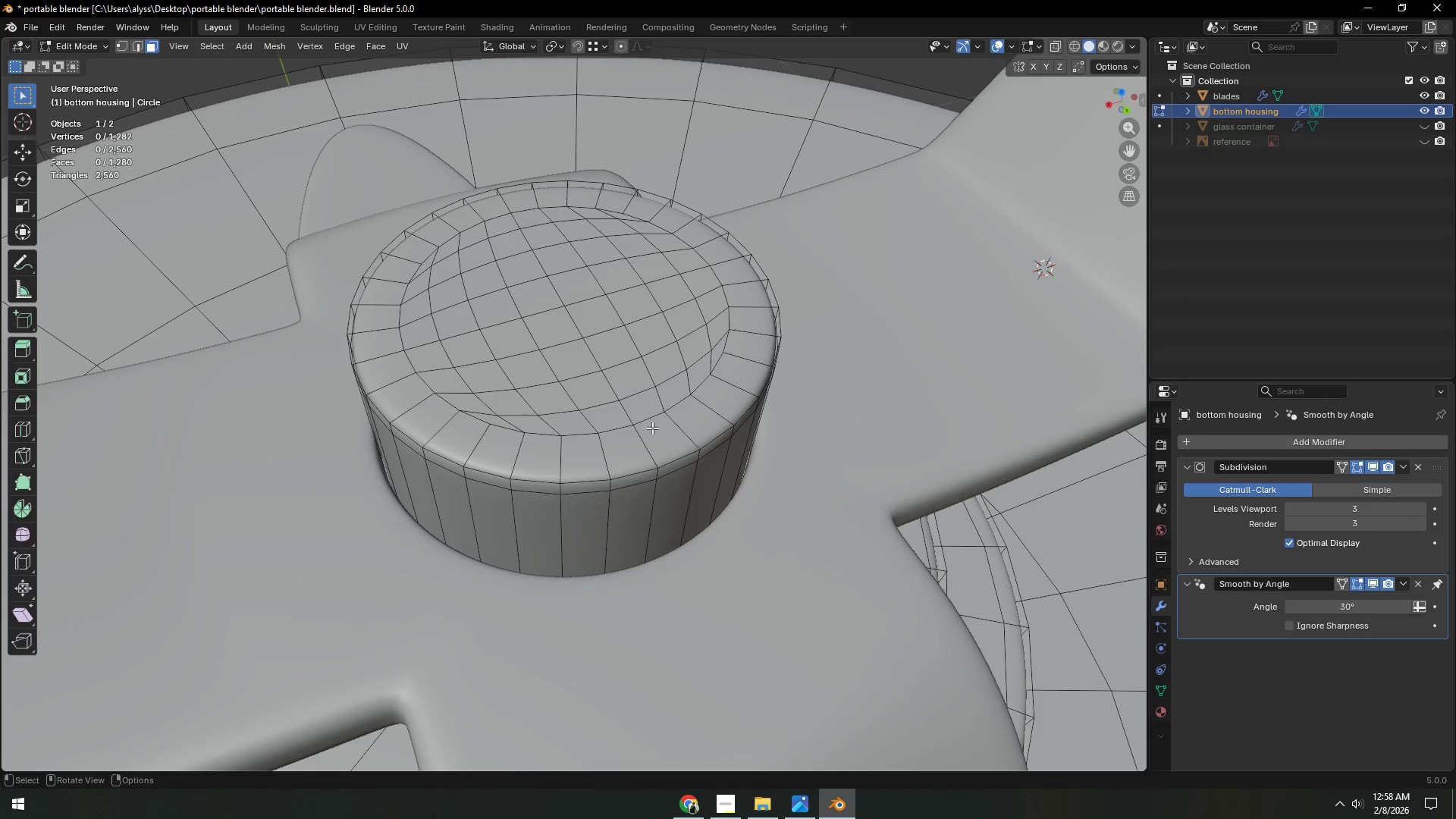 
hold_key(key=AltLeft, duration=0.77)
left_click([675, 428])
 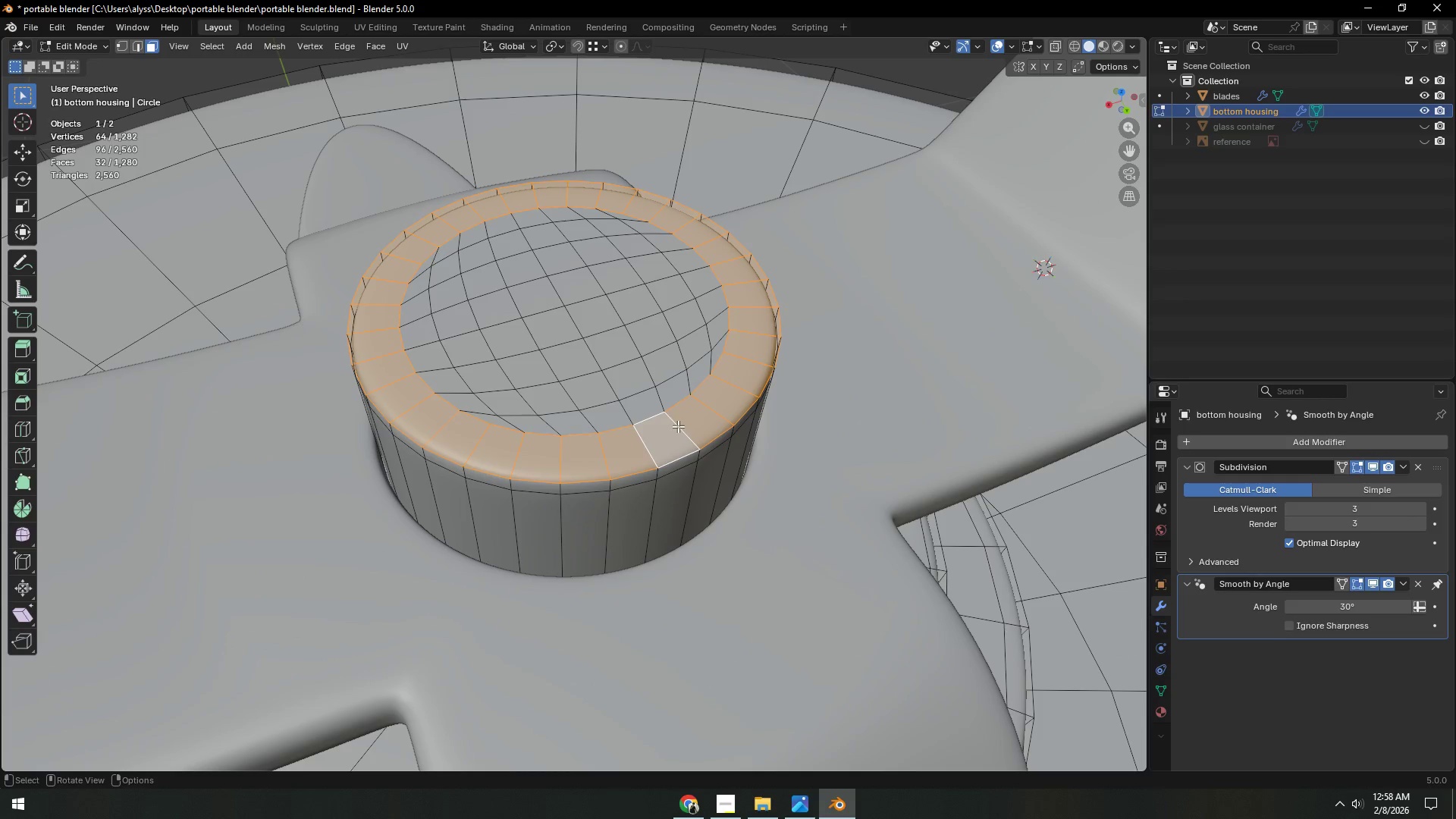 
key(C)
 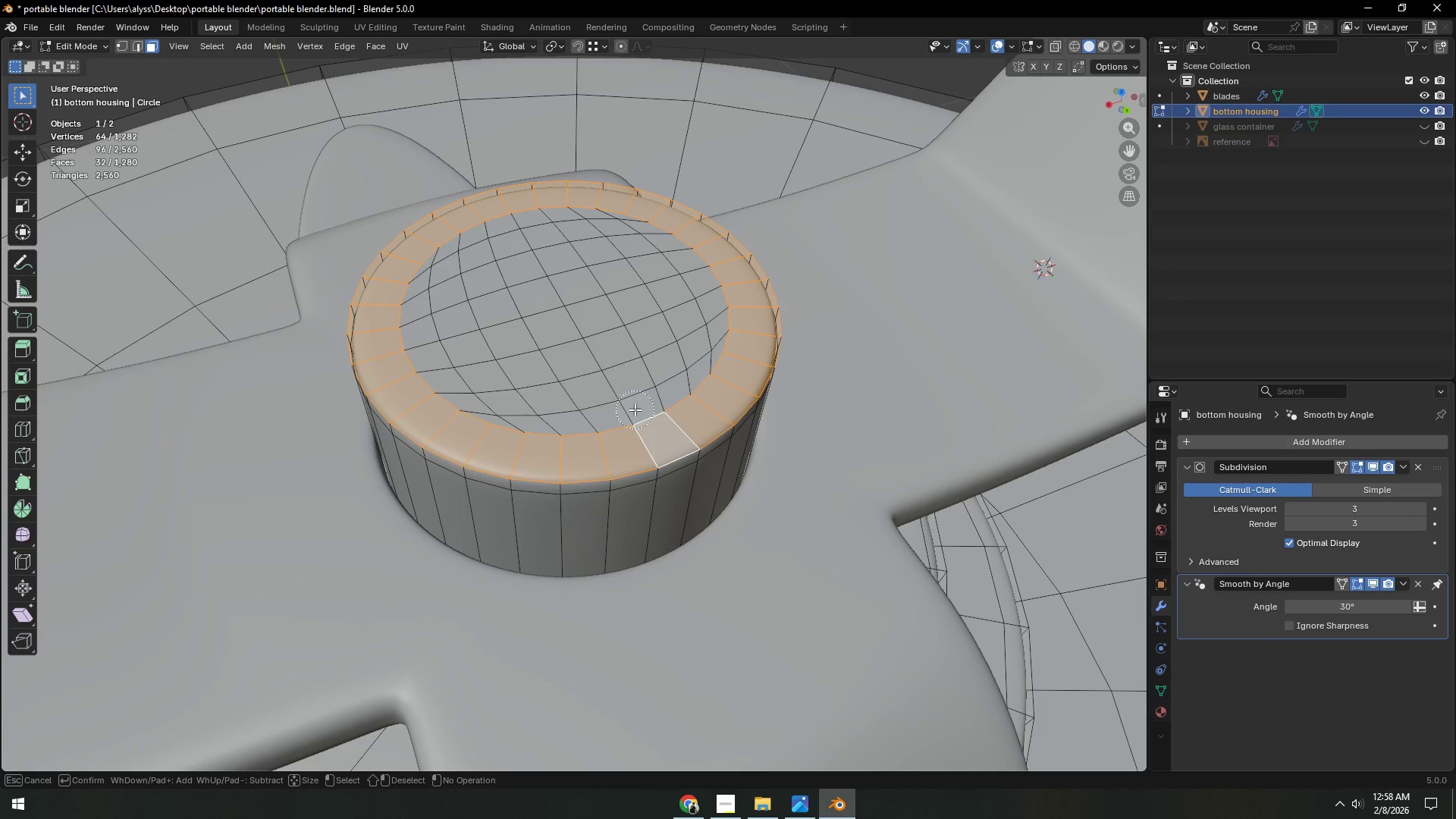 
left_click_drag(start_coordinate=[633, 409], to_coordinate=[428, 350])
 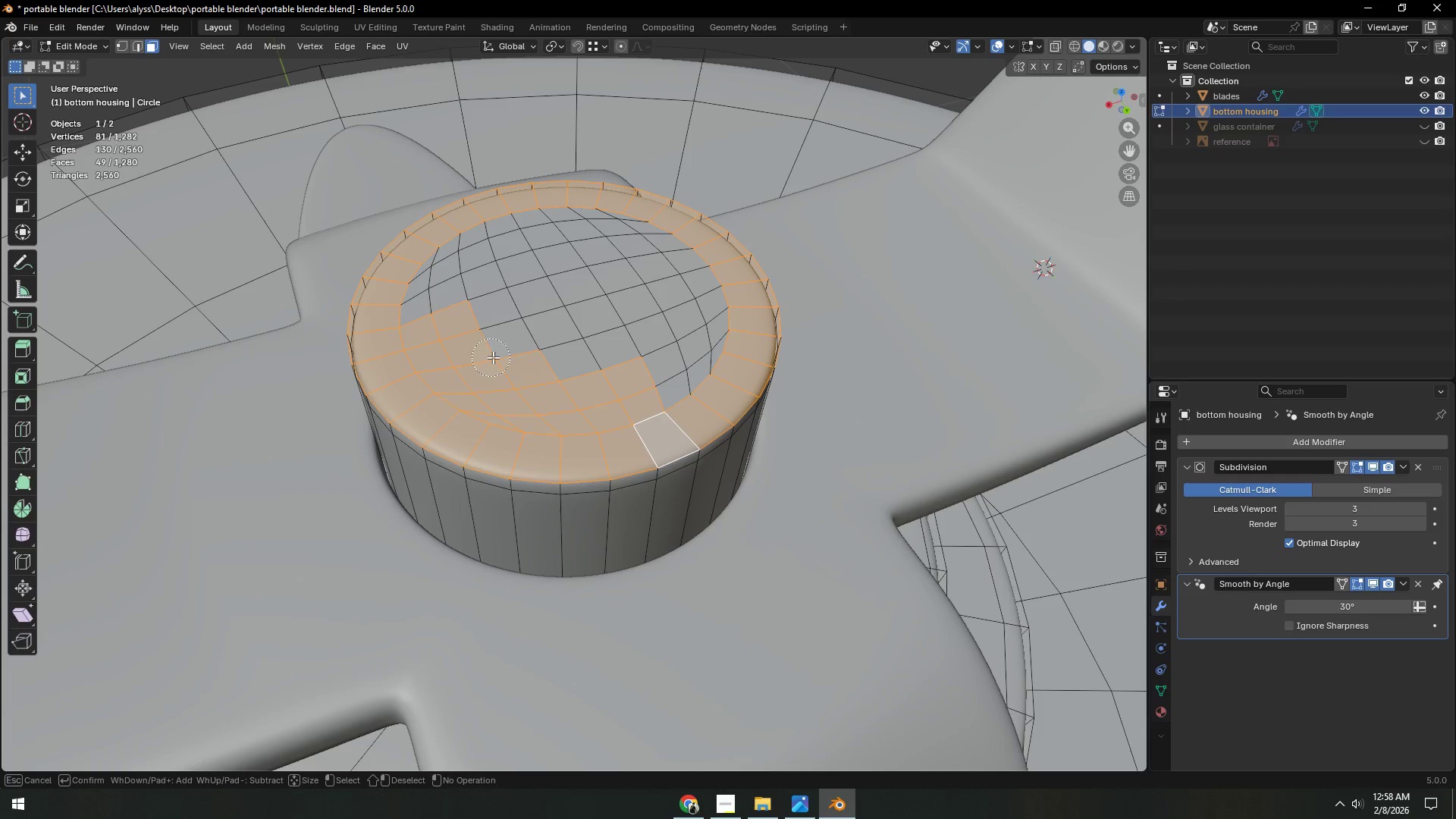 
scroll: coordinate [512, 357], scroll_direction: down, amount: 13.0
 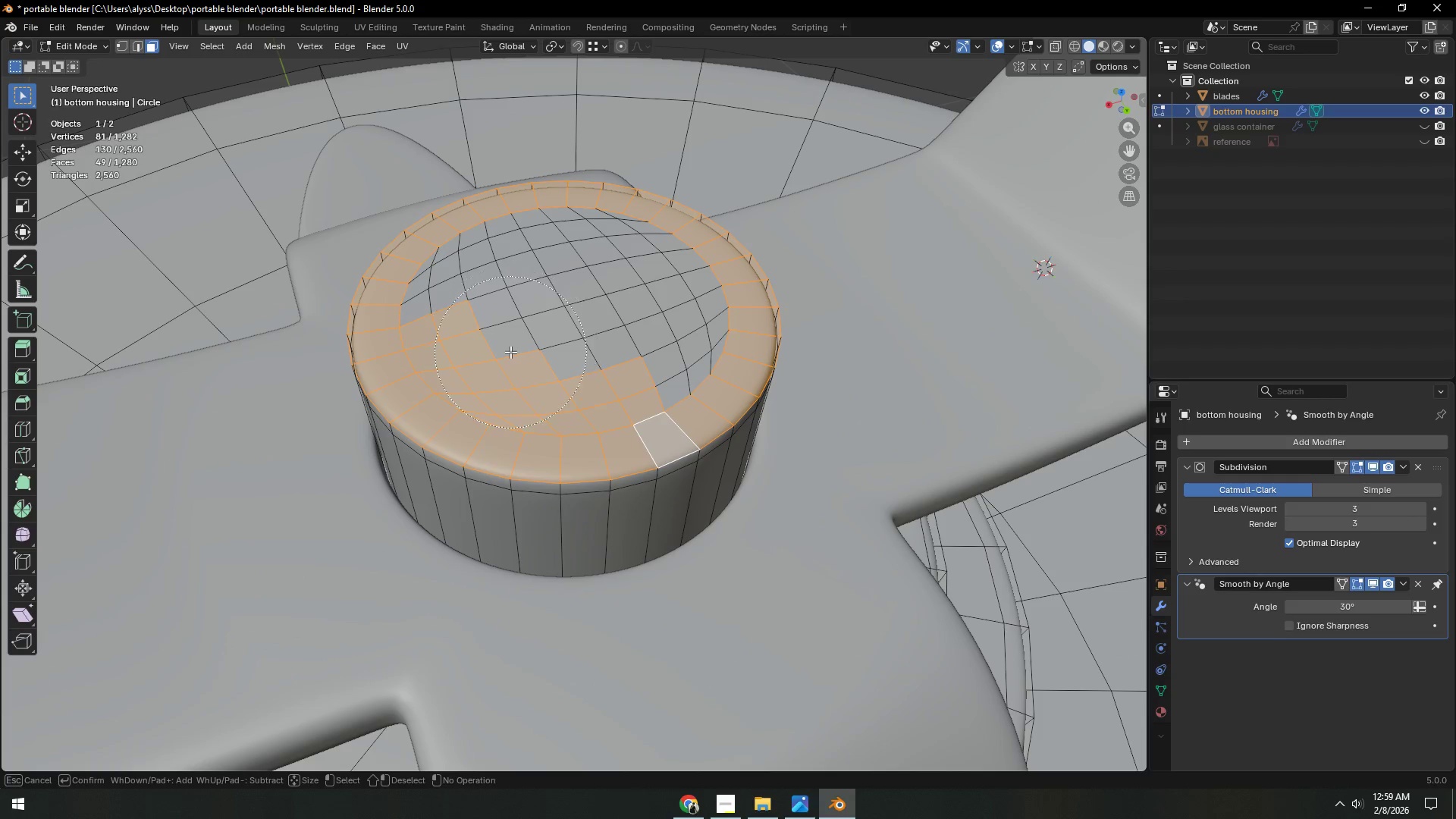 
left_click_drag(start_coordinate=[491, 341], to_coordinate=[664, 329])
 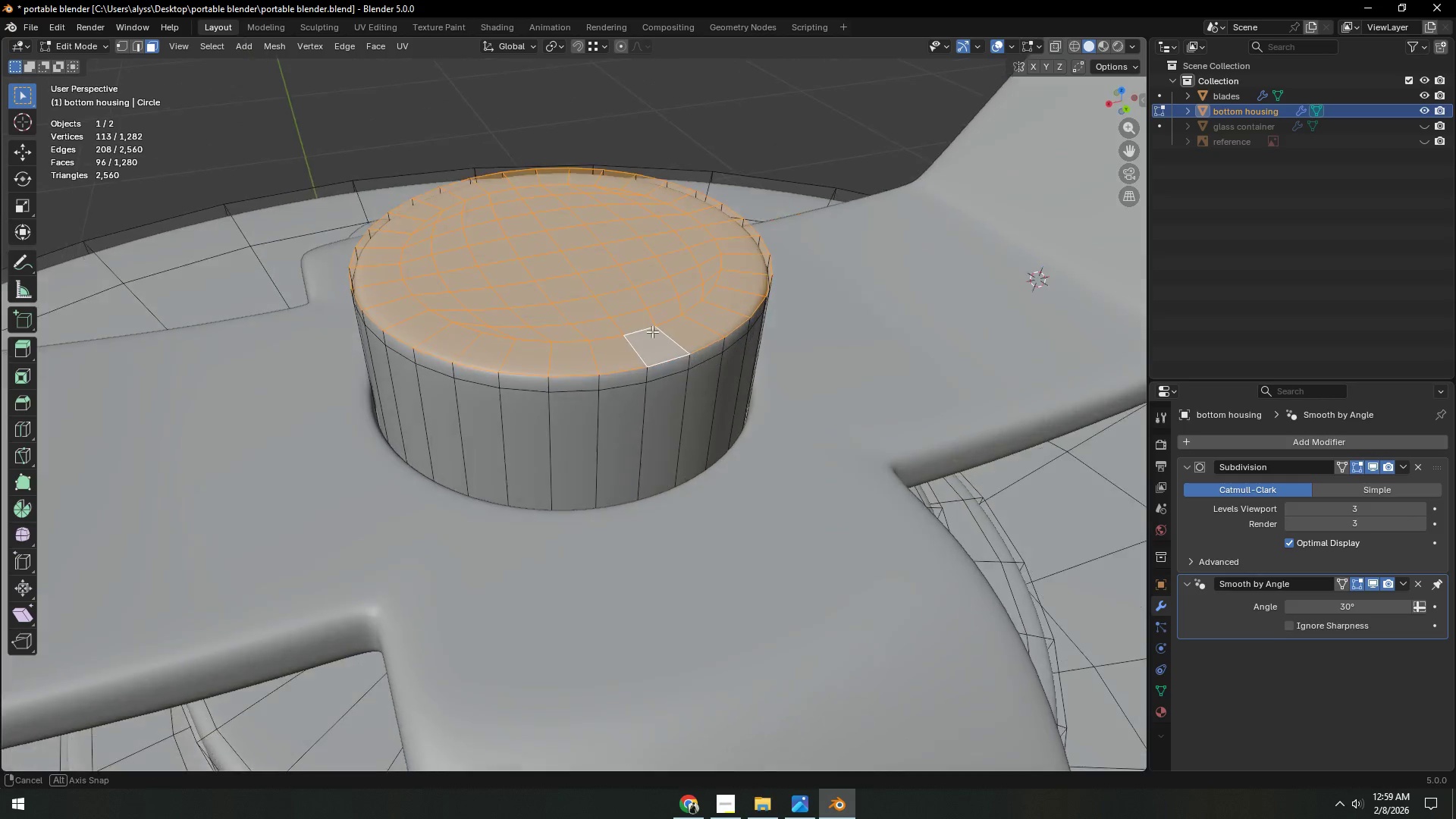 
scroll: coordinate [510, 352], scroll_direction: up, amount: 3.0
 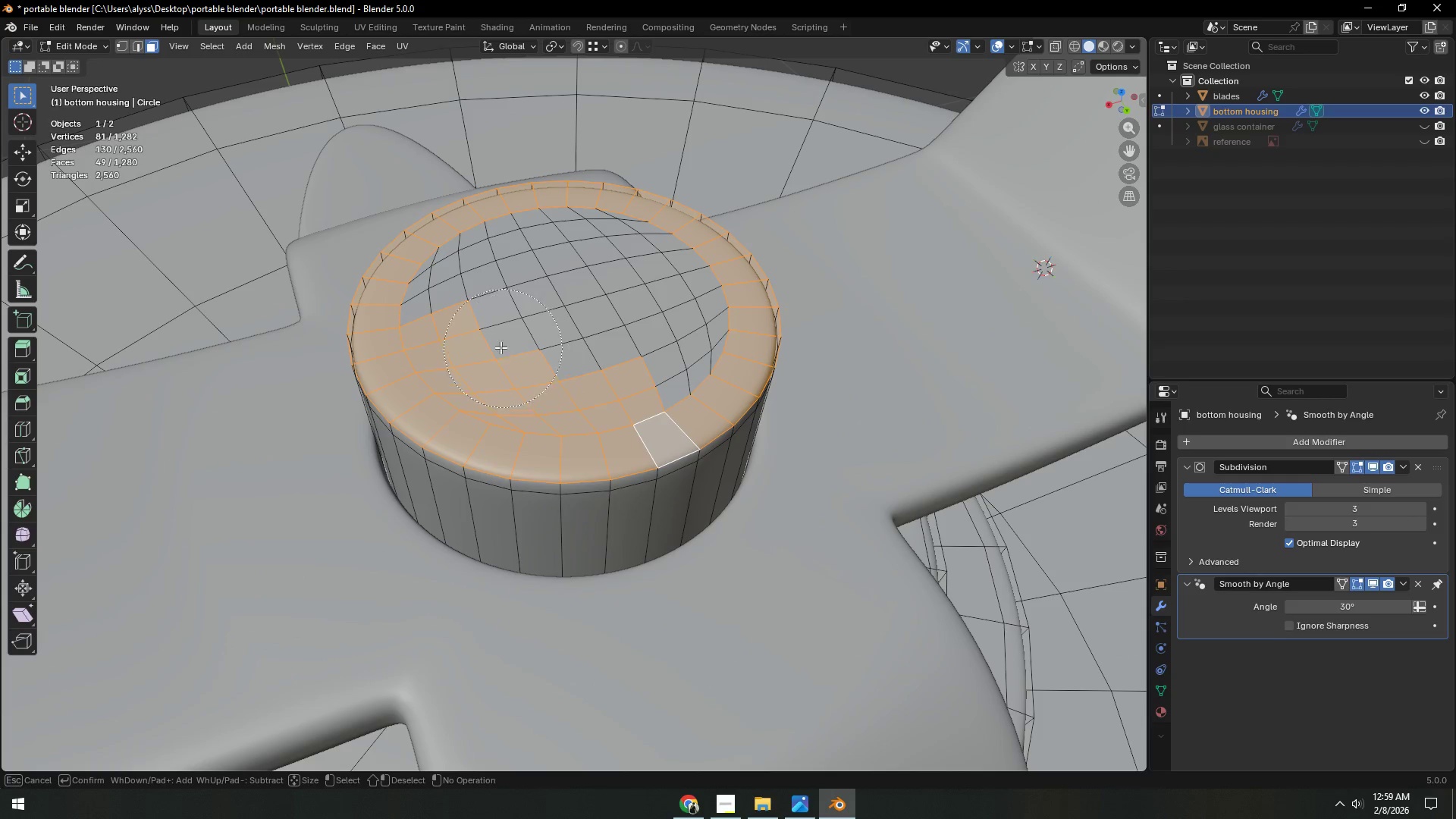 
 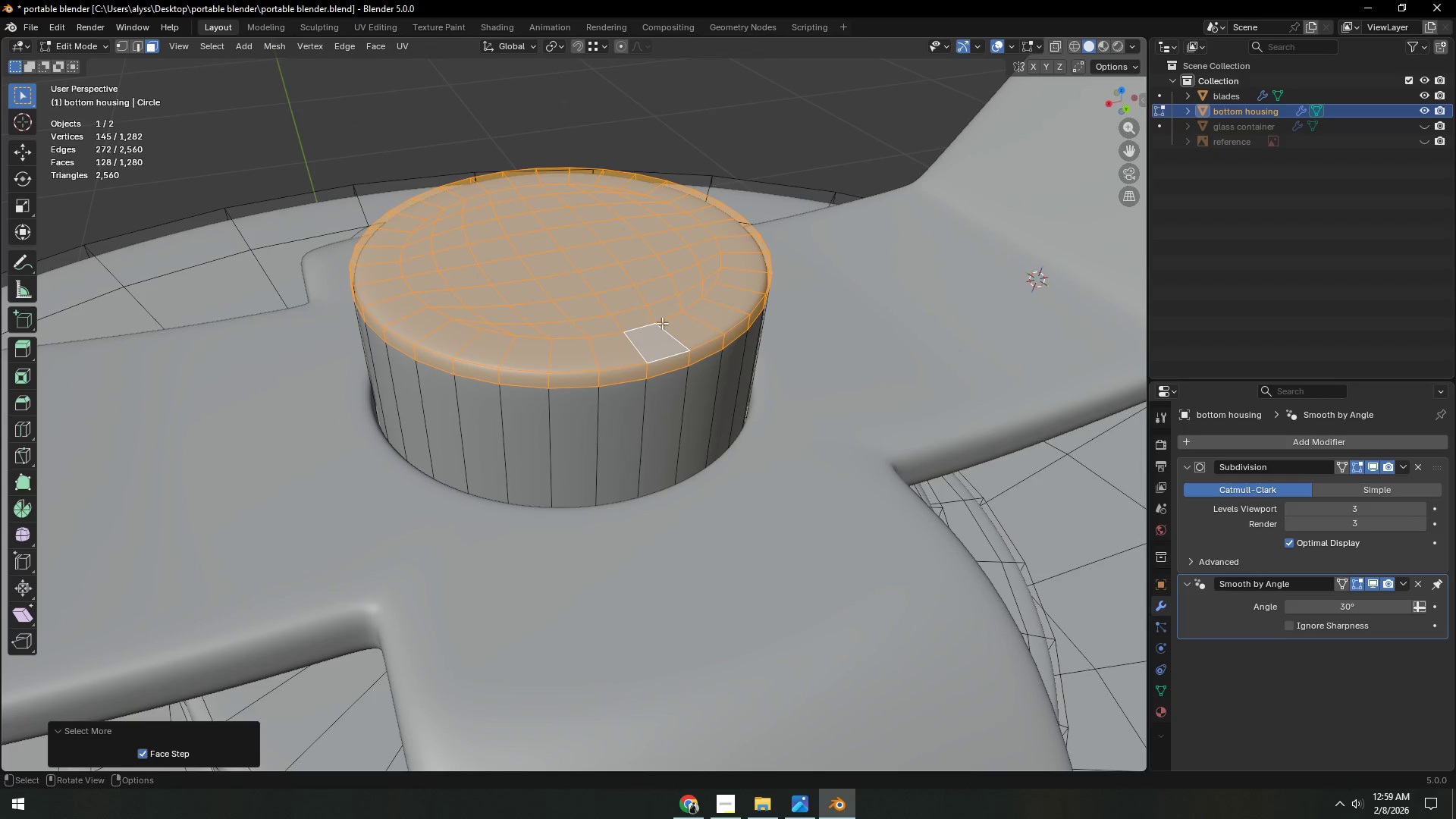 
type(gz)
 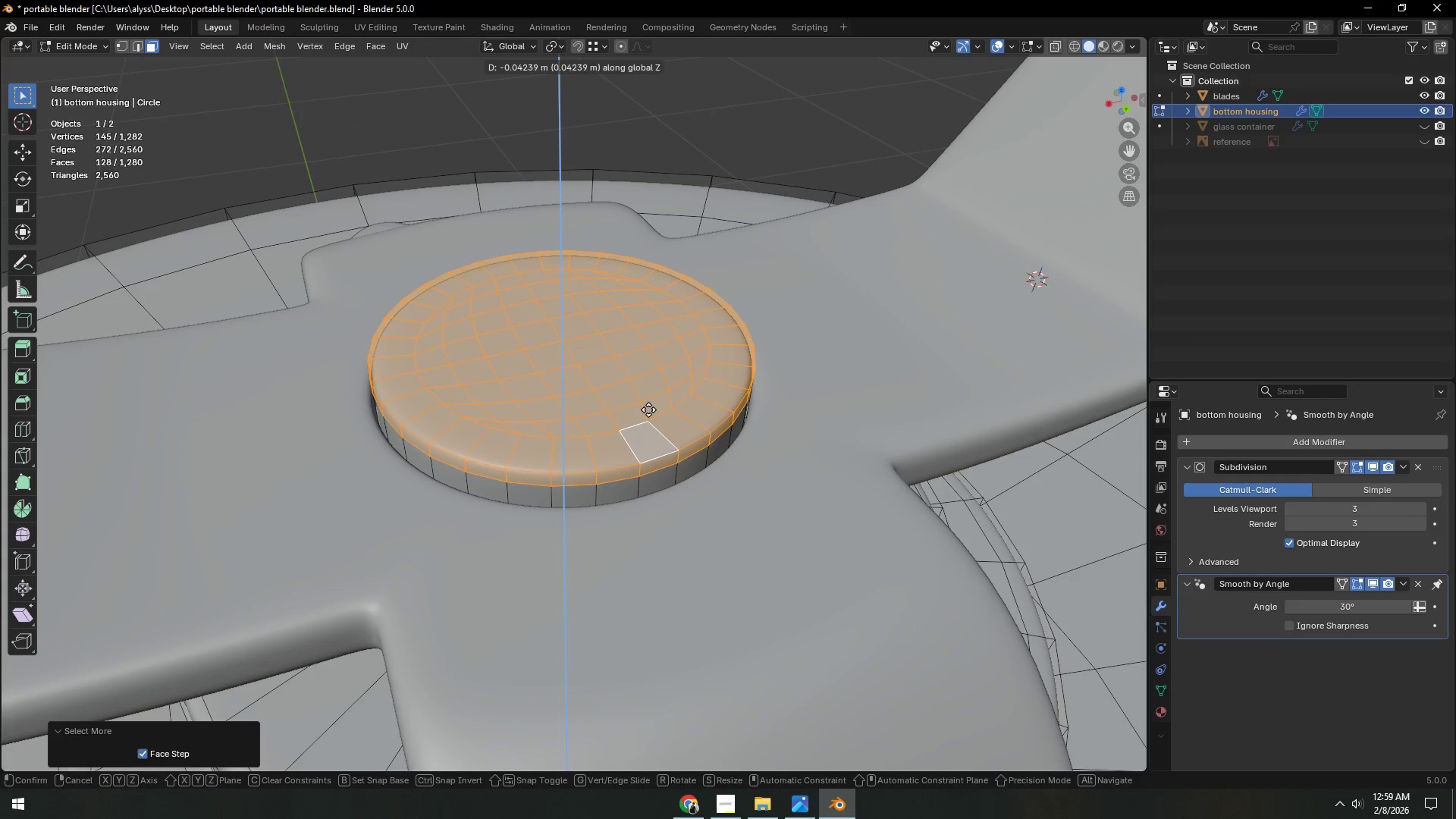 
left_click([649, 413])
 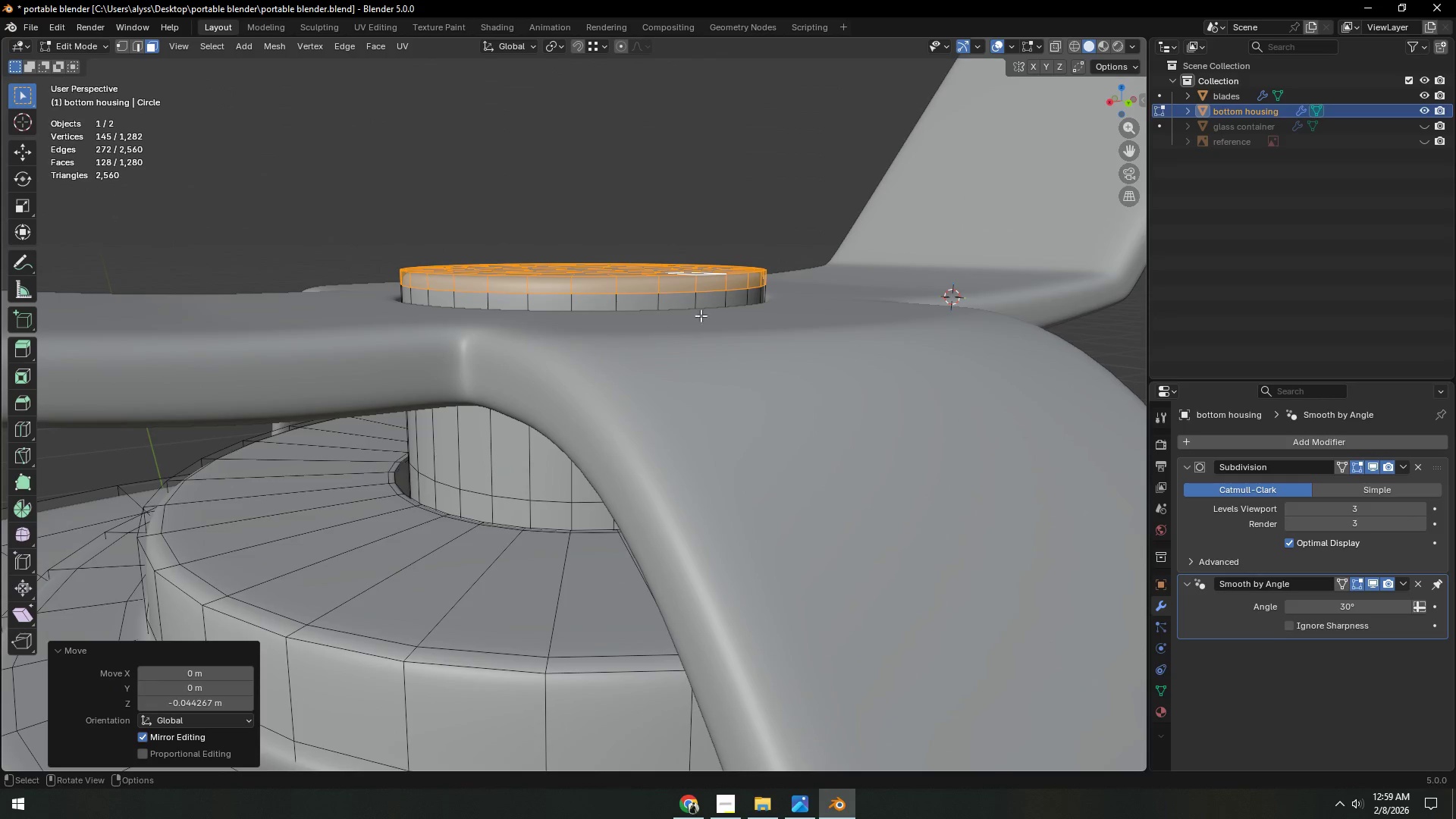 
type(gz)
 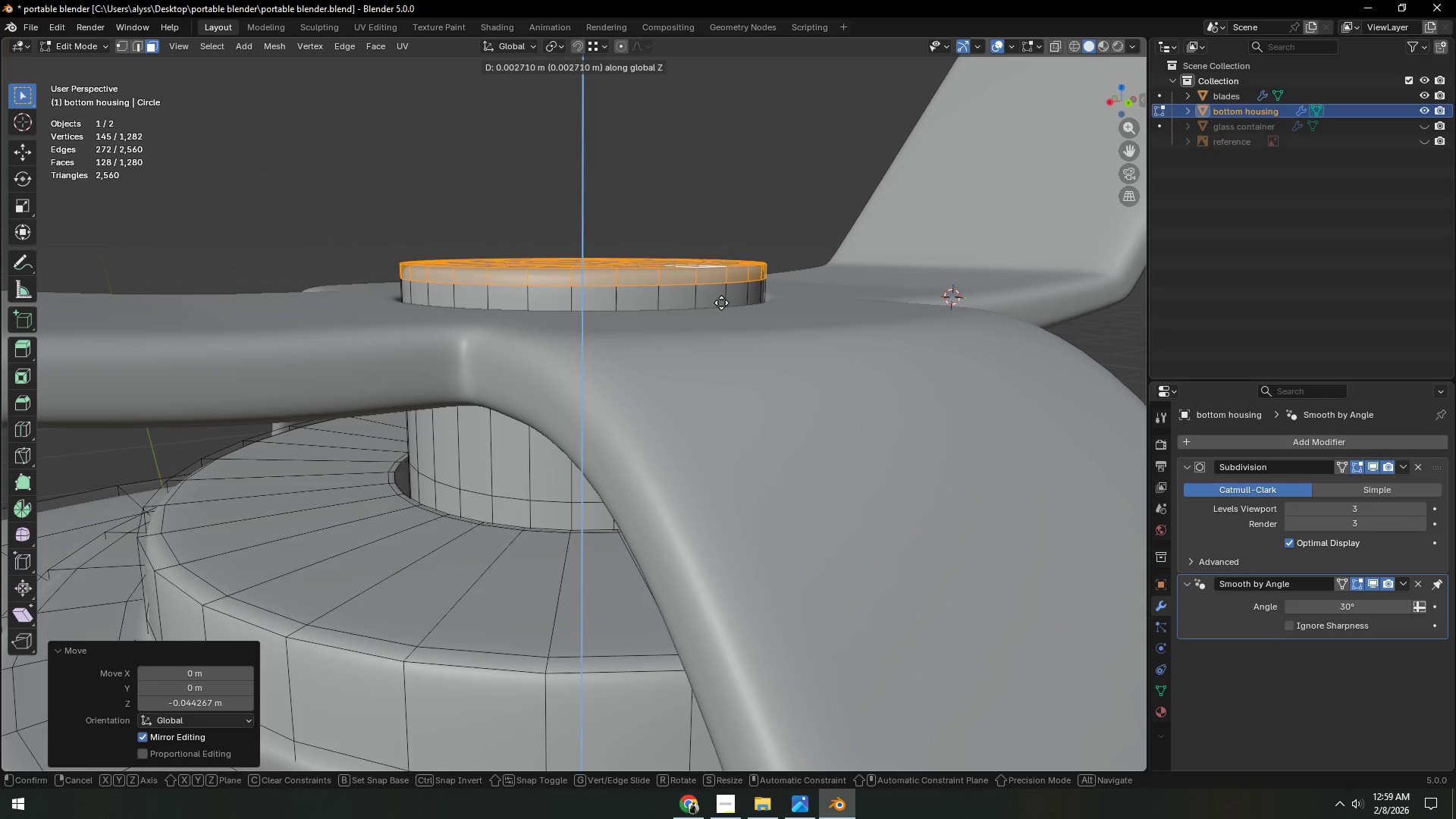 
left_click([721, 302])
 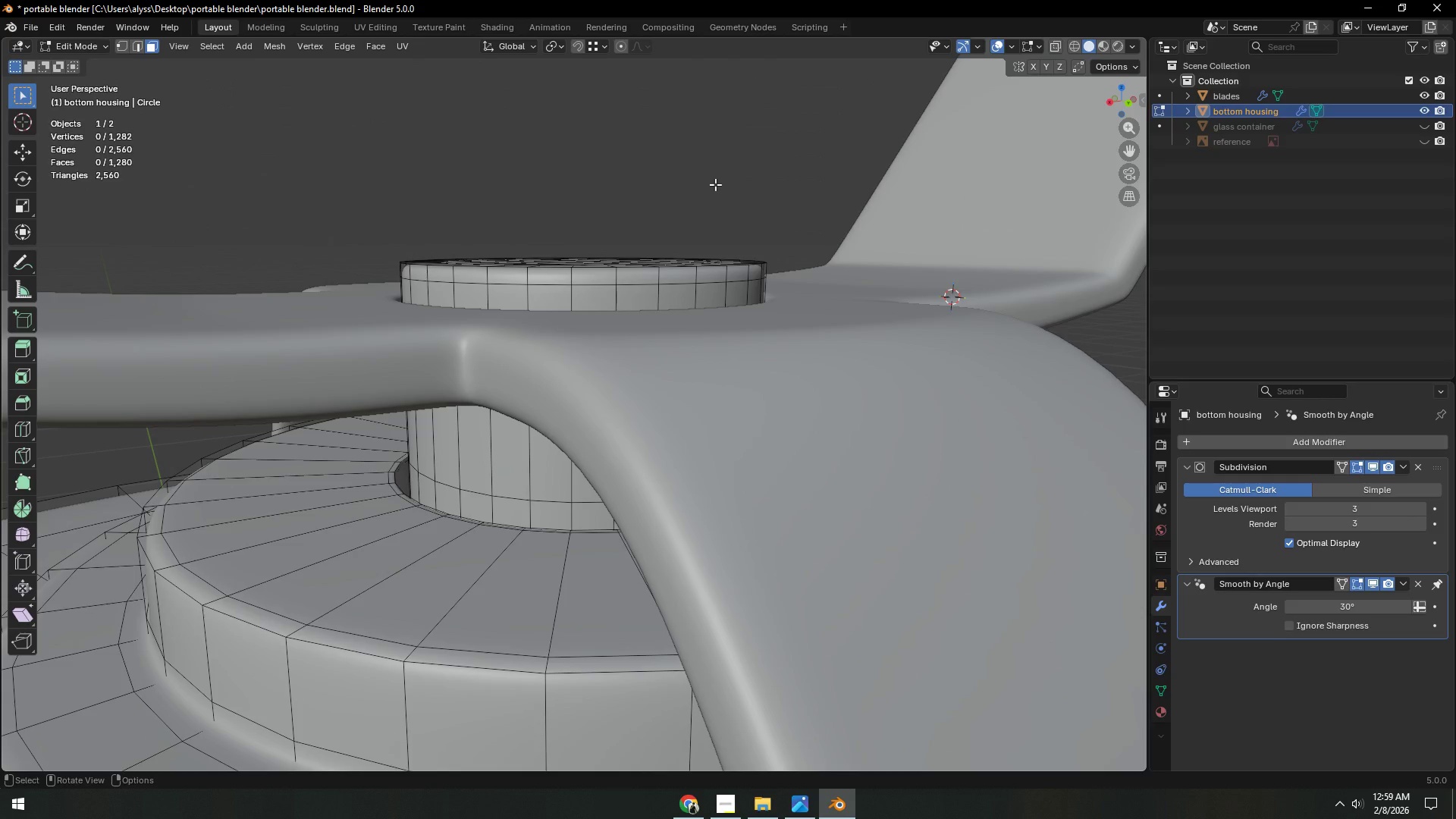 
wait(11.0)
 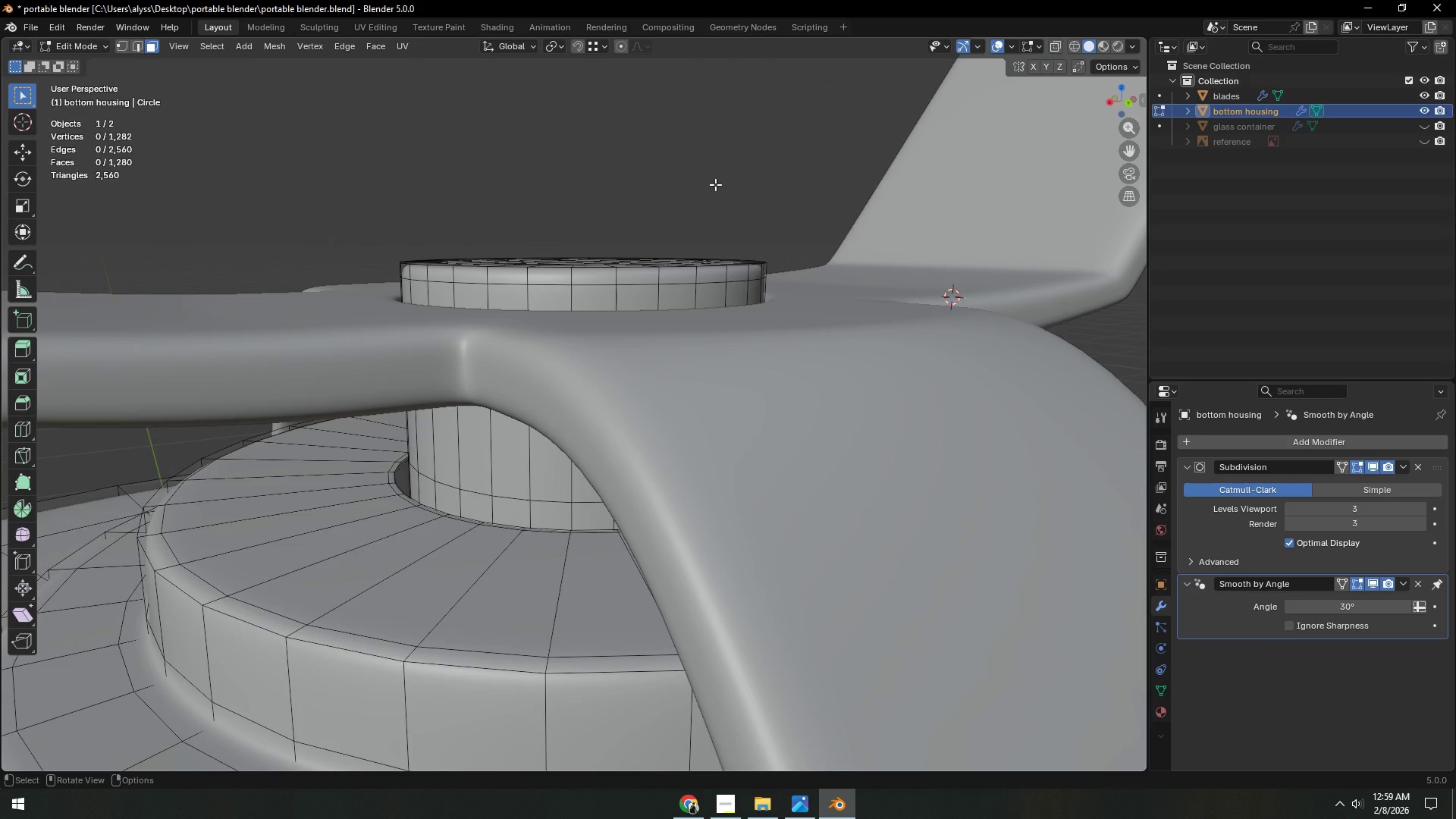 
key(2)
 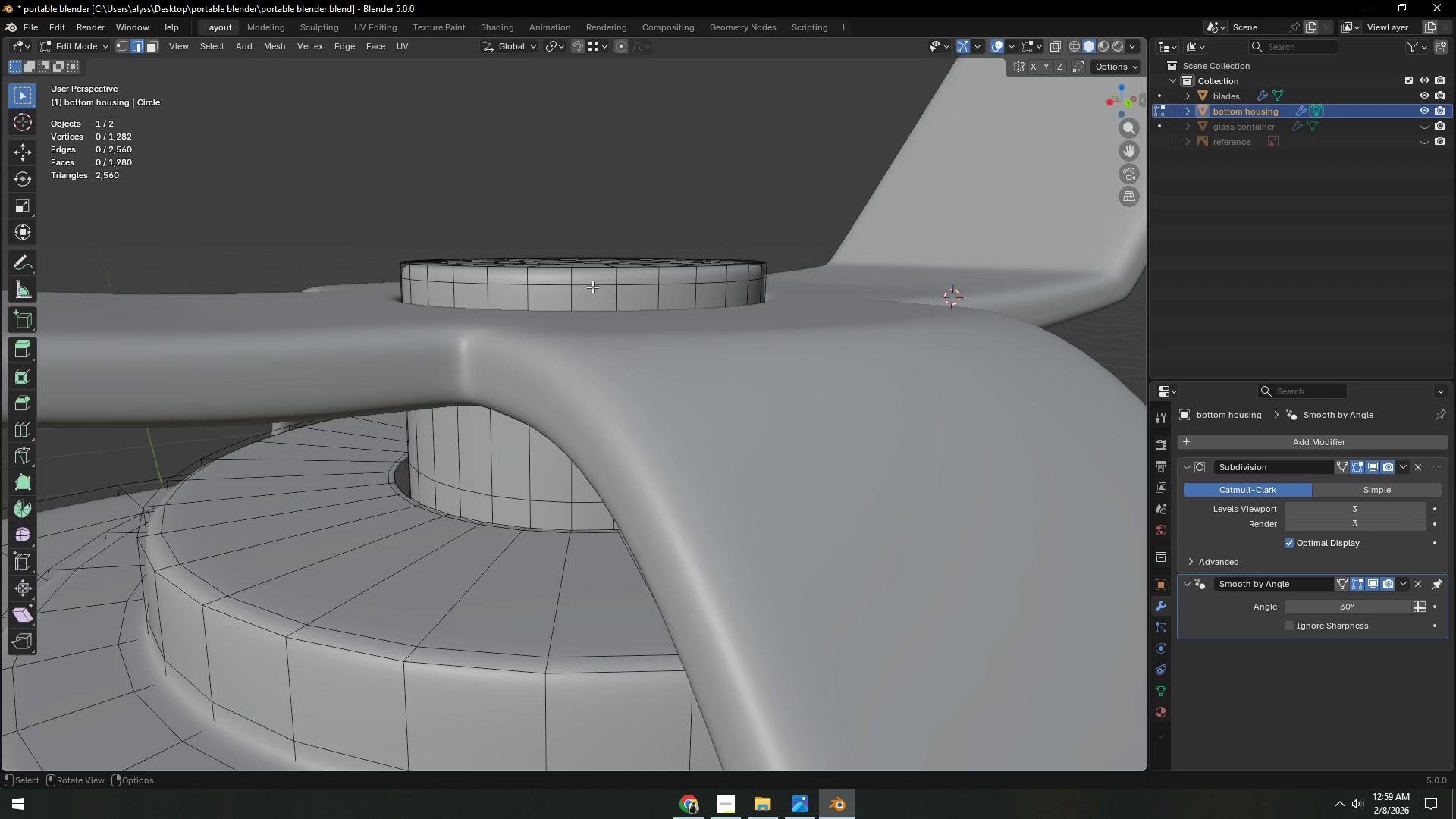 
key(Alt+AltLeft)
 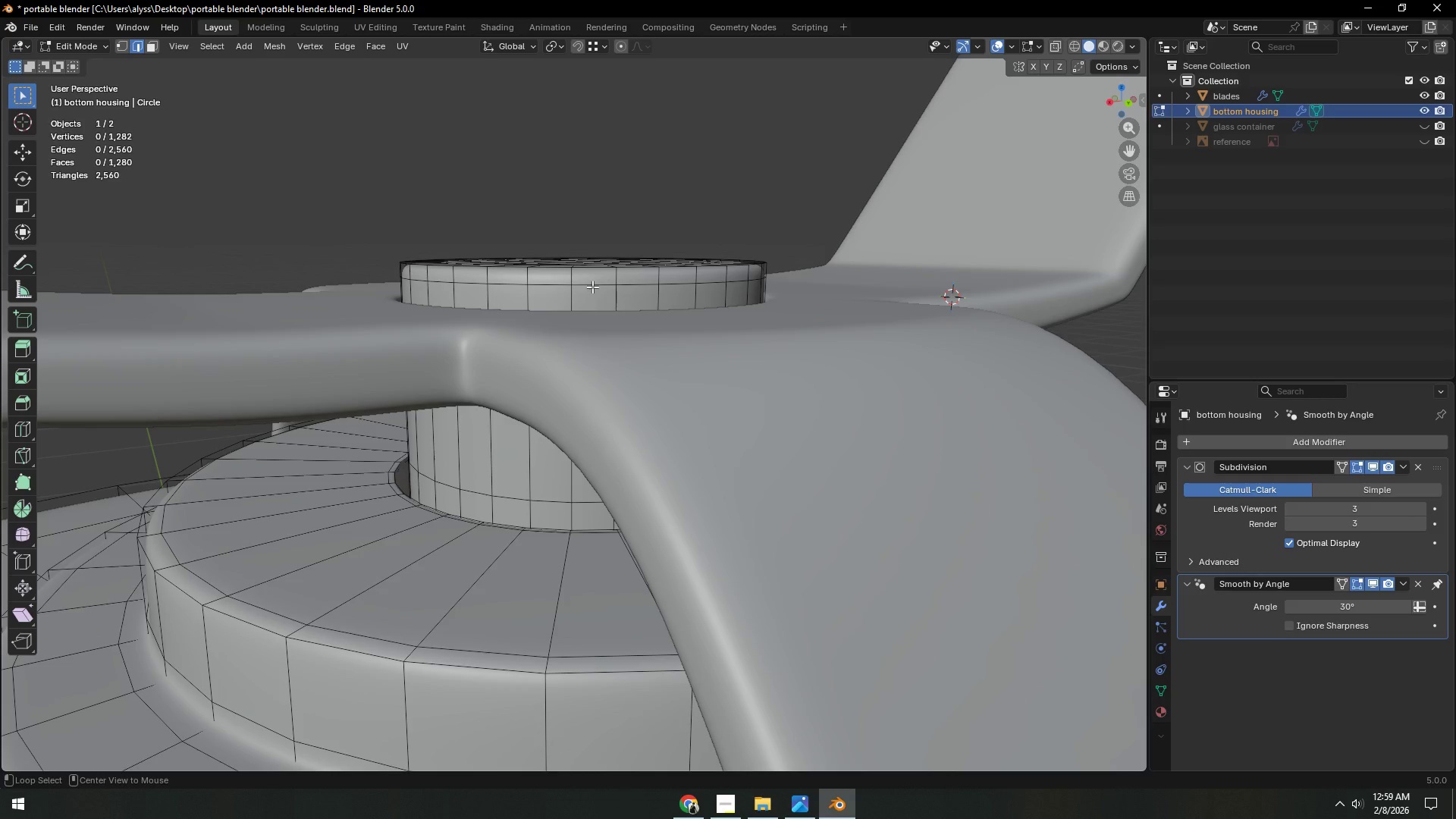 
left_click([592, 287])
 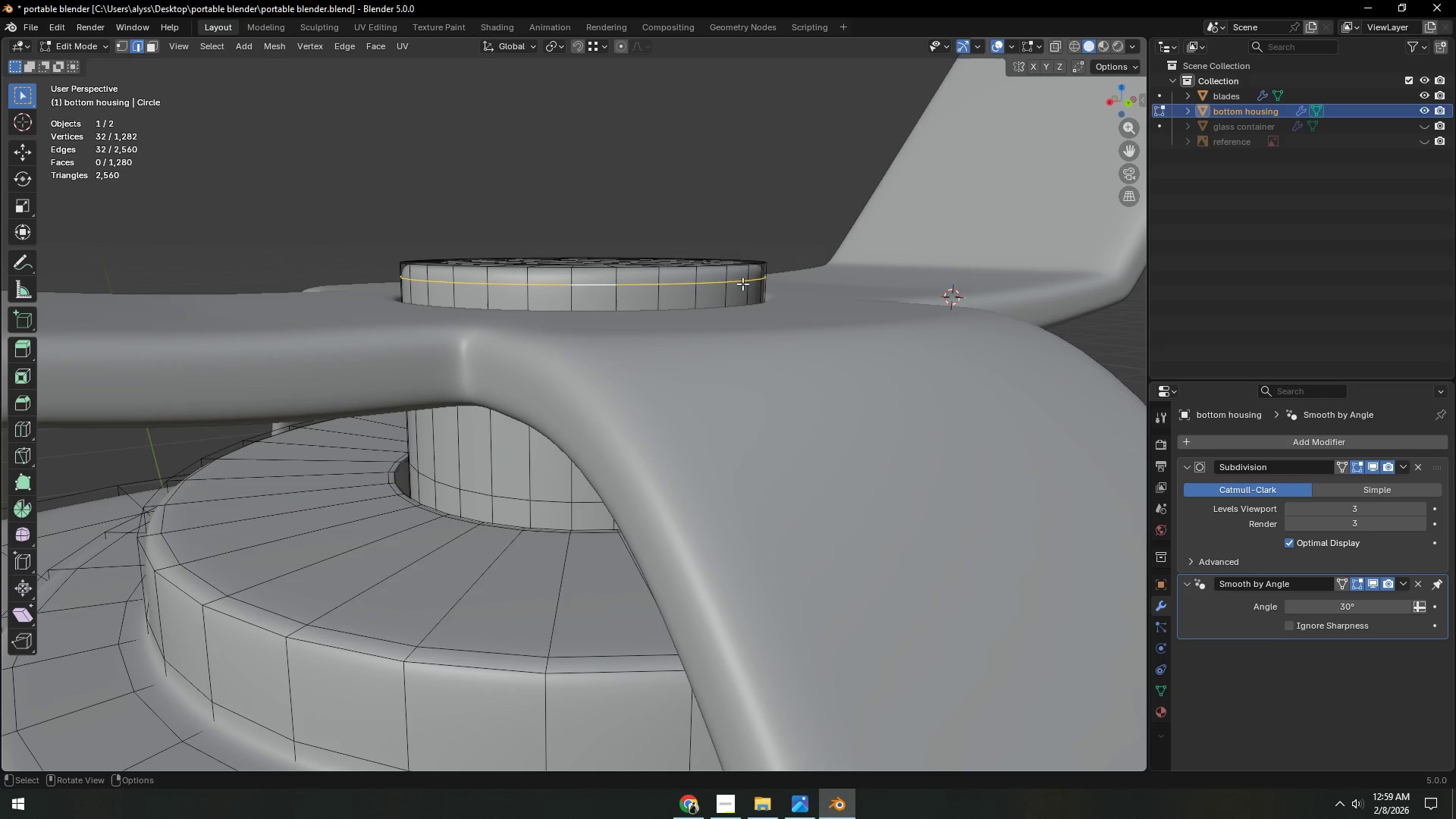 
key(Backquote)
 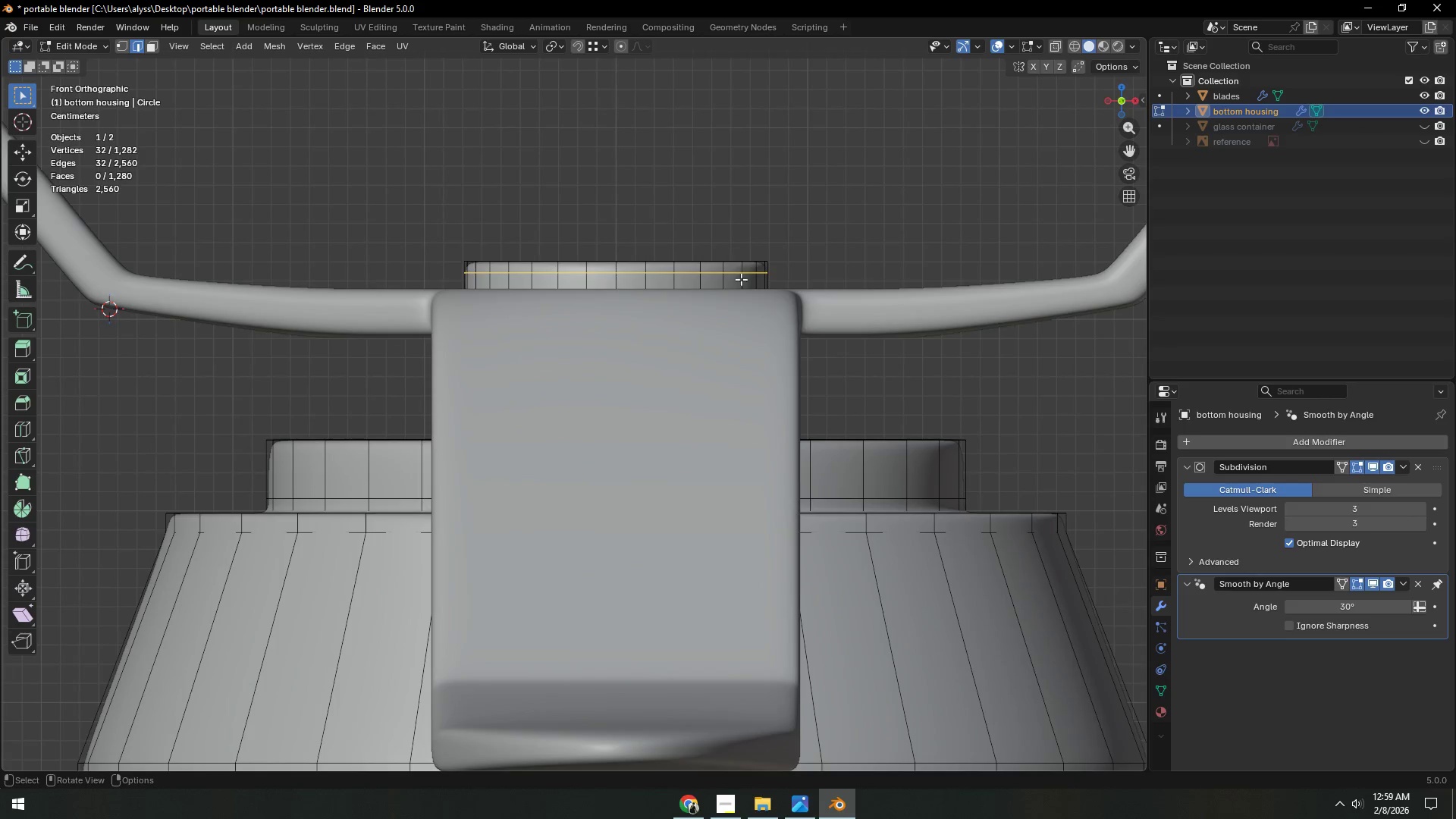 
key(Shift+ShiftLeft)
 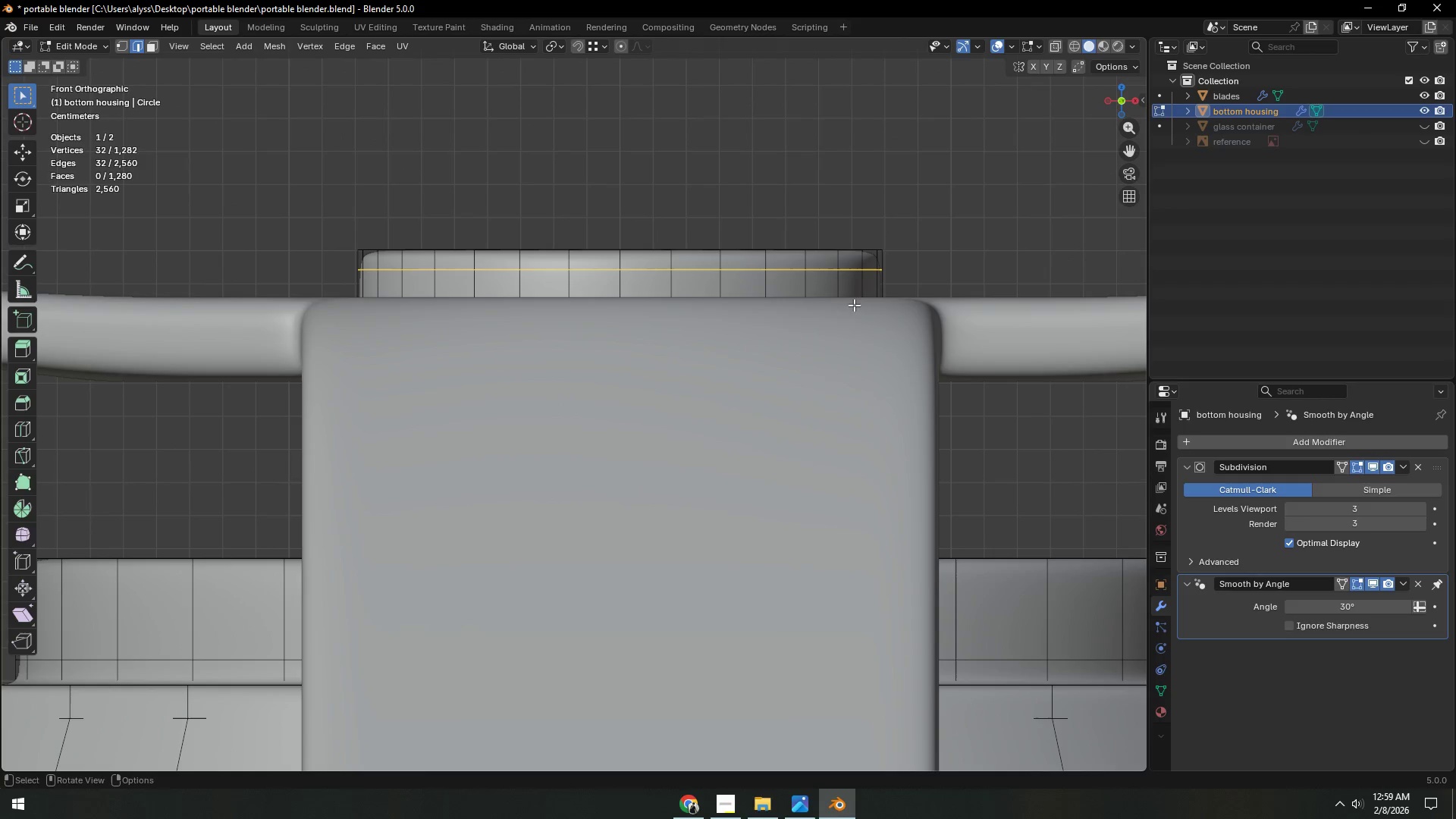 
scroll: coordinate [768, 286], scroll_direction: up, amount: 3.0
 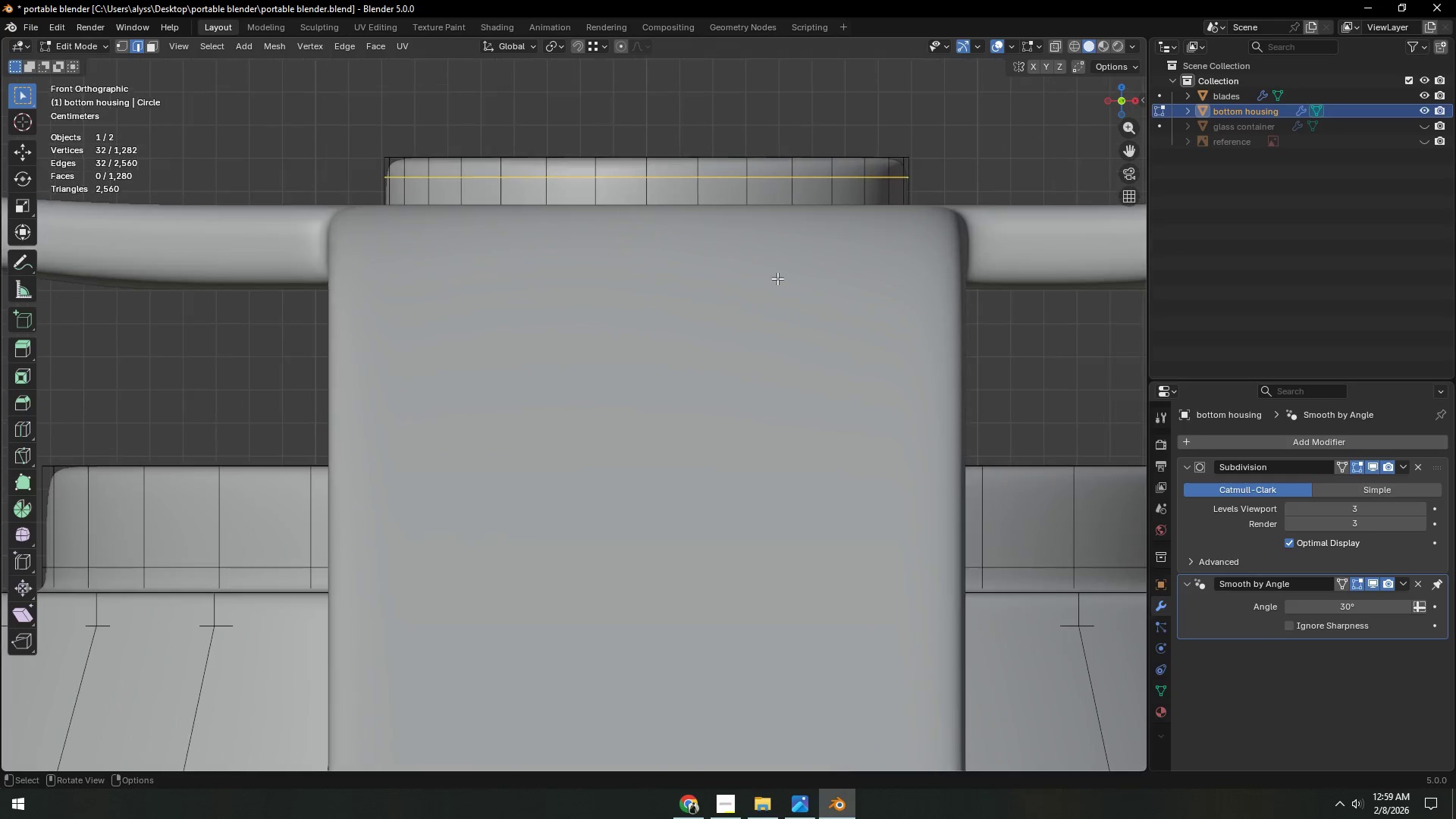 
type(gz)
 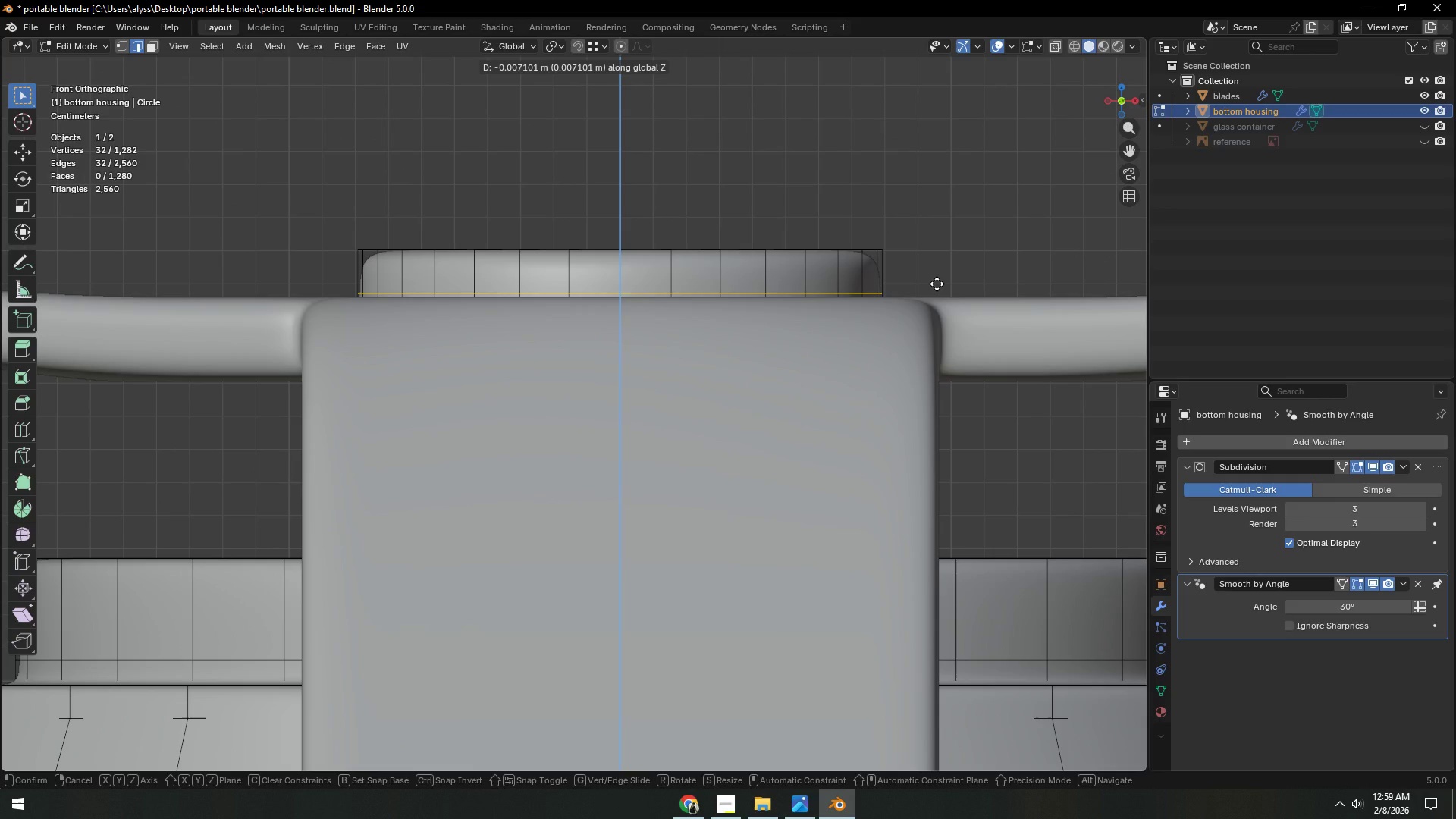 
left_click([937, 284])
 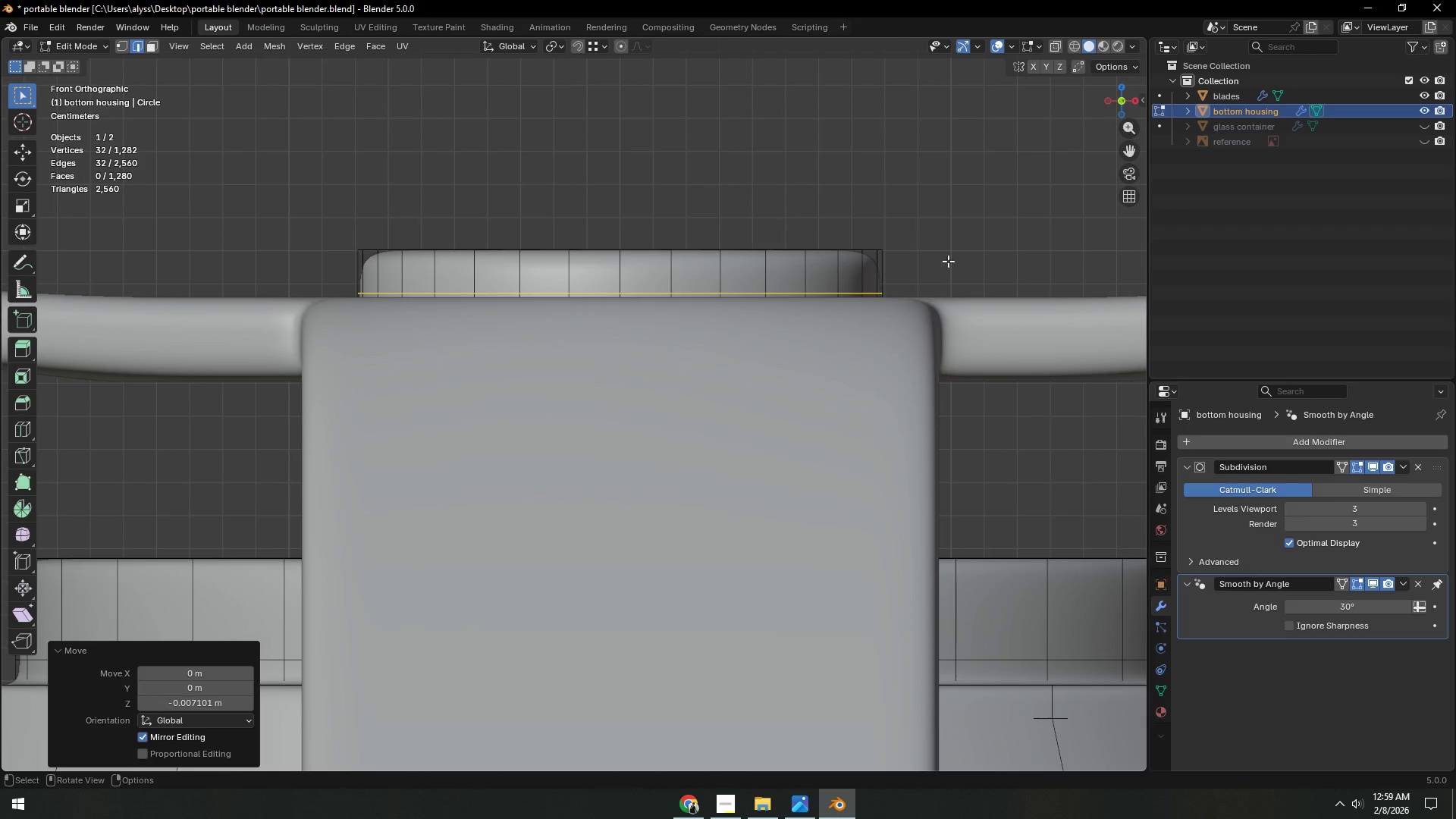 
double_click([951, 256])
 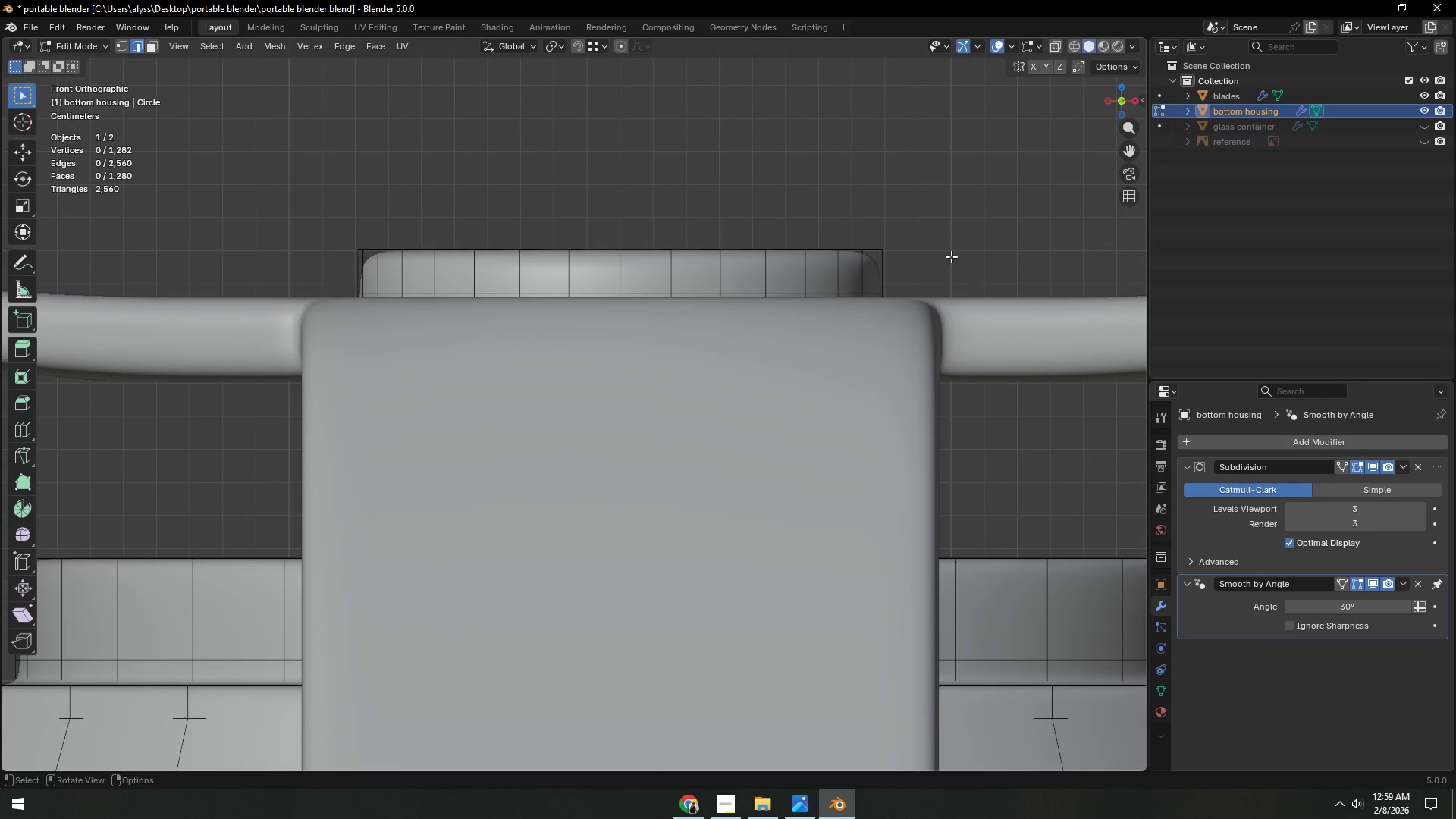 
scroll: coordinate [951, 256], scroll_direction: down, amount: 2.0
 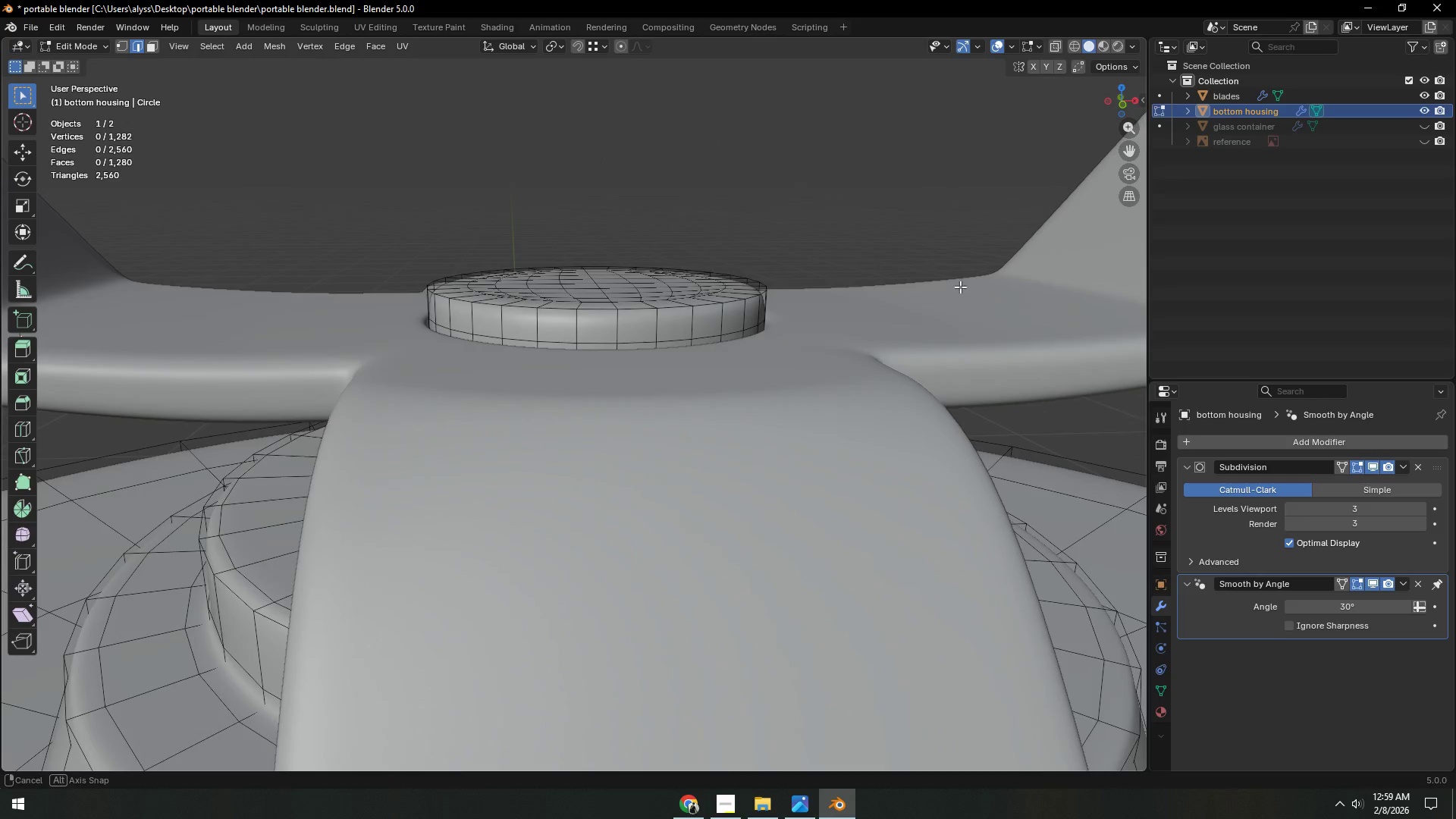 
scroll: coordinate [946, 298], scroll_direction: up, amount: 2.0
 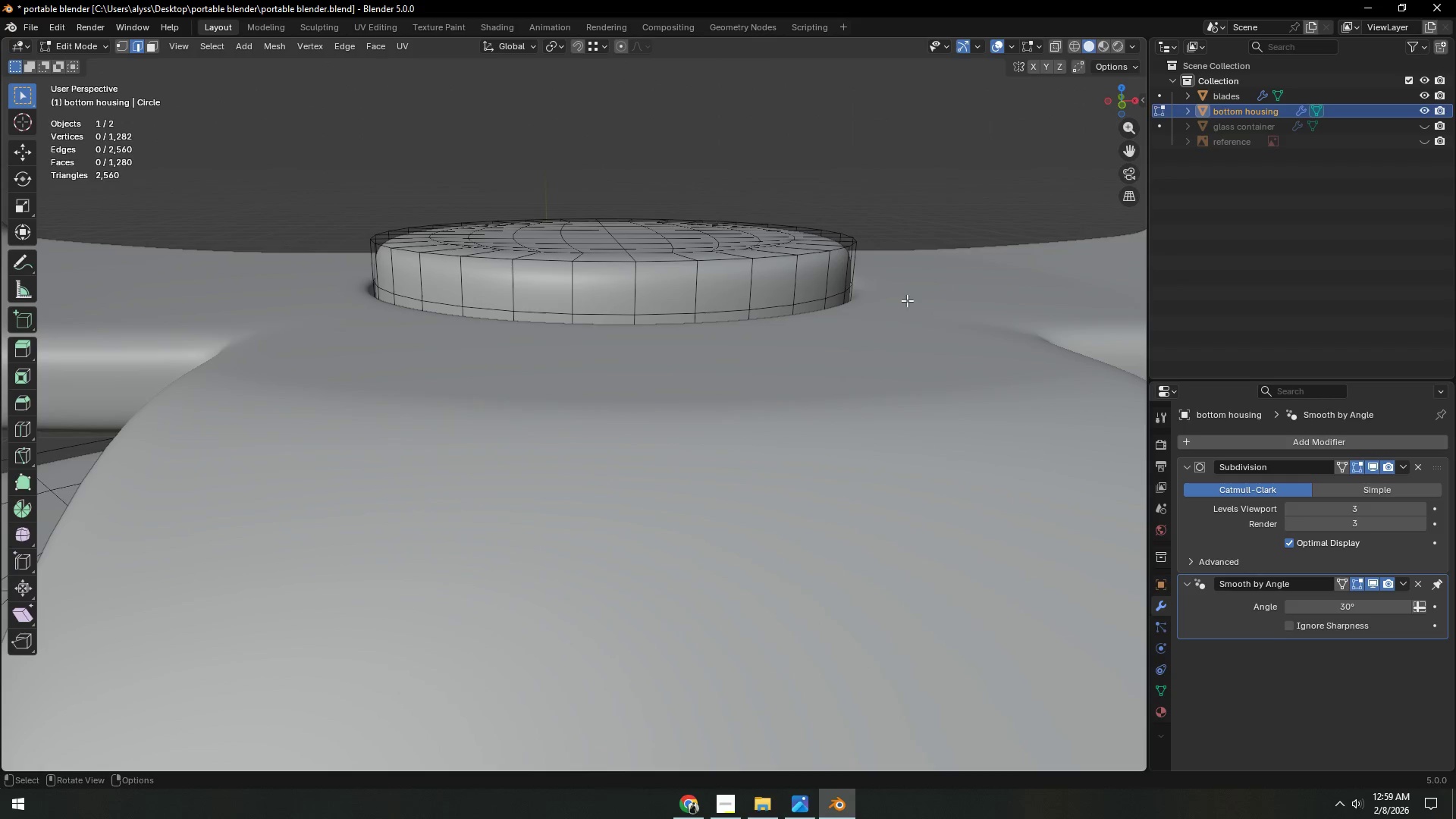 
key(3)
 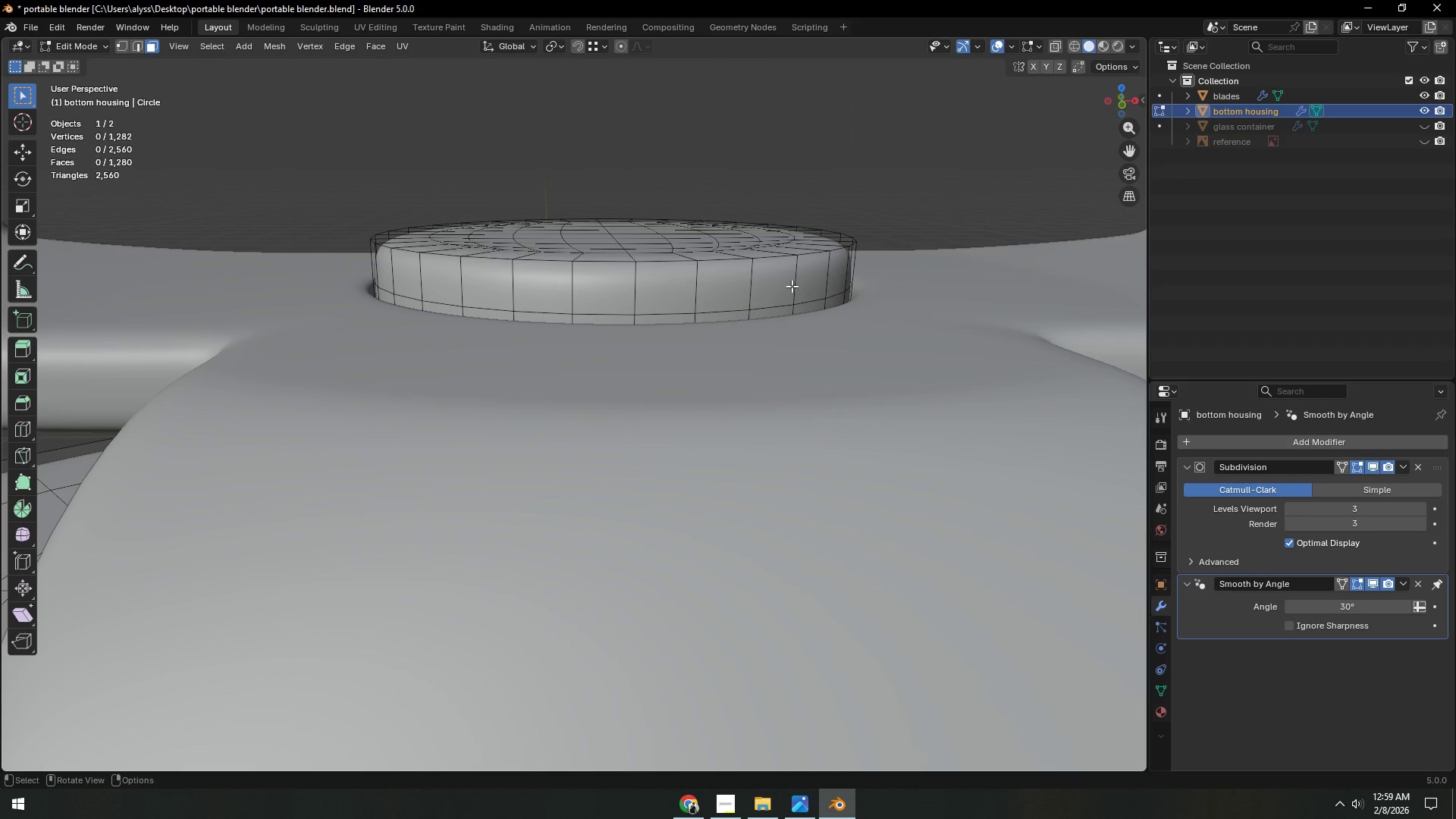 
hold_key(key=AltLeft, duration=0.36)
left_click([792, 286])
 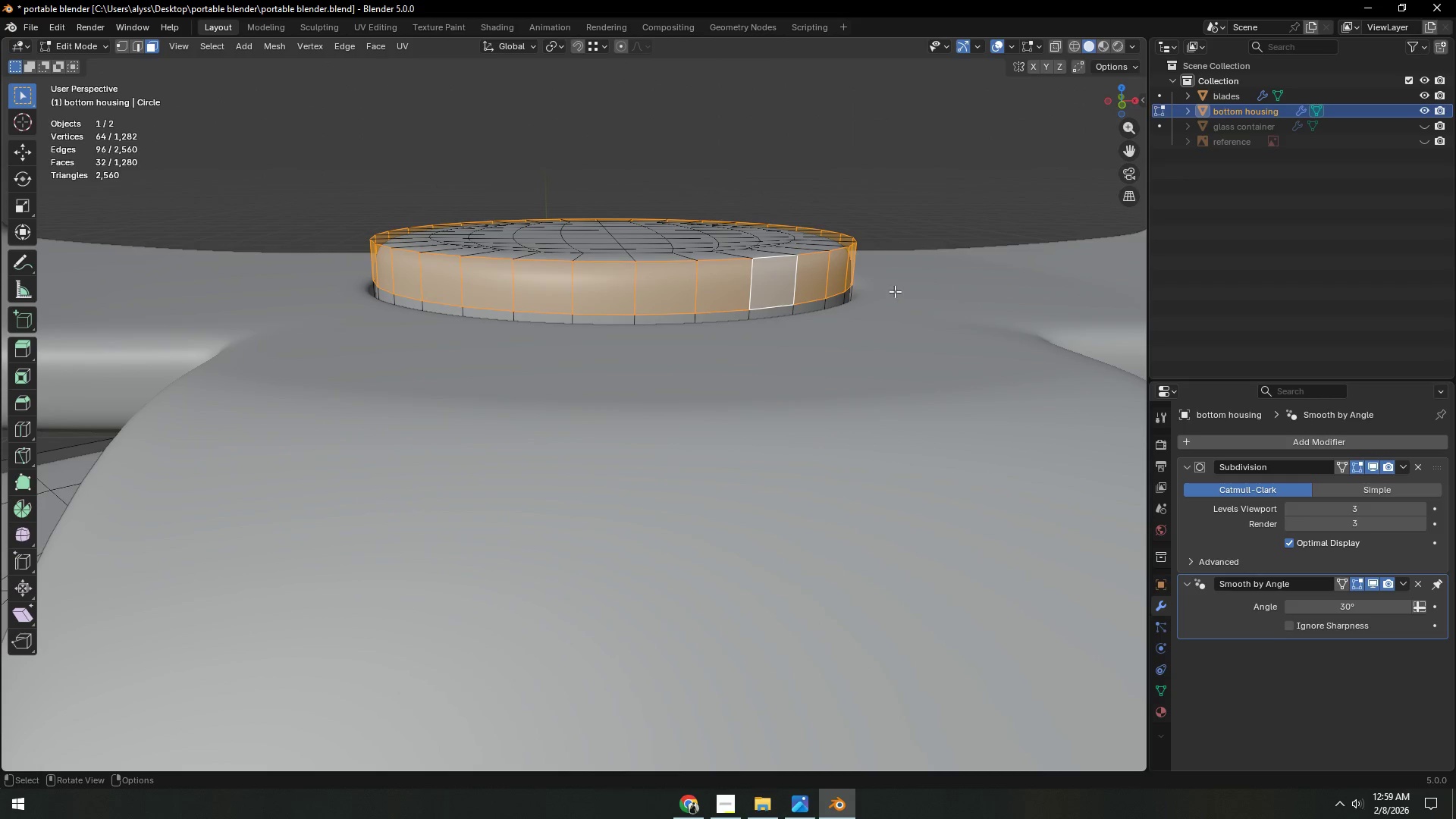 
key(E)
 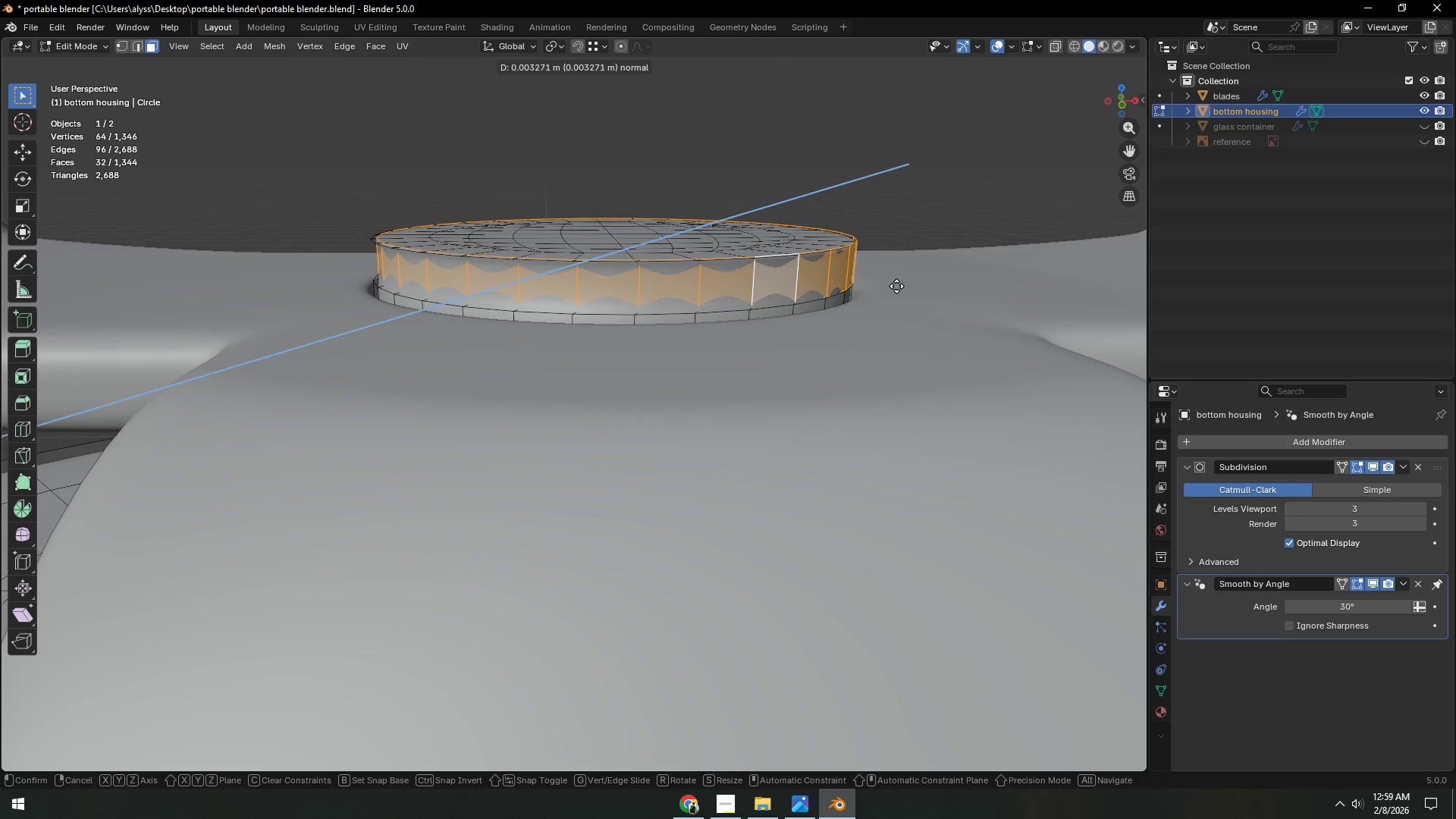 
right_click([896, 286])
 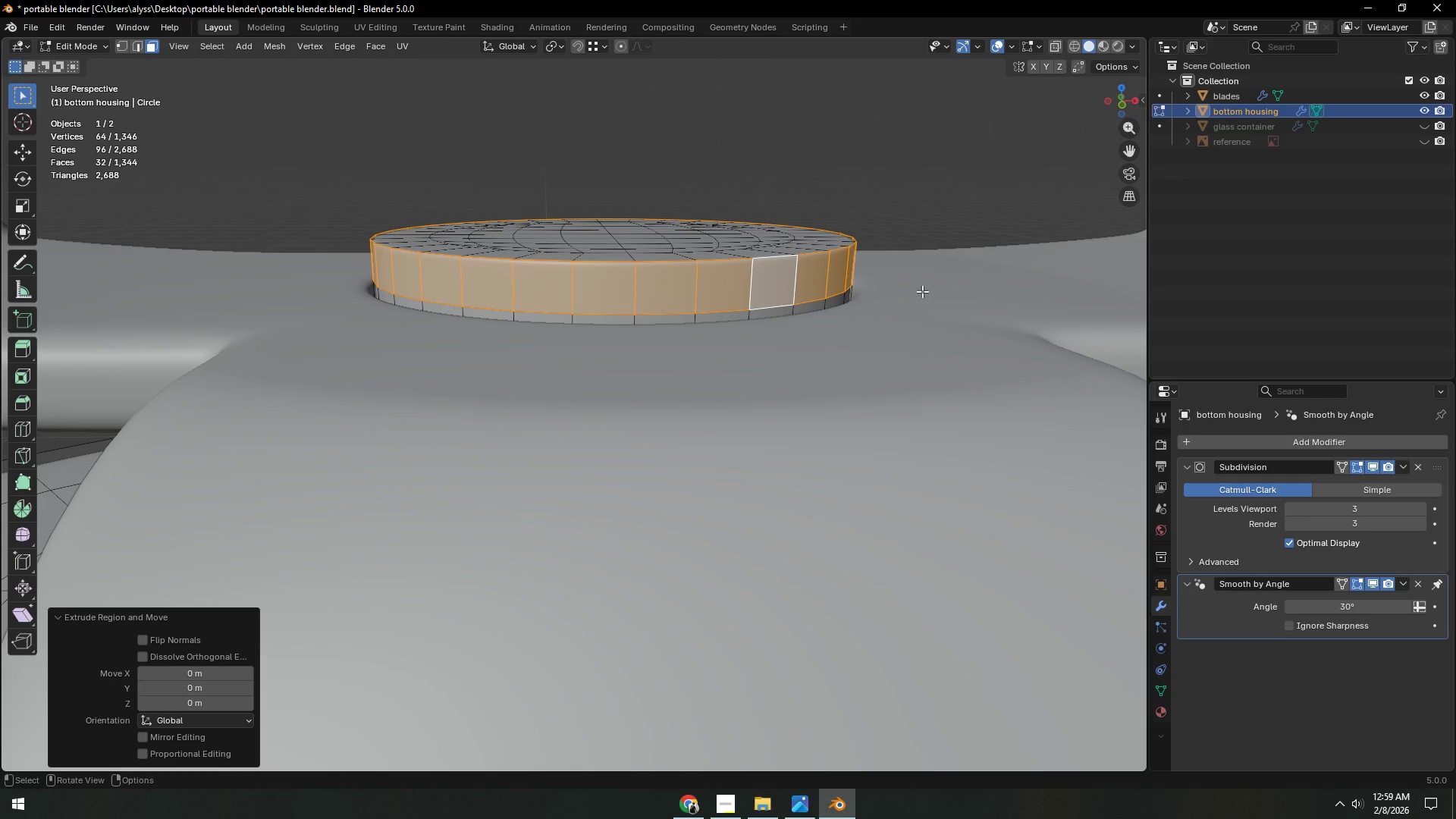 
type(sZ)
 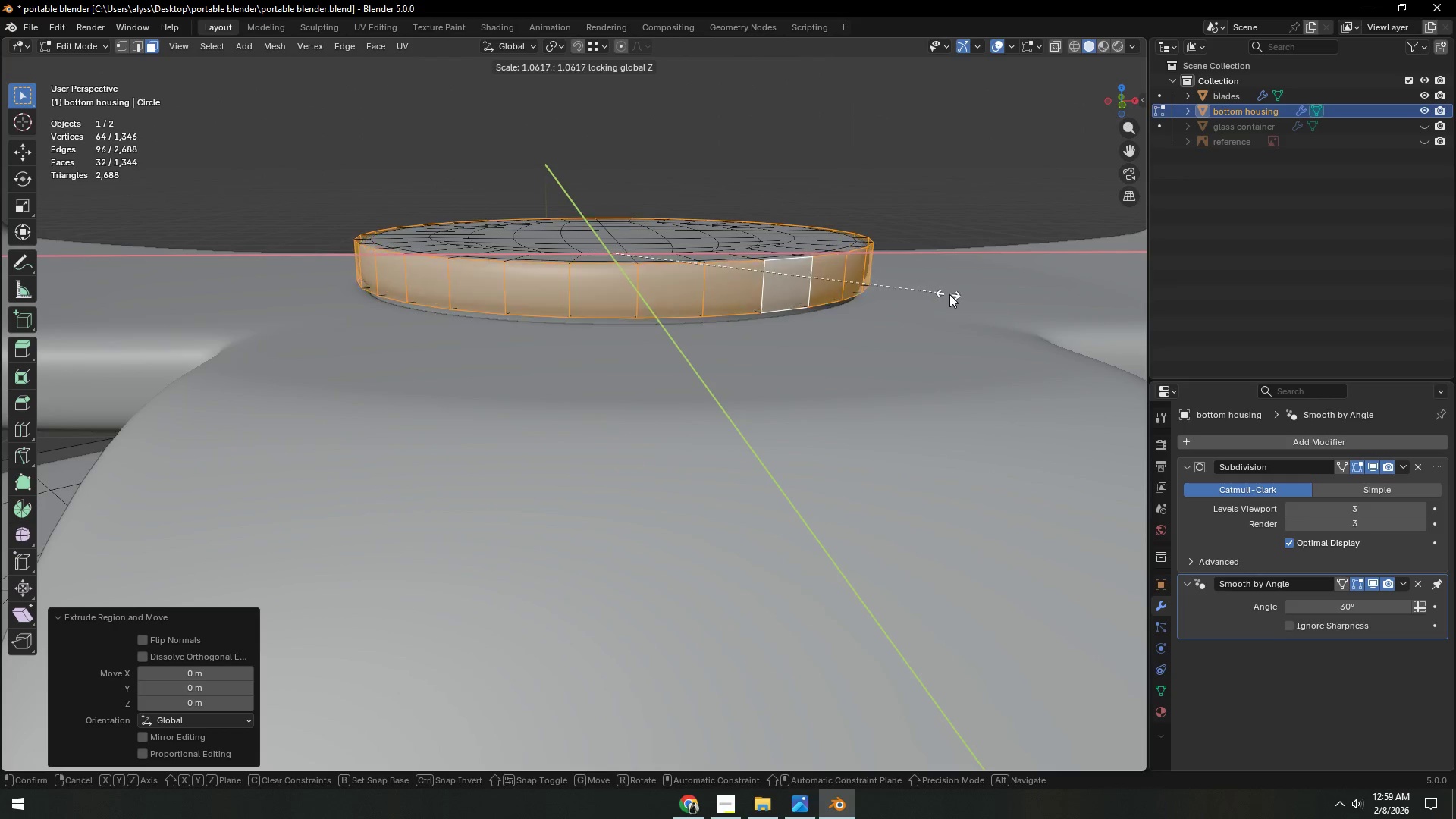 
left_click([1070, 316])
 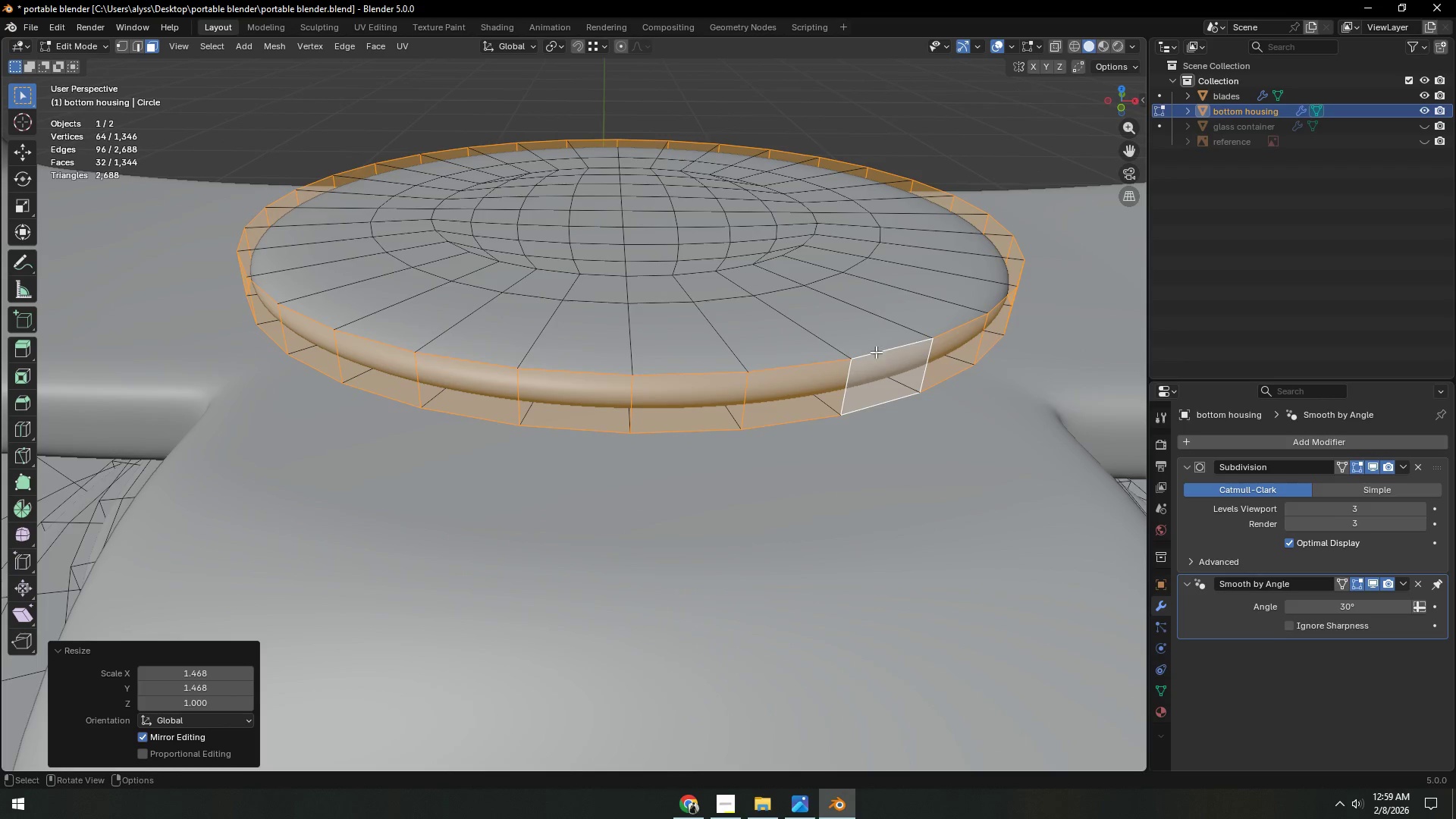 
key(Control+ControlLeft)
 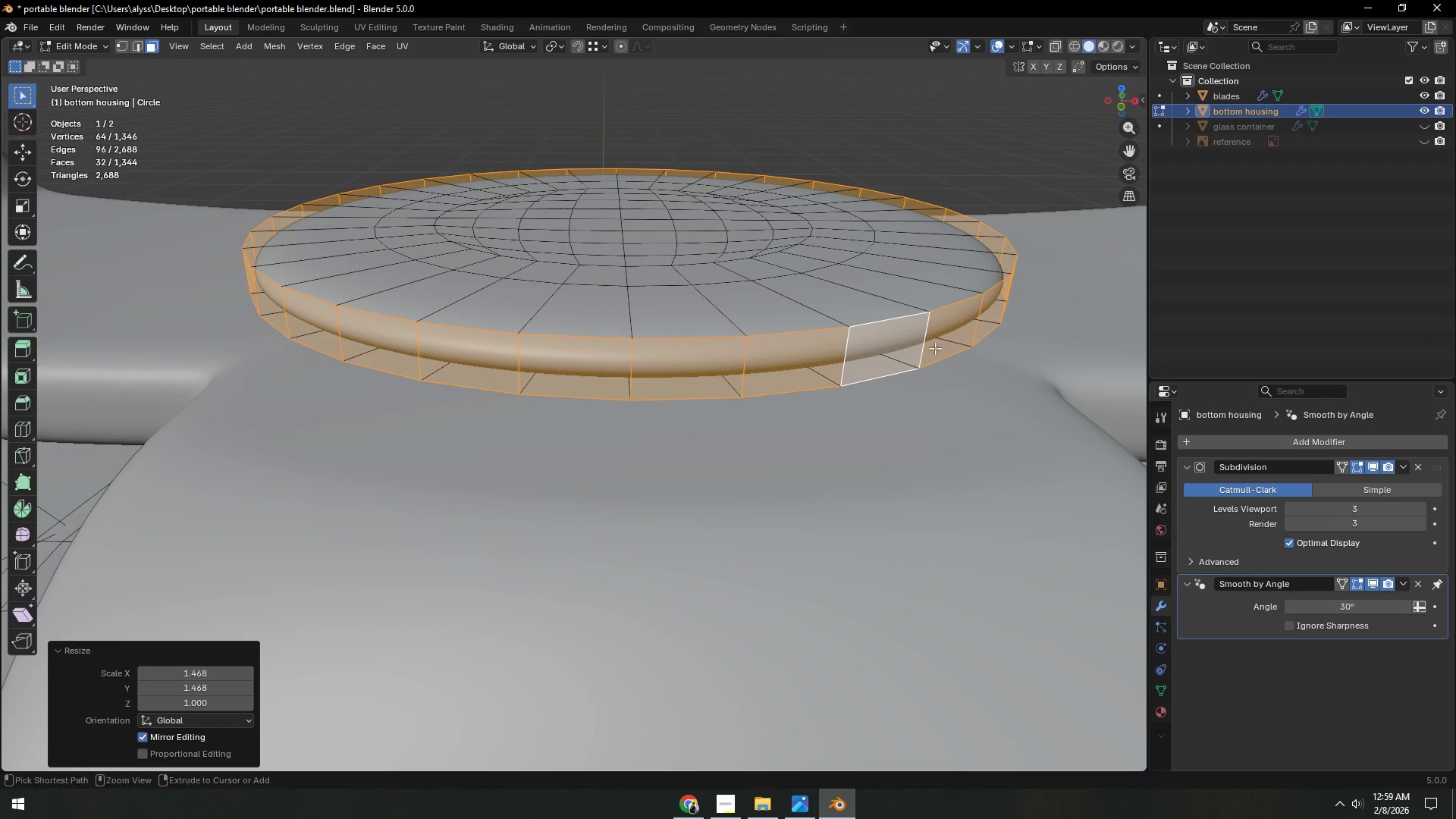 
key(Control+R)
 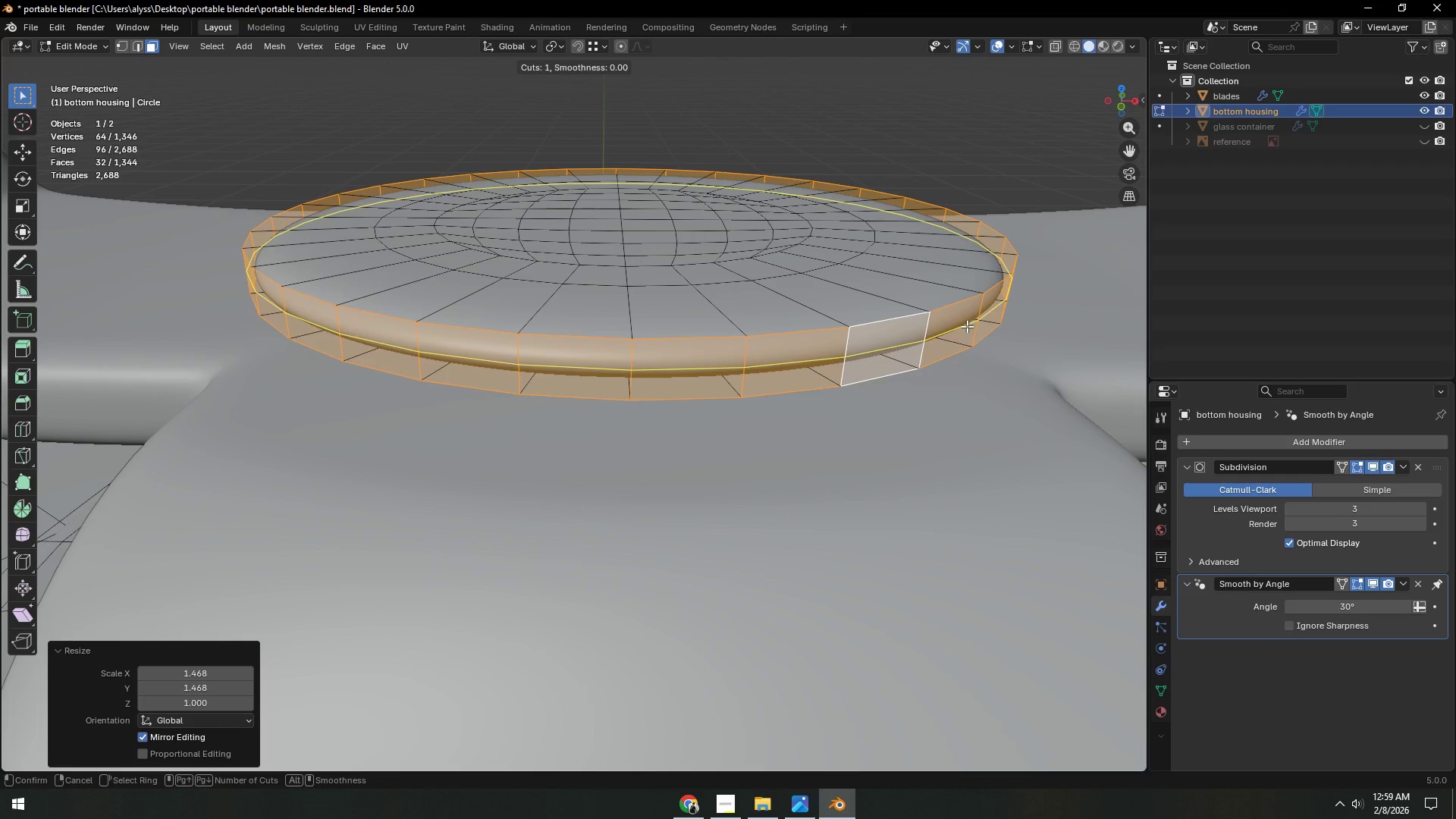 
right_click([967, 326])
 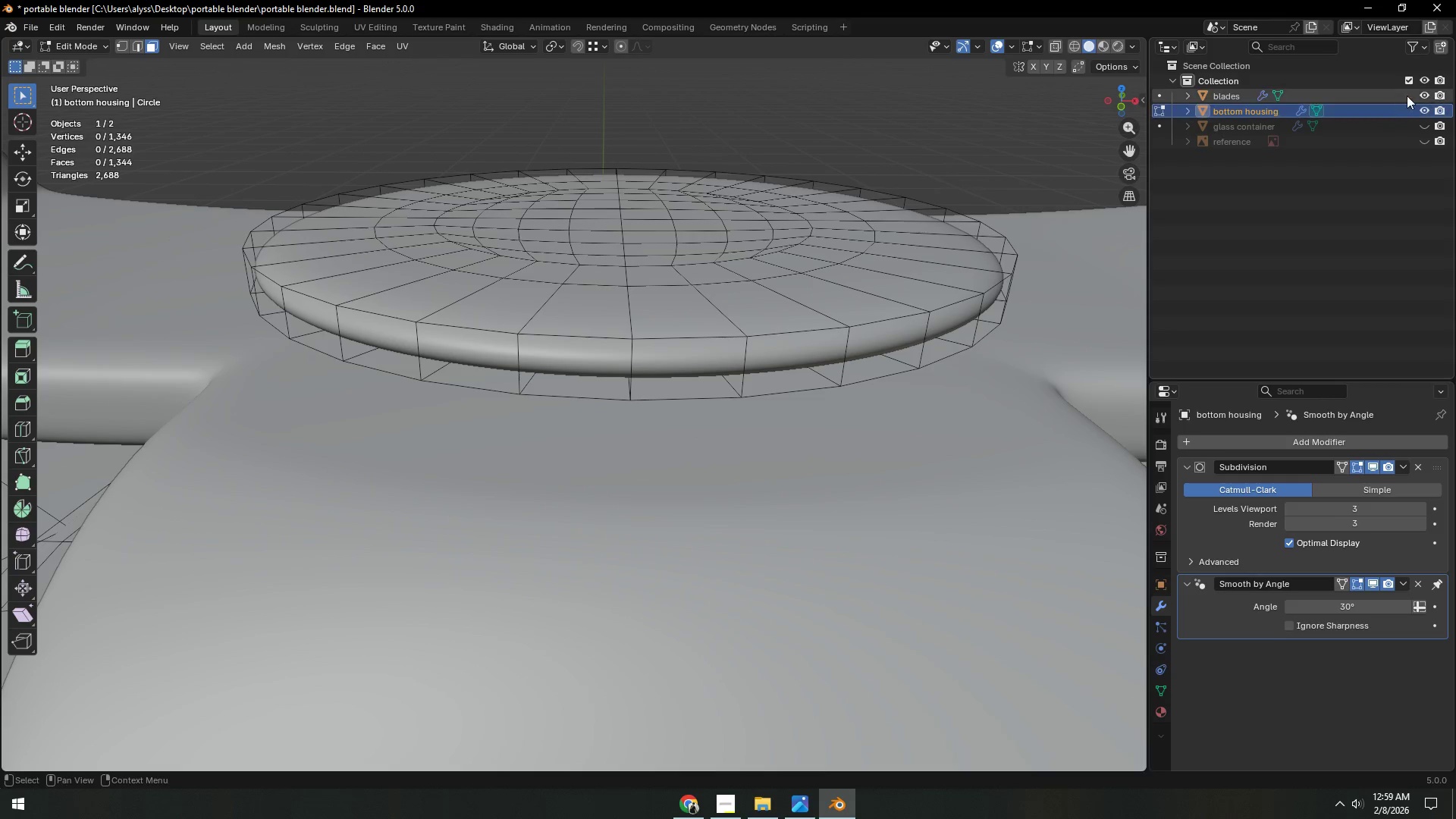 
left_click([1421, 93])
 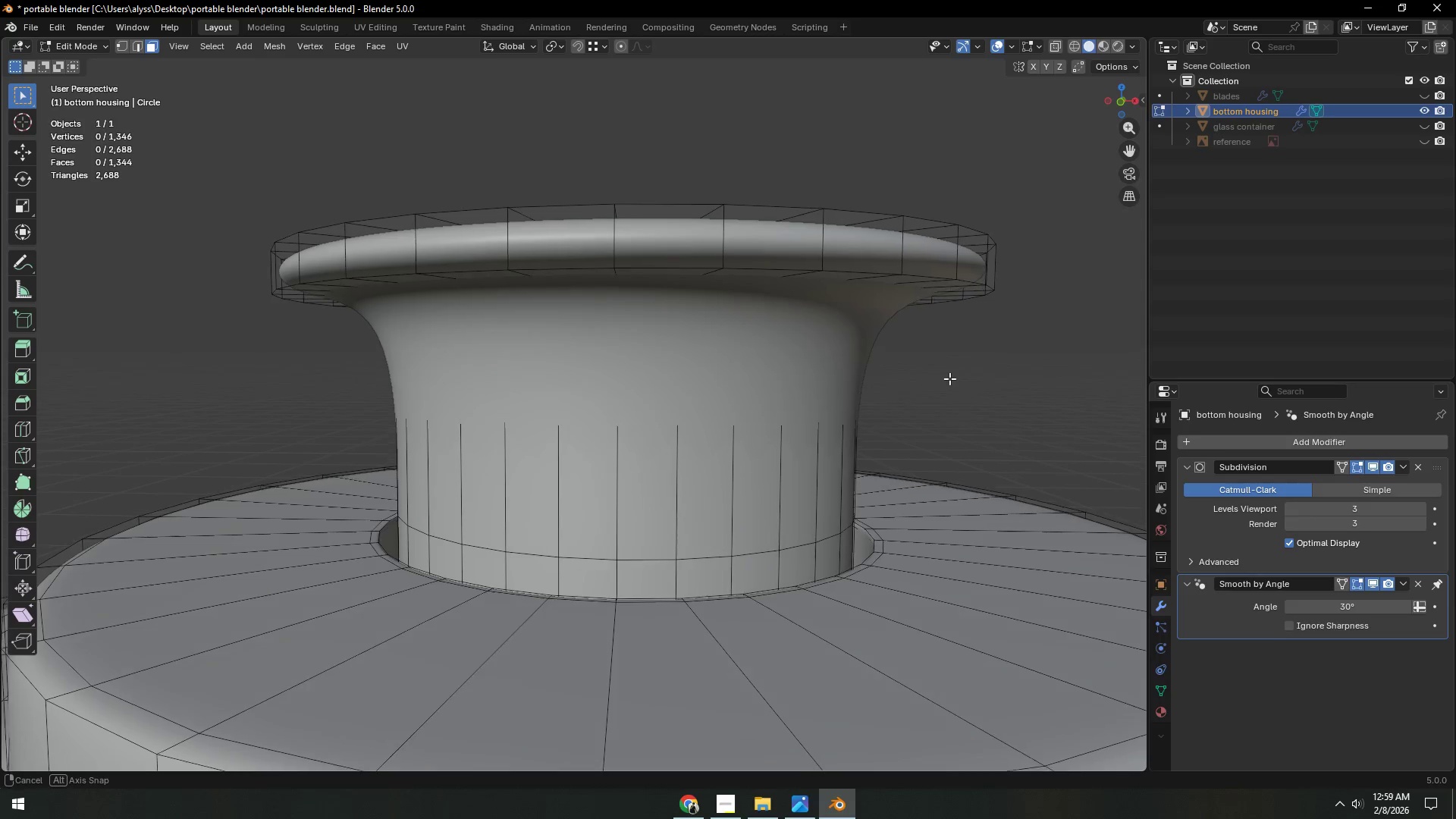 
key(Control+ControlLeft)
 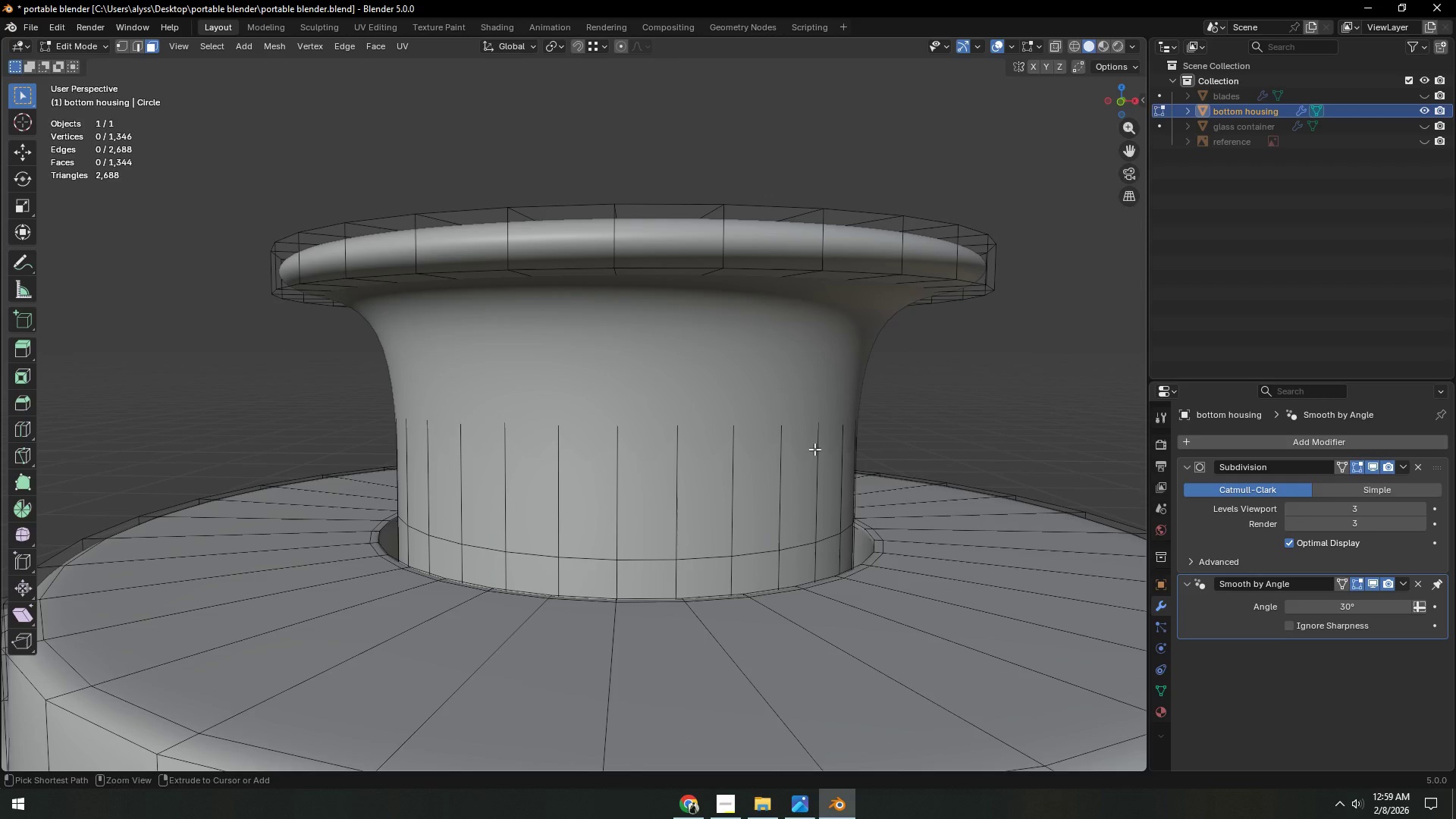 
key(Control+R)
 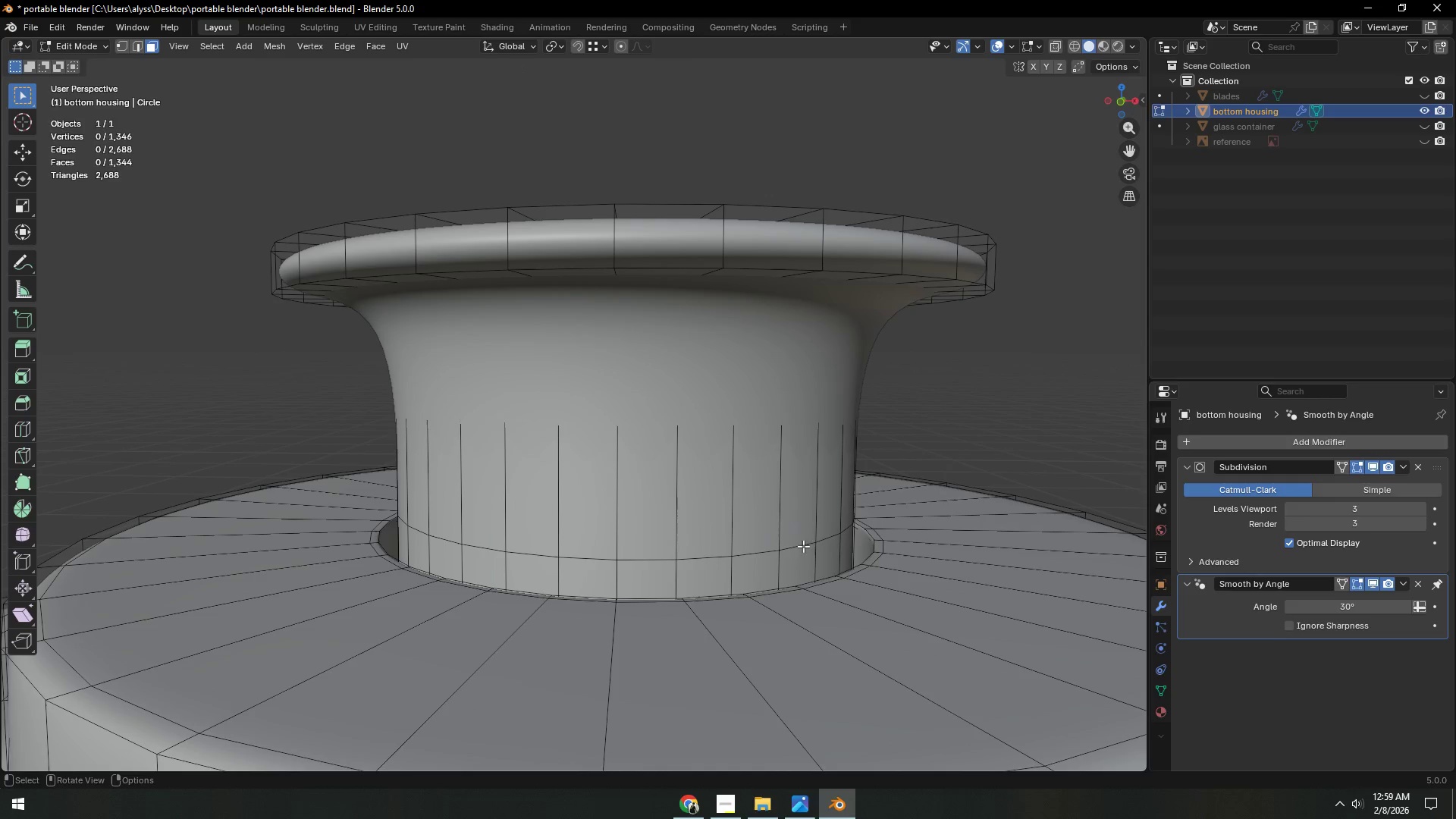 
key(Control+ControlLeft)
 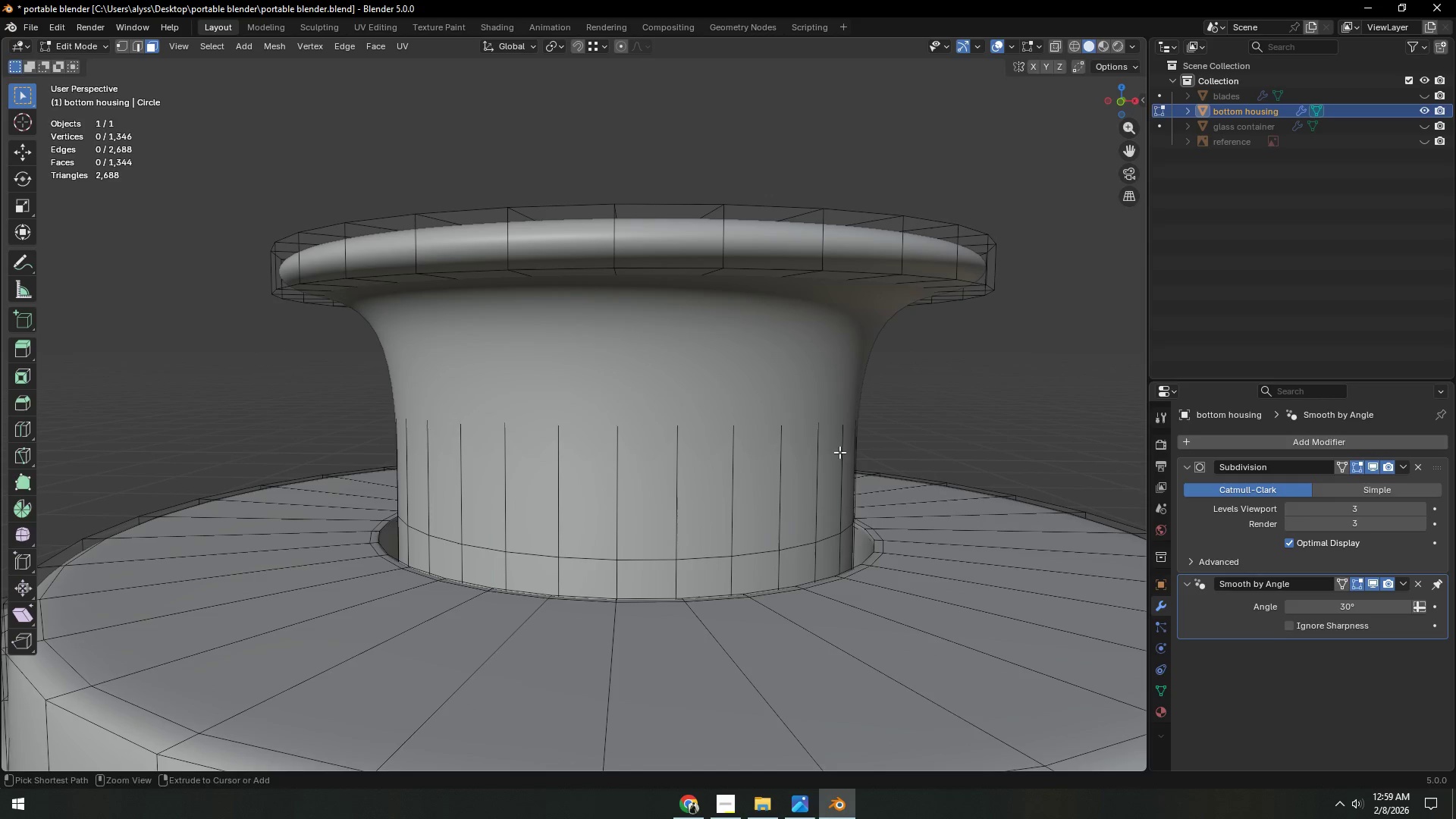 
key(Control+R)
 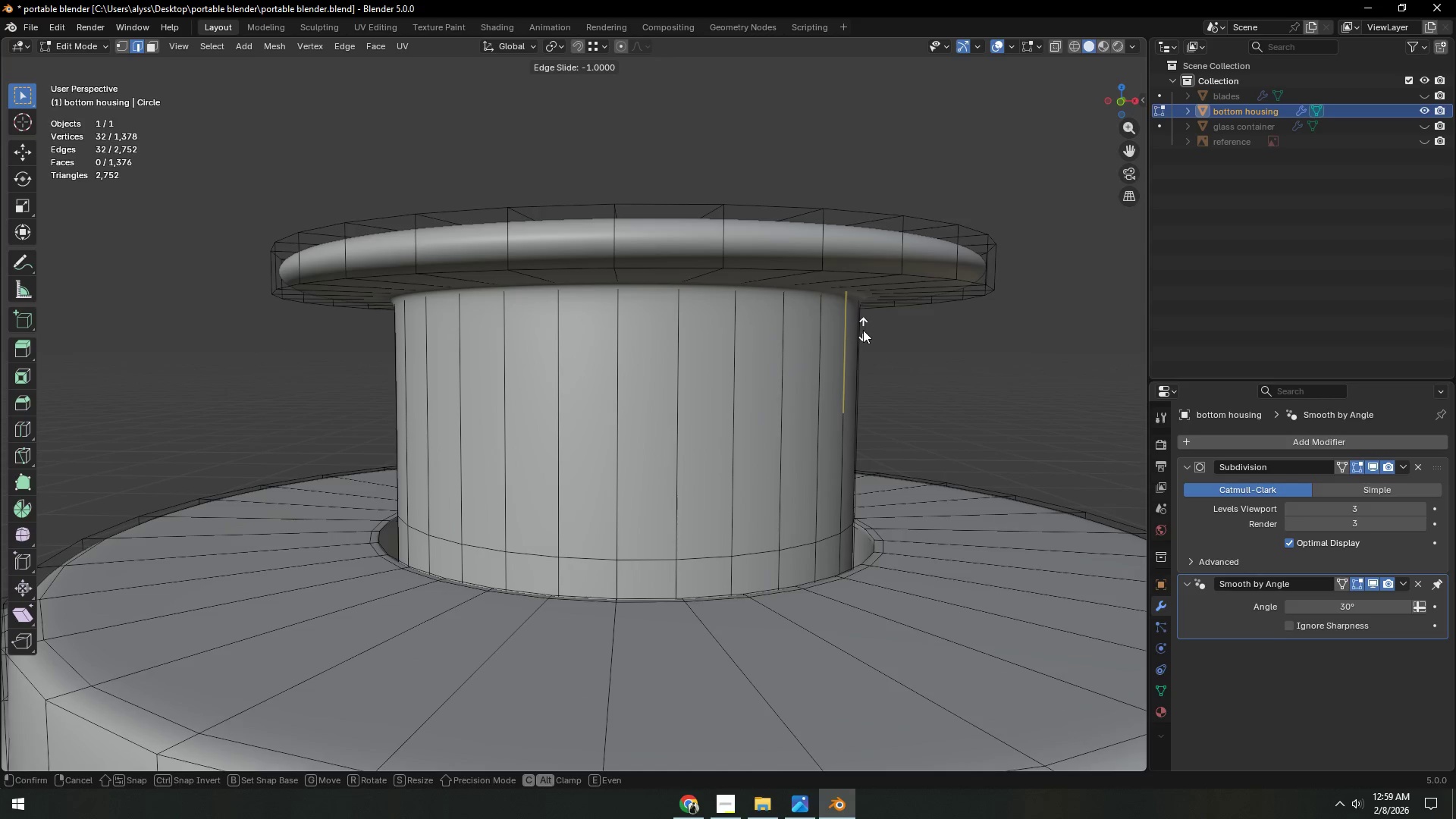 
left_click([863, 341])
 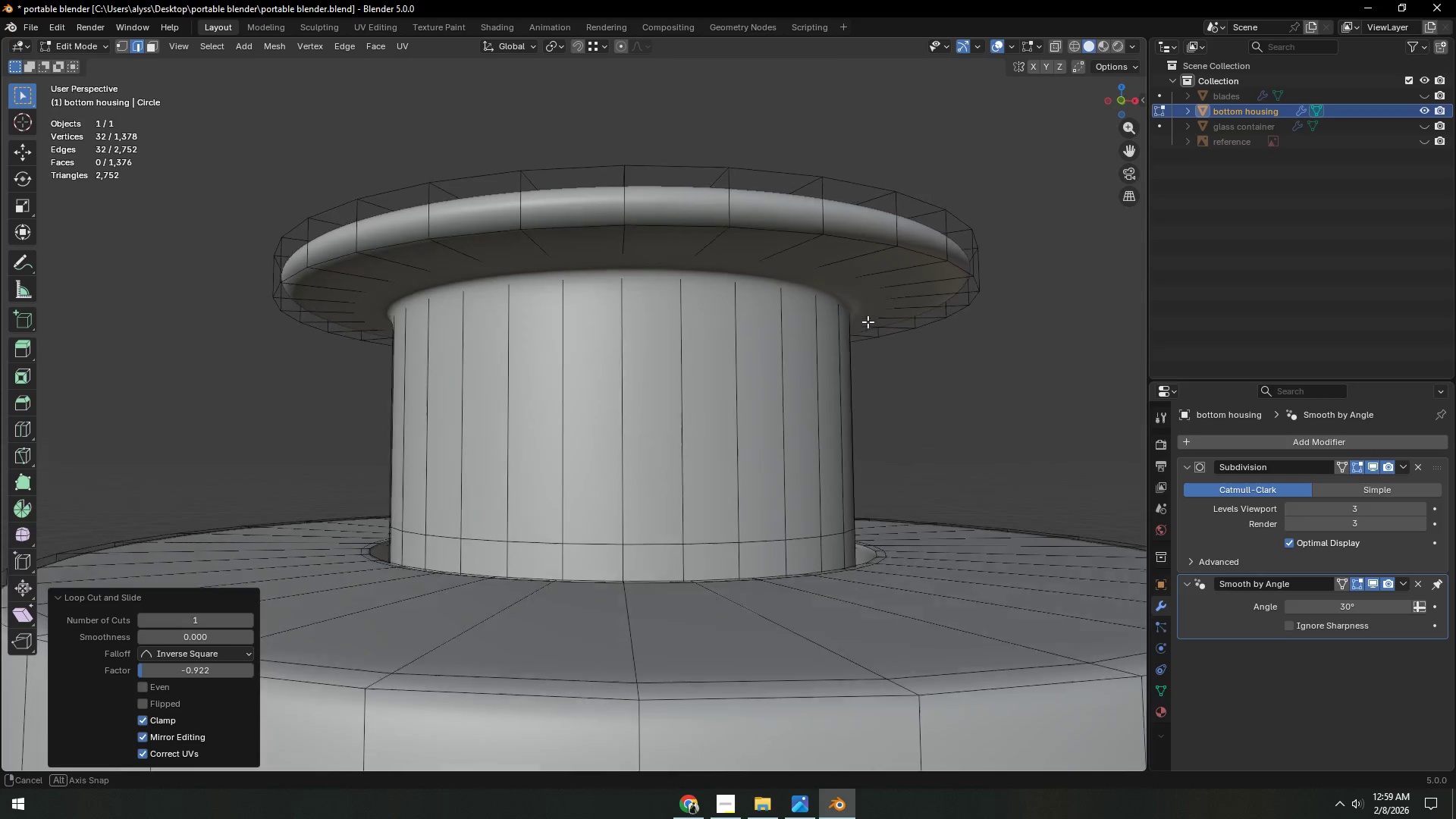 
key(Control+ControlLeft)
 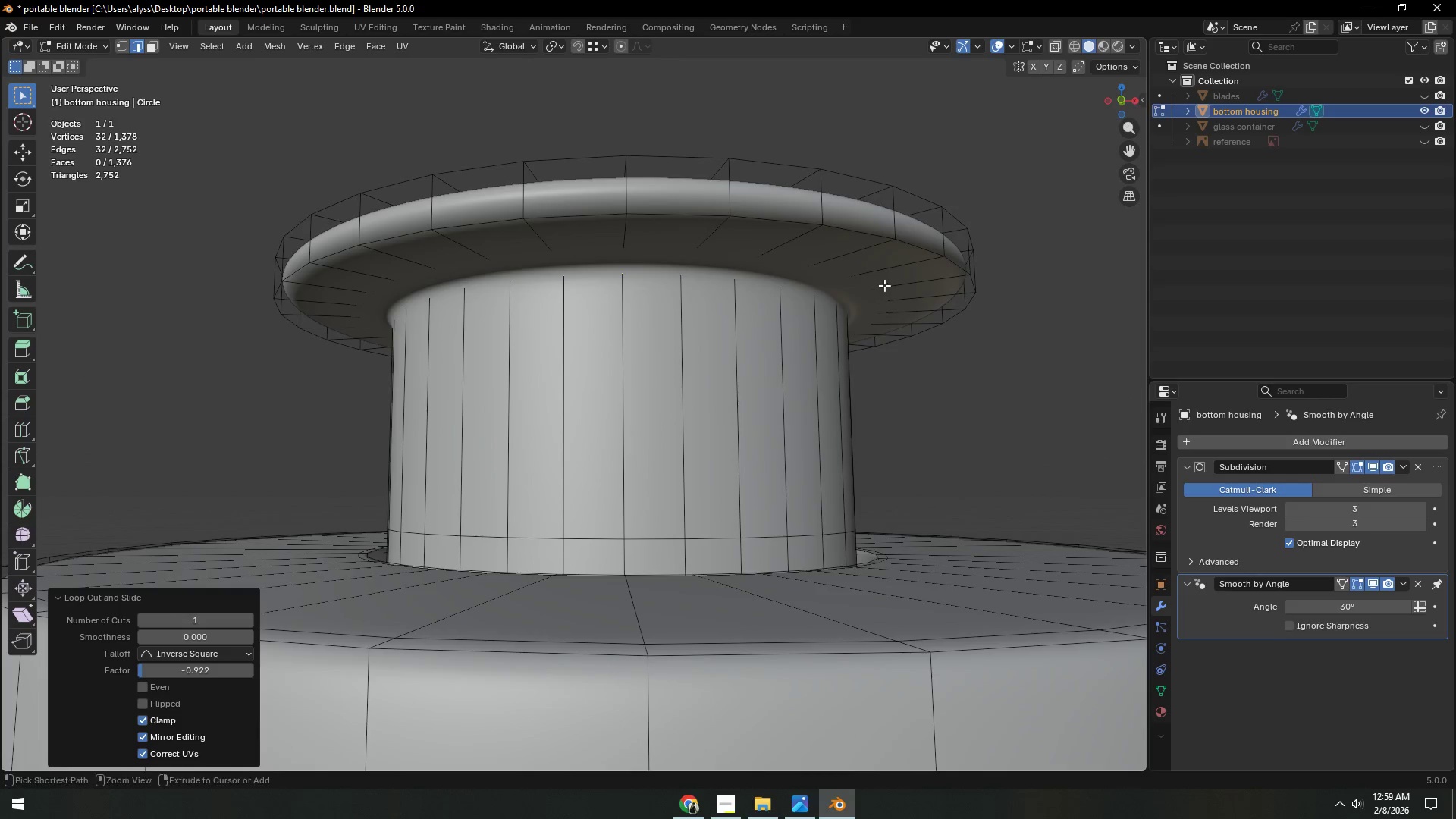 
key(Control+R)
 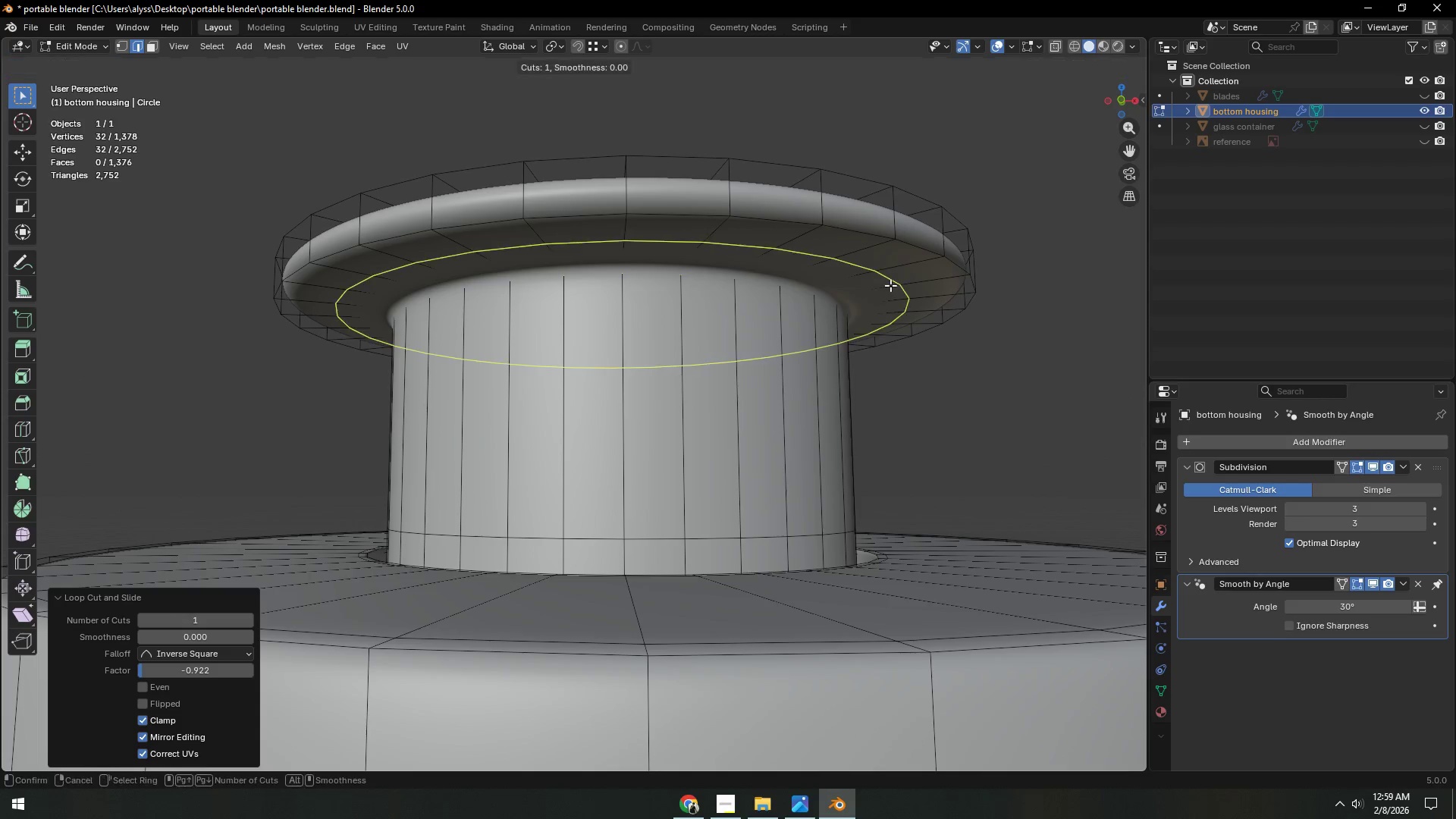 
left_click([890, 285])
 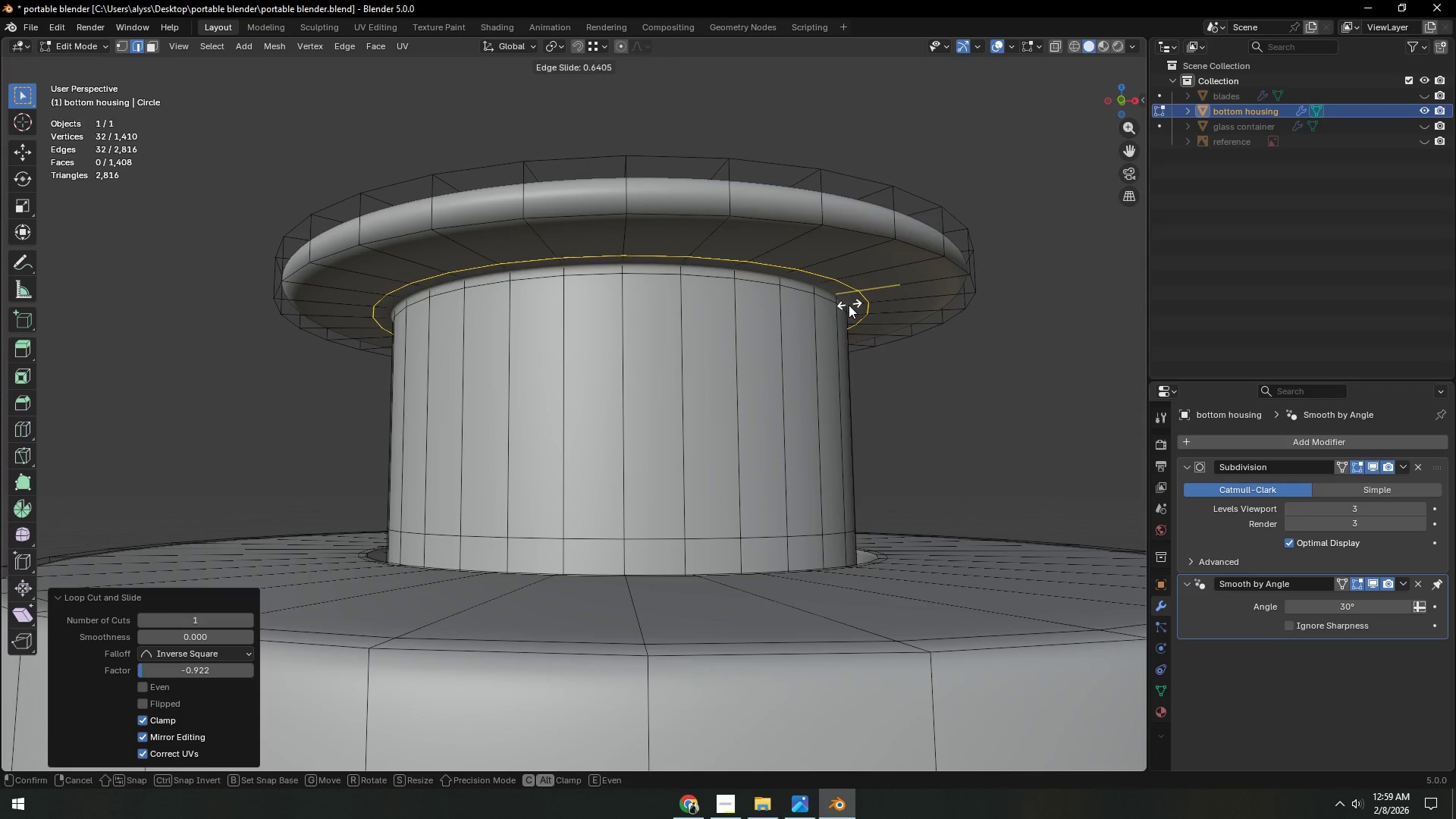 
left_click([845, 307])
 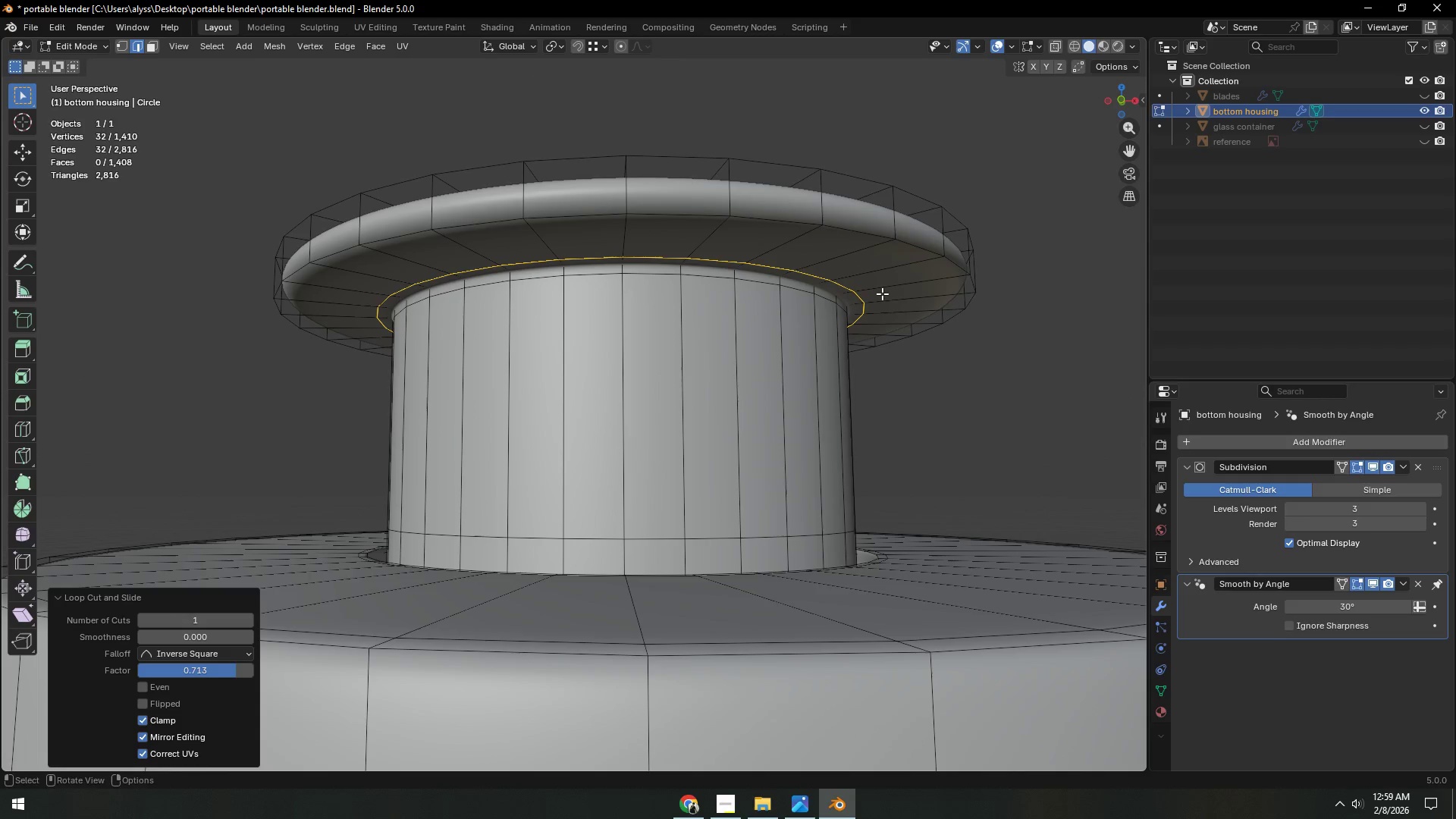 
key(Control+ControlLeft)
 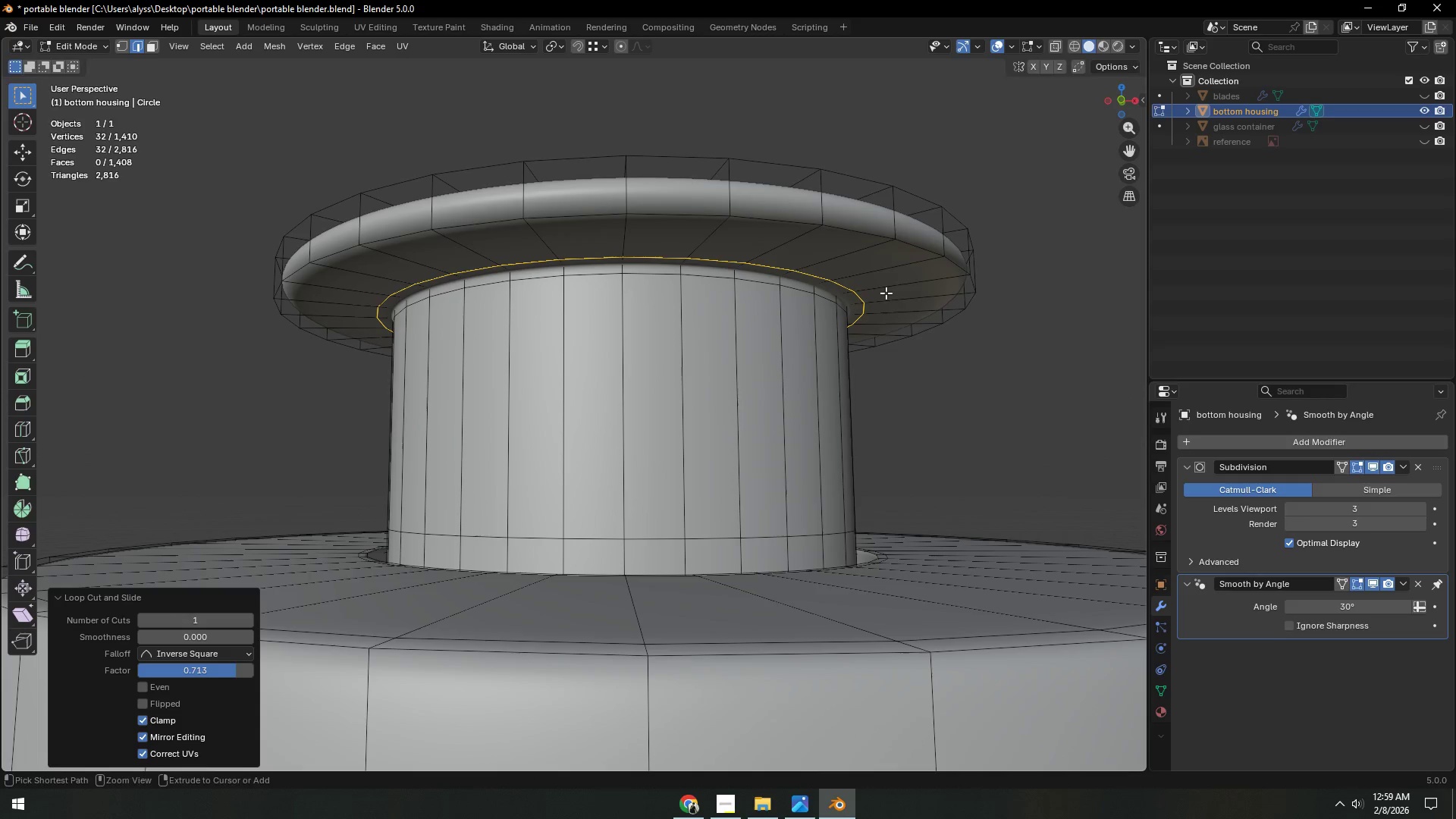 
key(Control+R)
 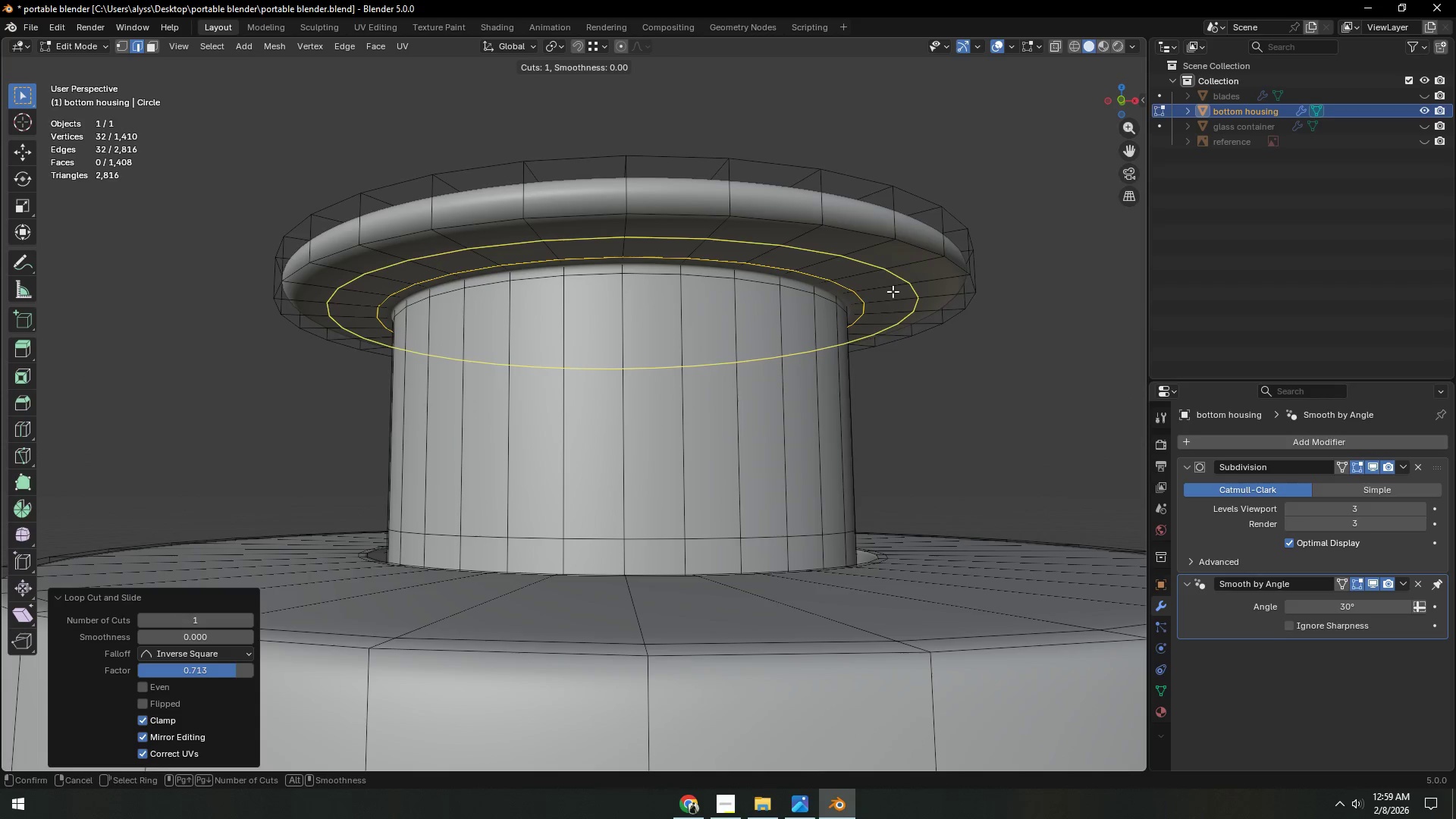 
left_click([893, 291])
 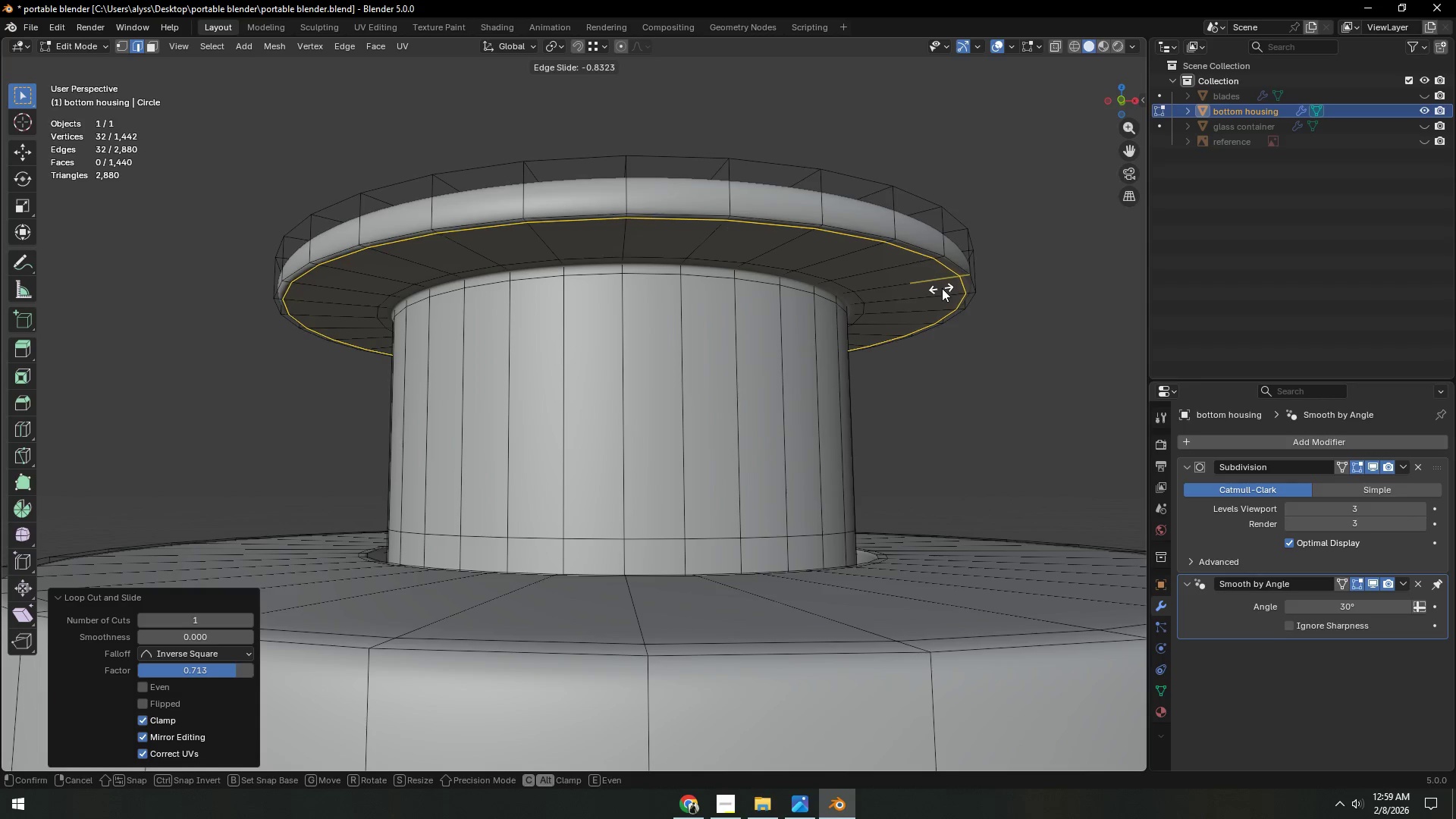 
left_click([943, 288])
 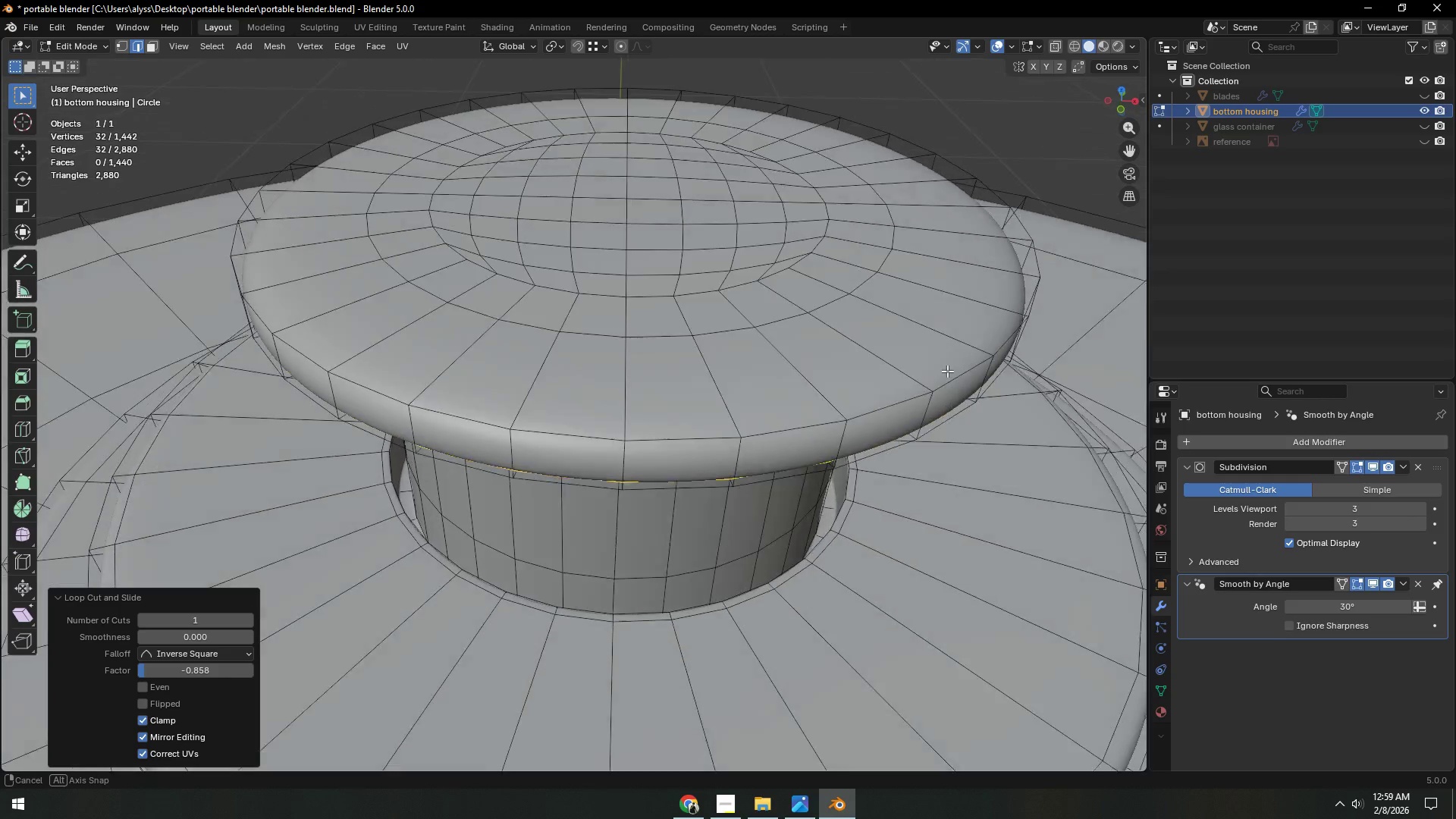 
hold_key(key=ControlLeft, duration=0.56)
 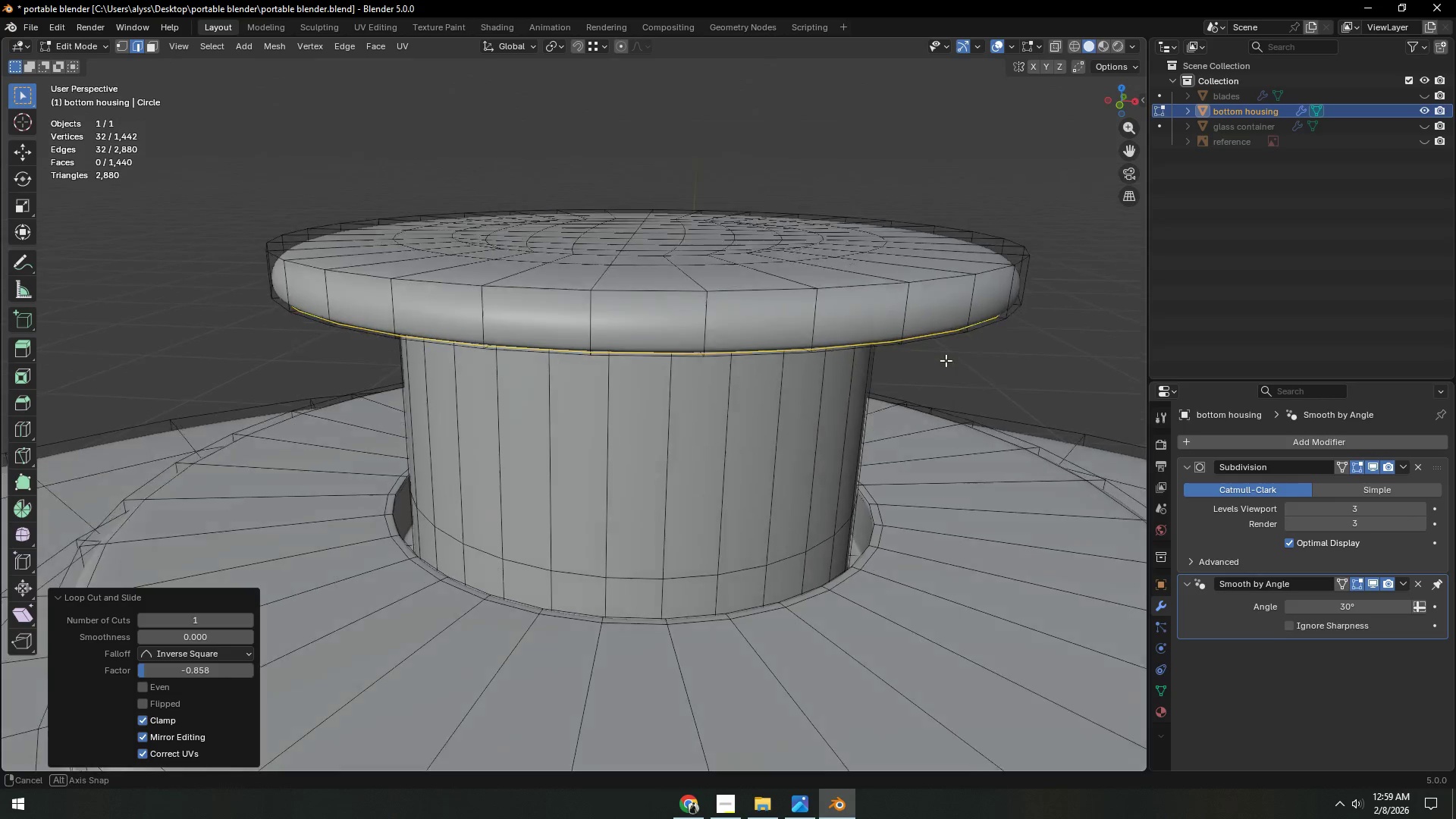 
key(Control+ControlLeft)
 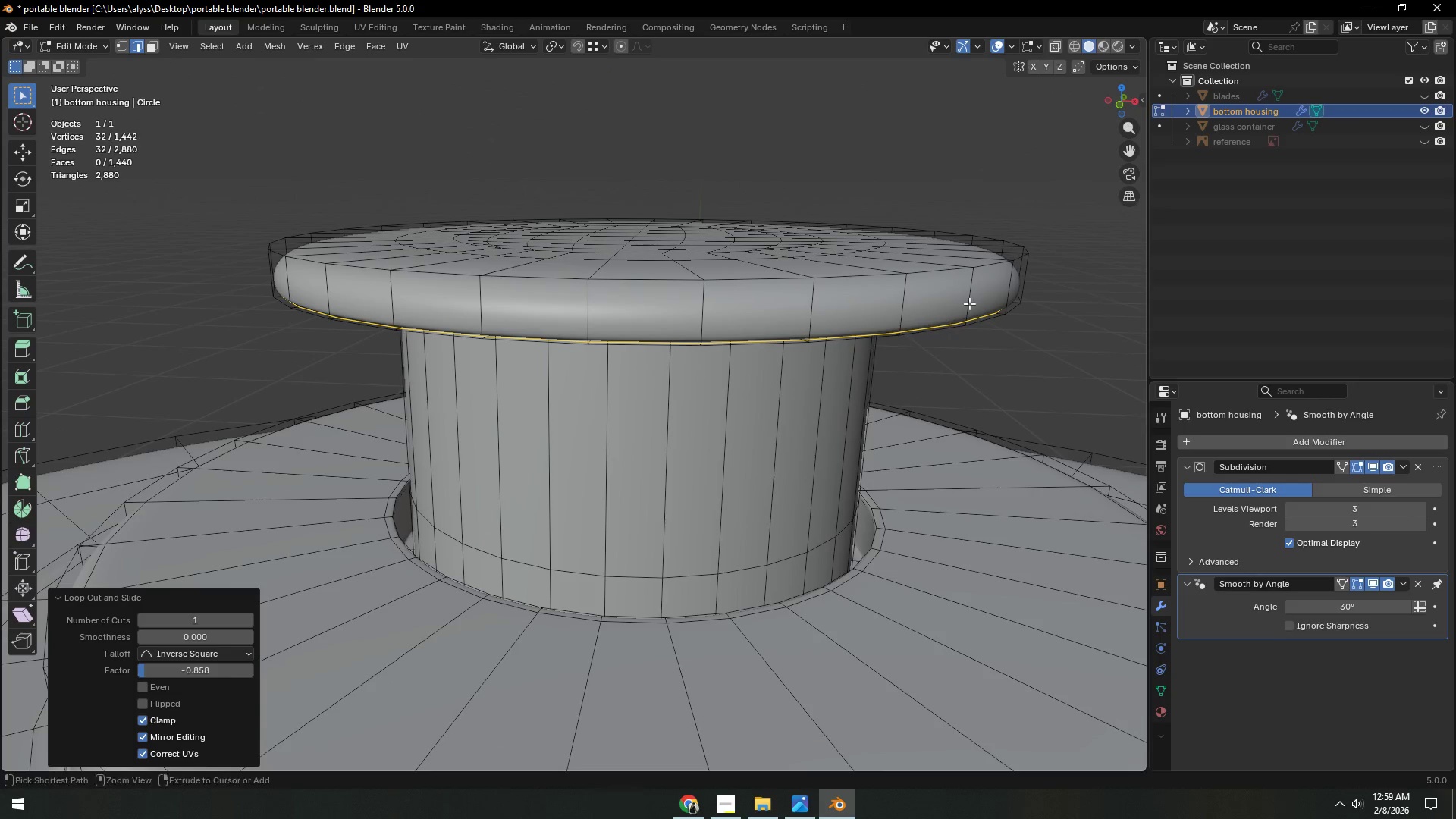 
key(Control+R)
 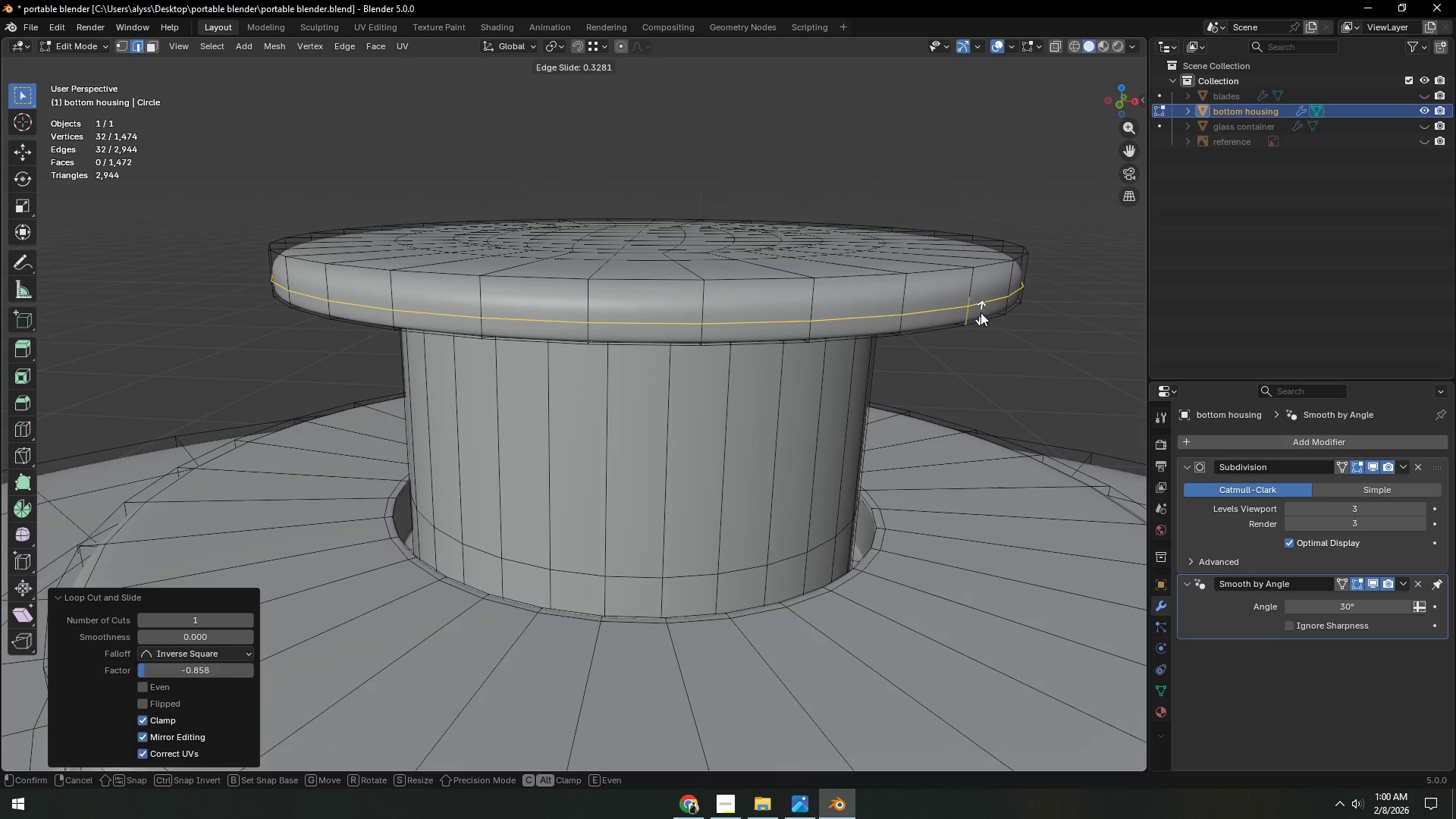 
left_click([981, 312])
 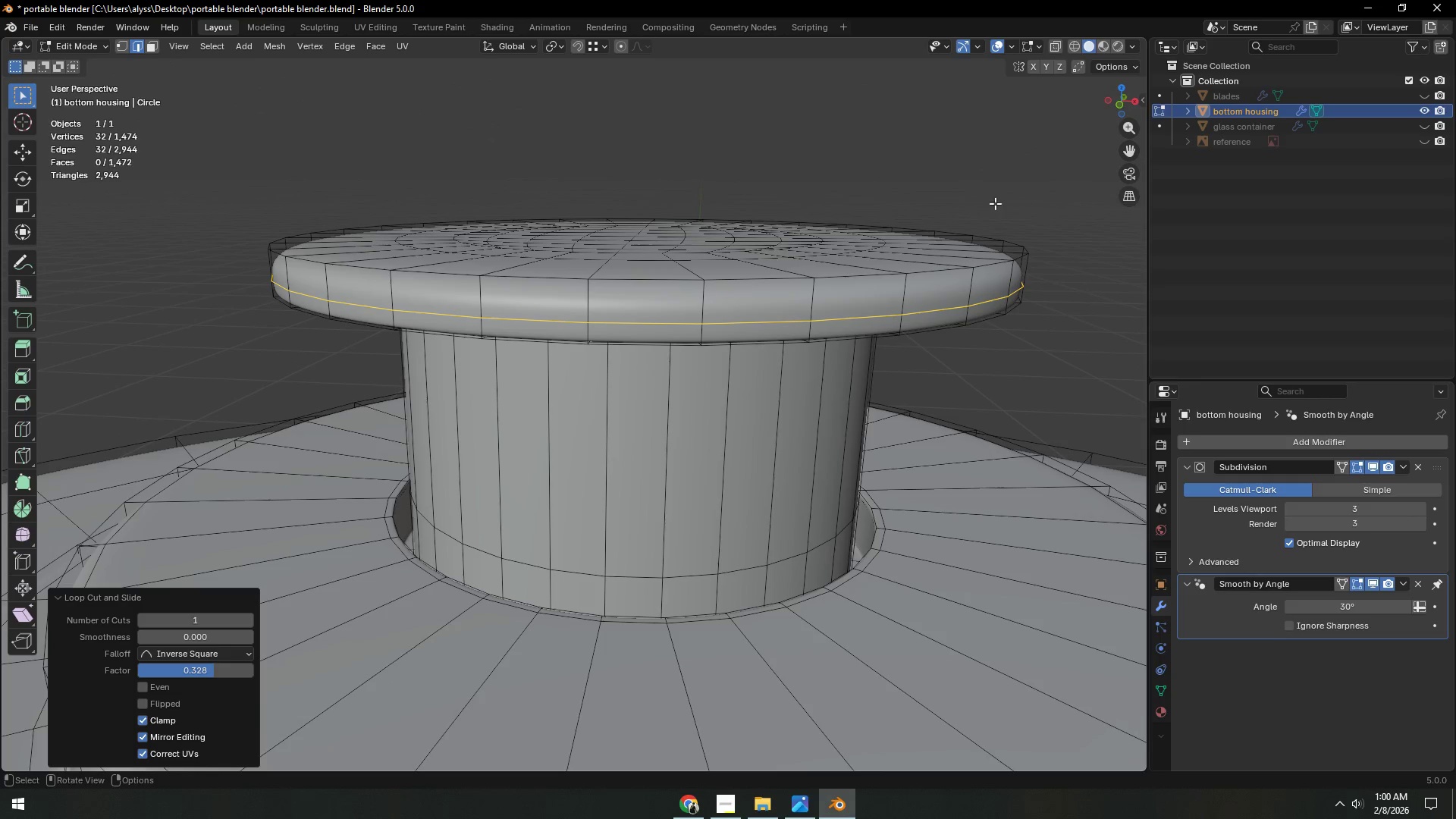 
left_click([999, 174])
 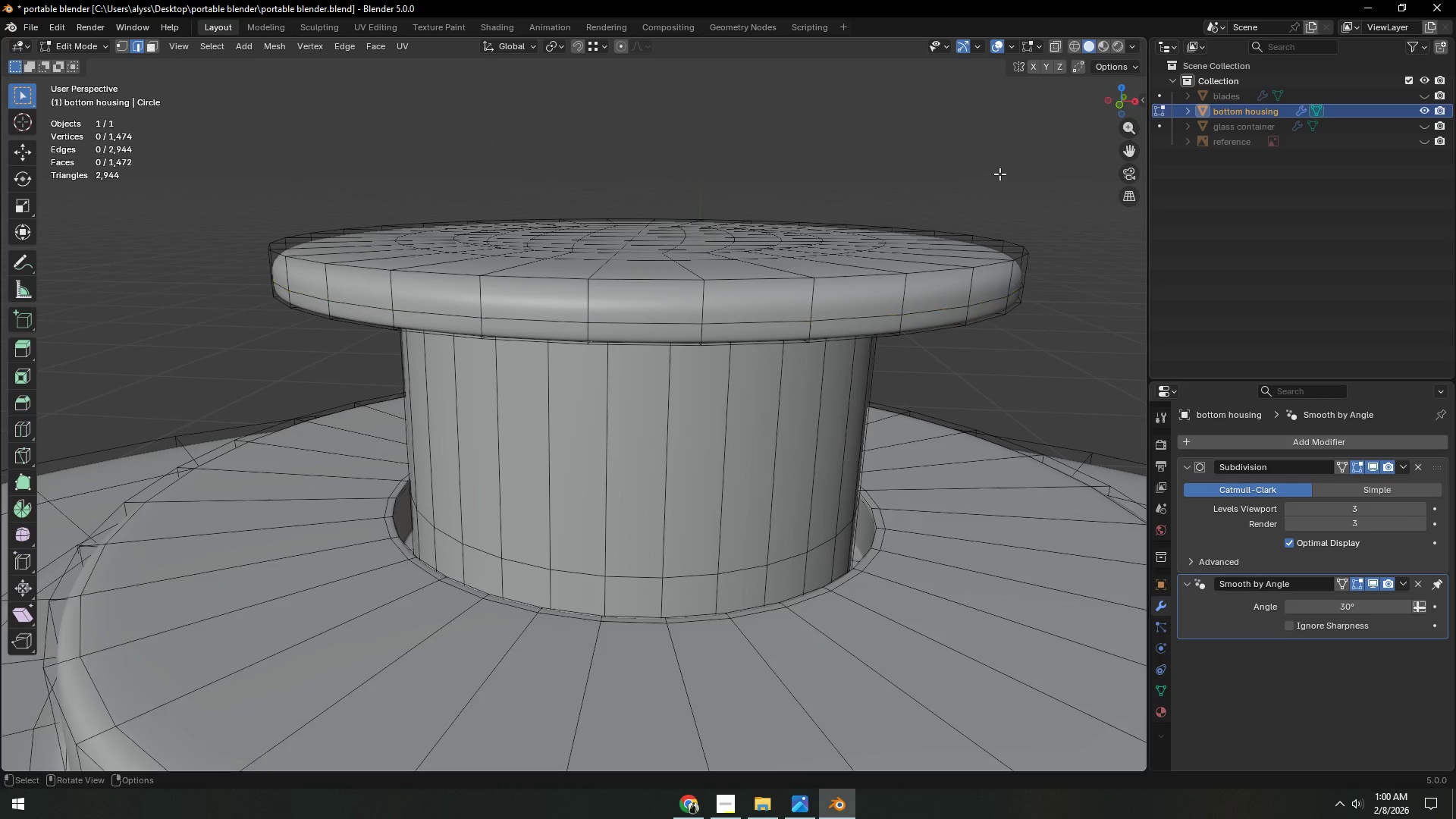 
key(Tab)
 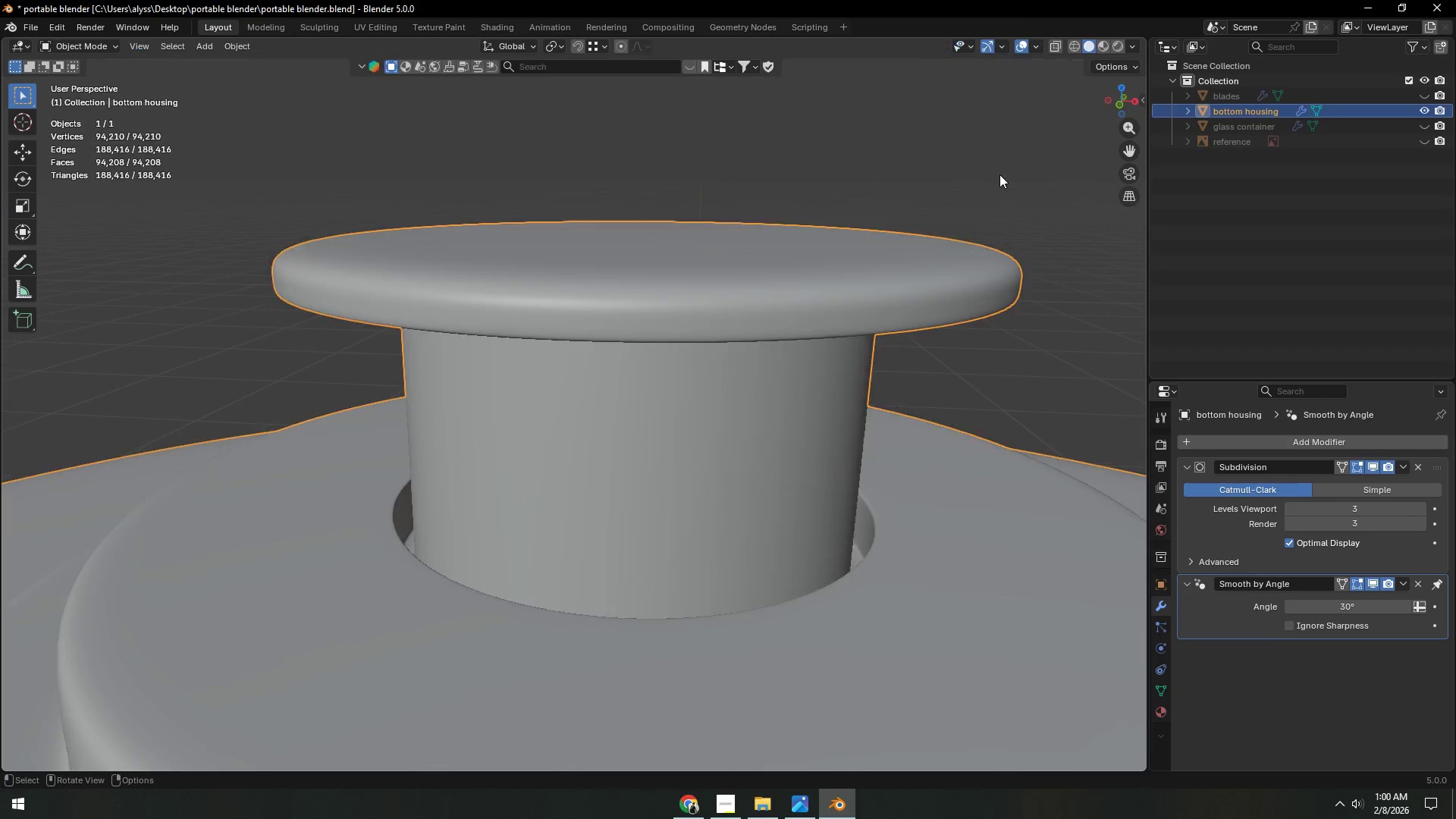 
scroll: coordinate [990, 203], scroll_direction: down, amount: 3.0
 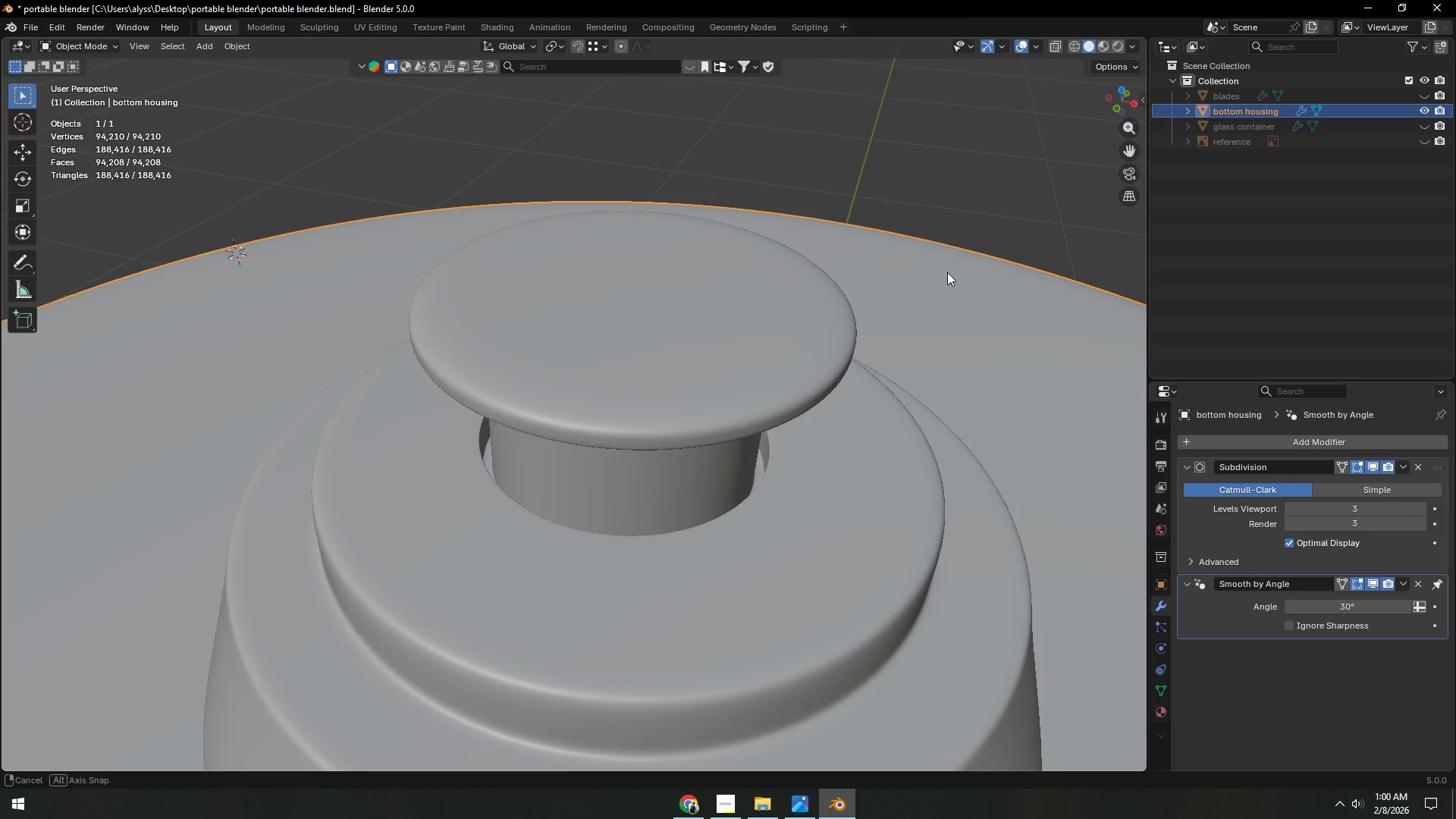 
key(Control+ControlLeft)
 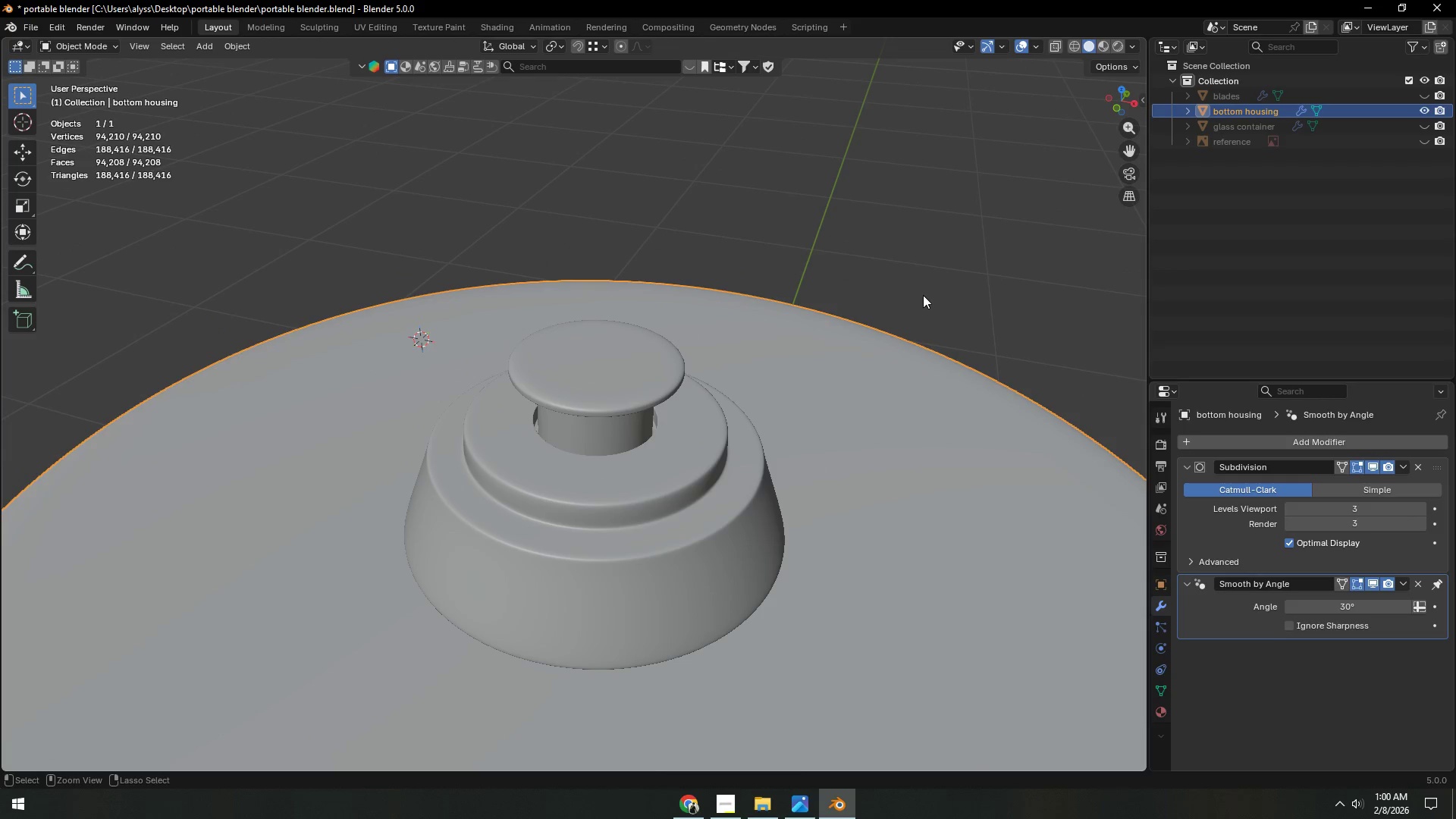 
scroll: coordinate [947, 274], scroll_direction: down, amount: 5.0
 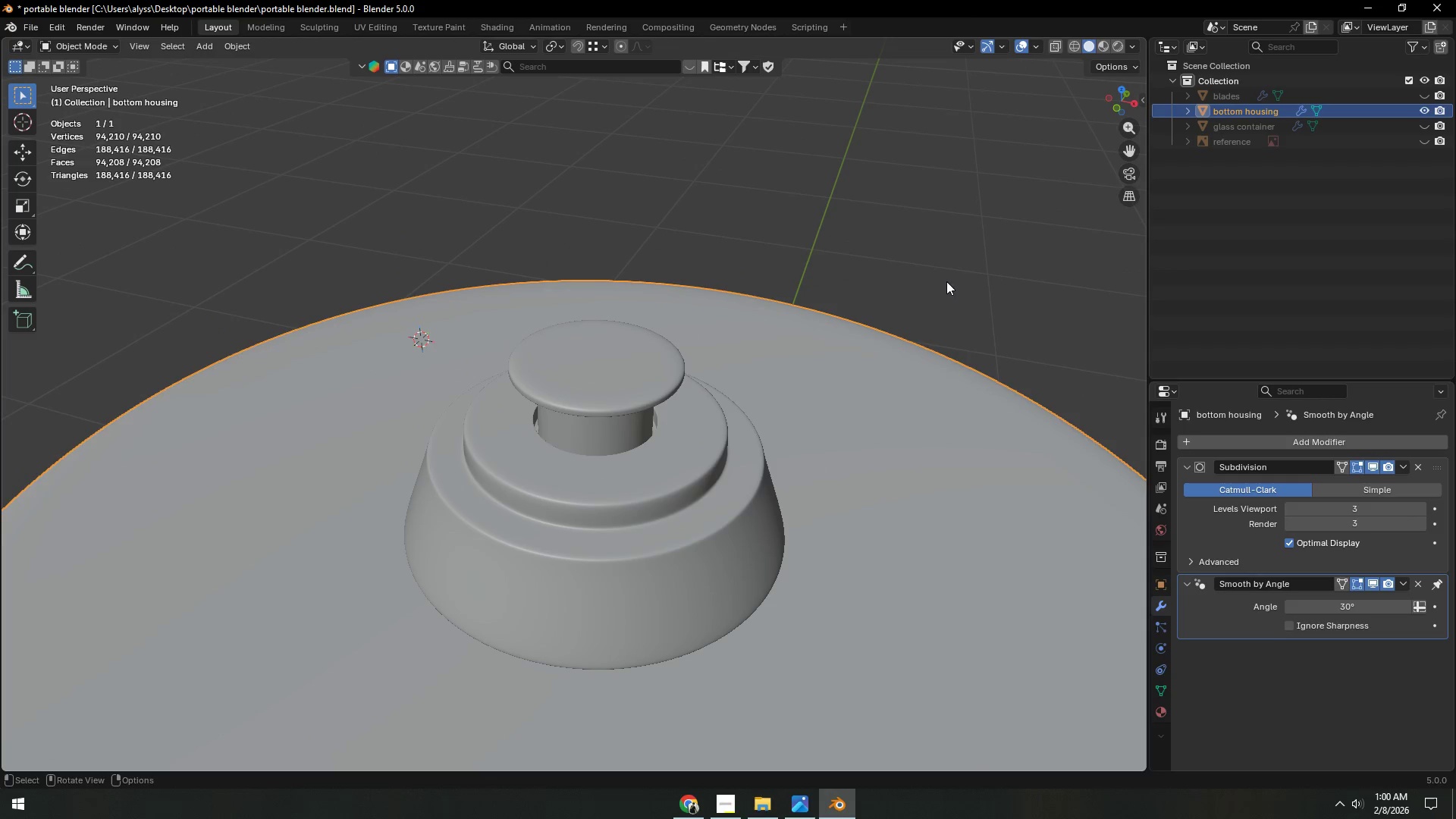 
key(Control+S)
 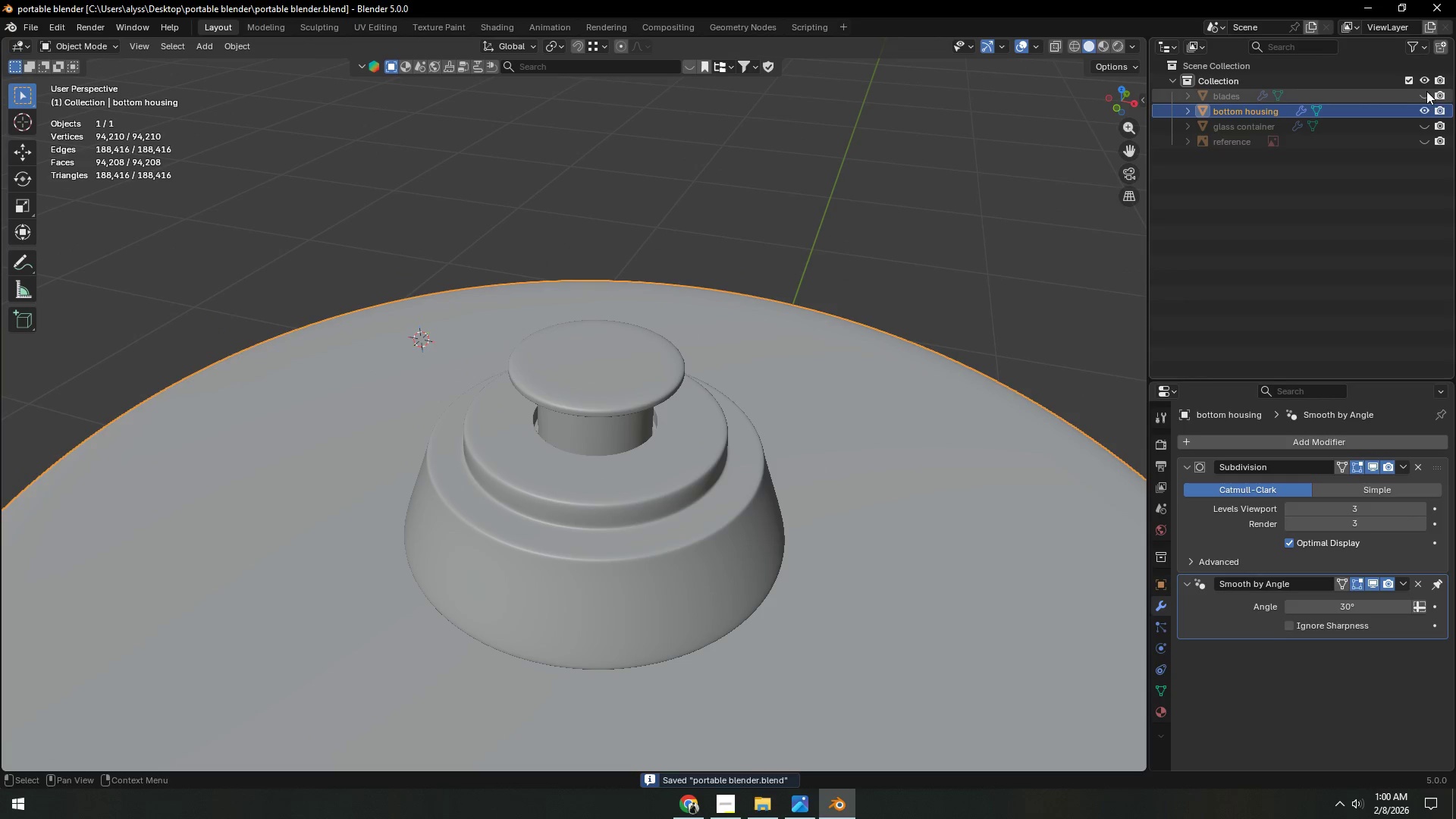 
left_click([1423, 96])
 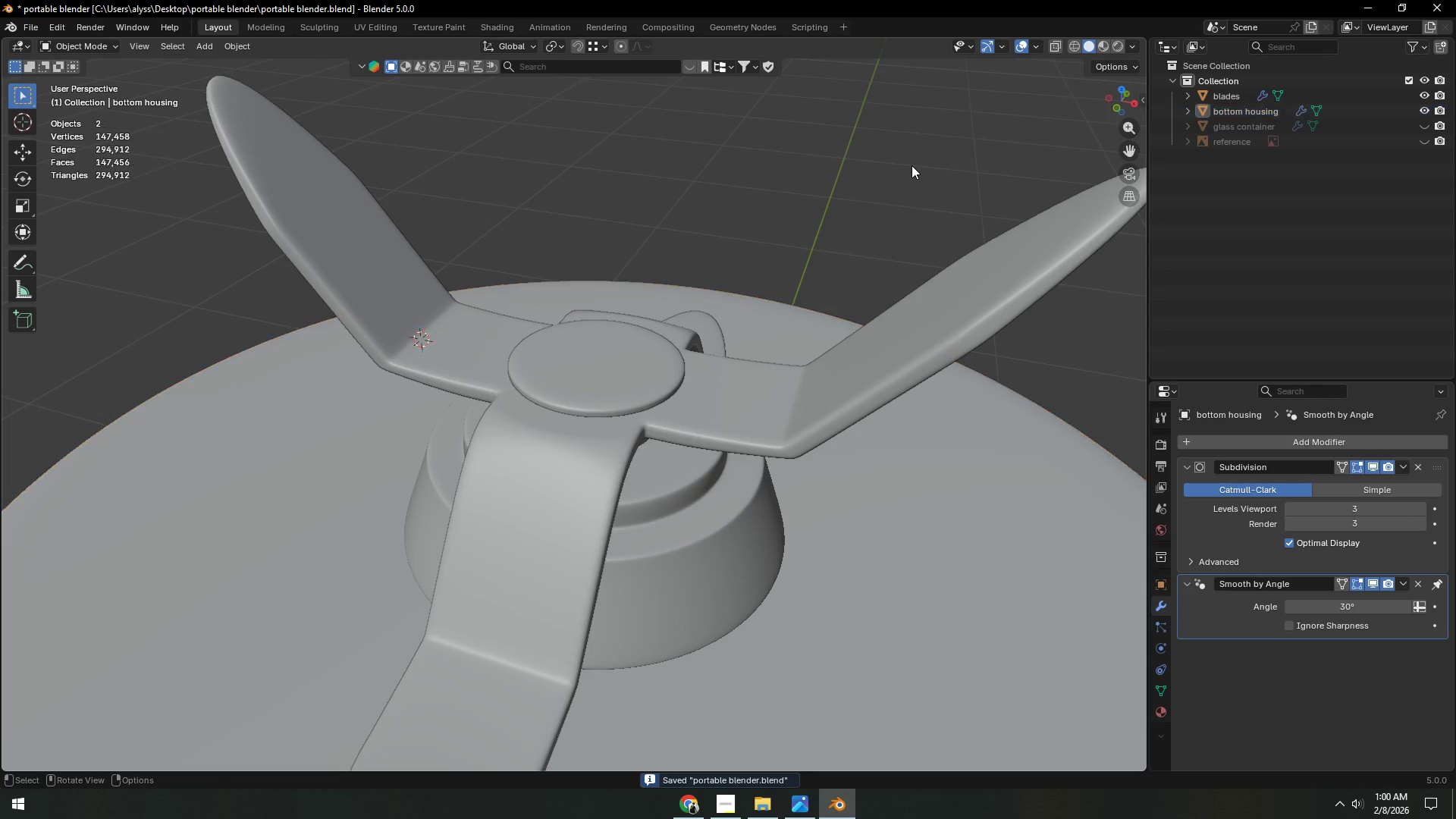 
scroll: coordinate [887, 192], scroll_direction: down, amount: 8.0
 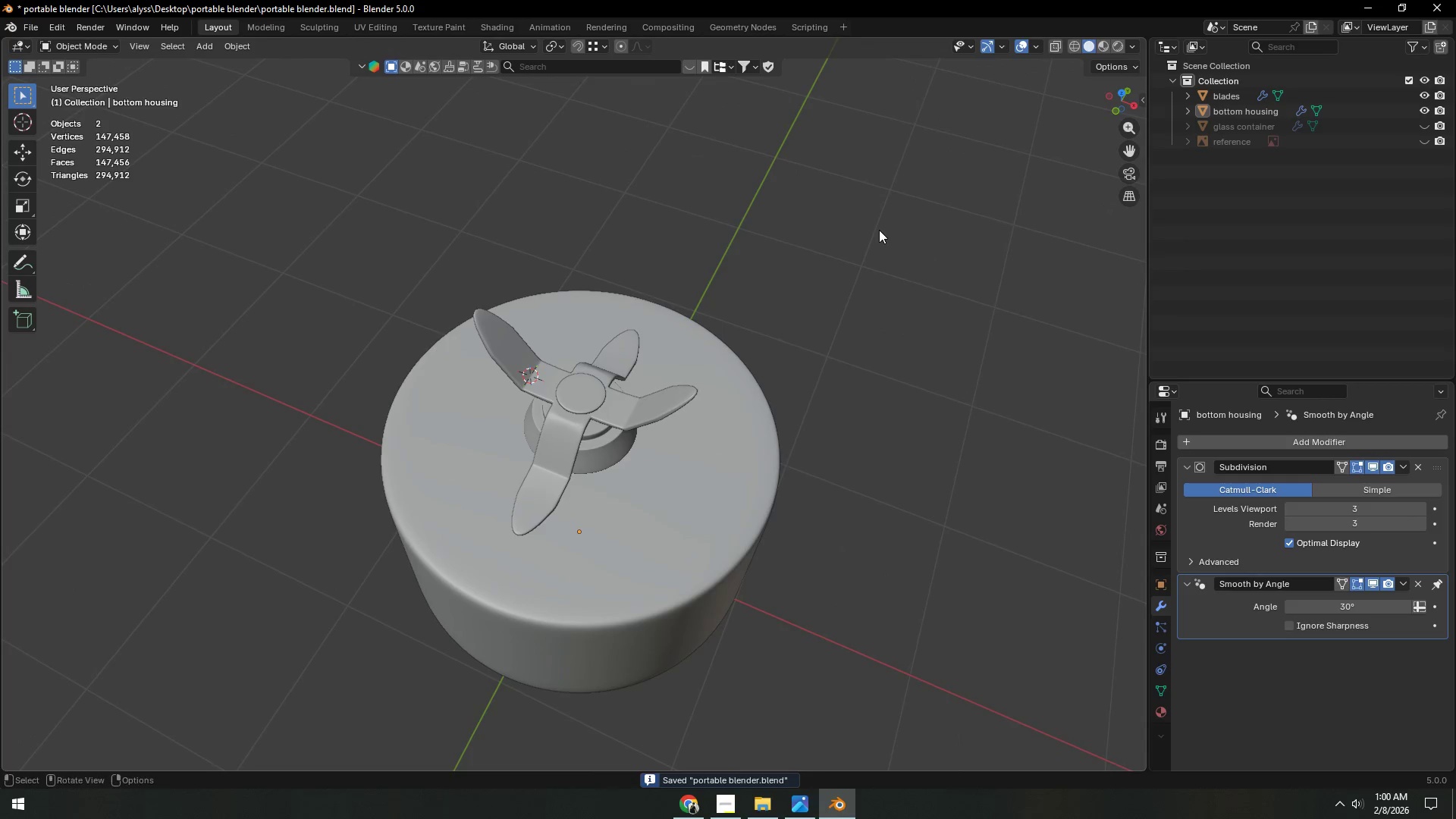 
scroll: coordinate [875, 232], scroll_direction: up, amount: 7.0
 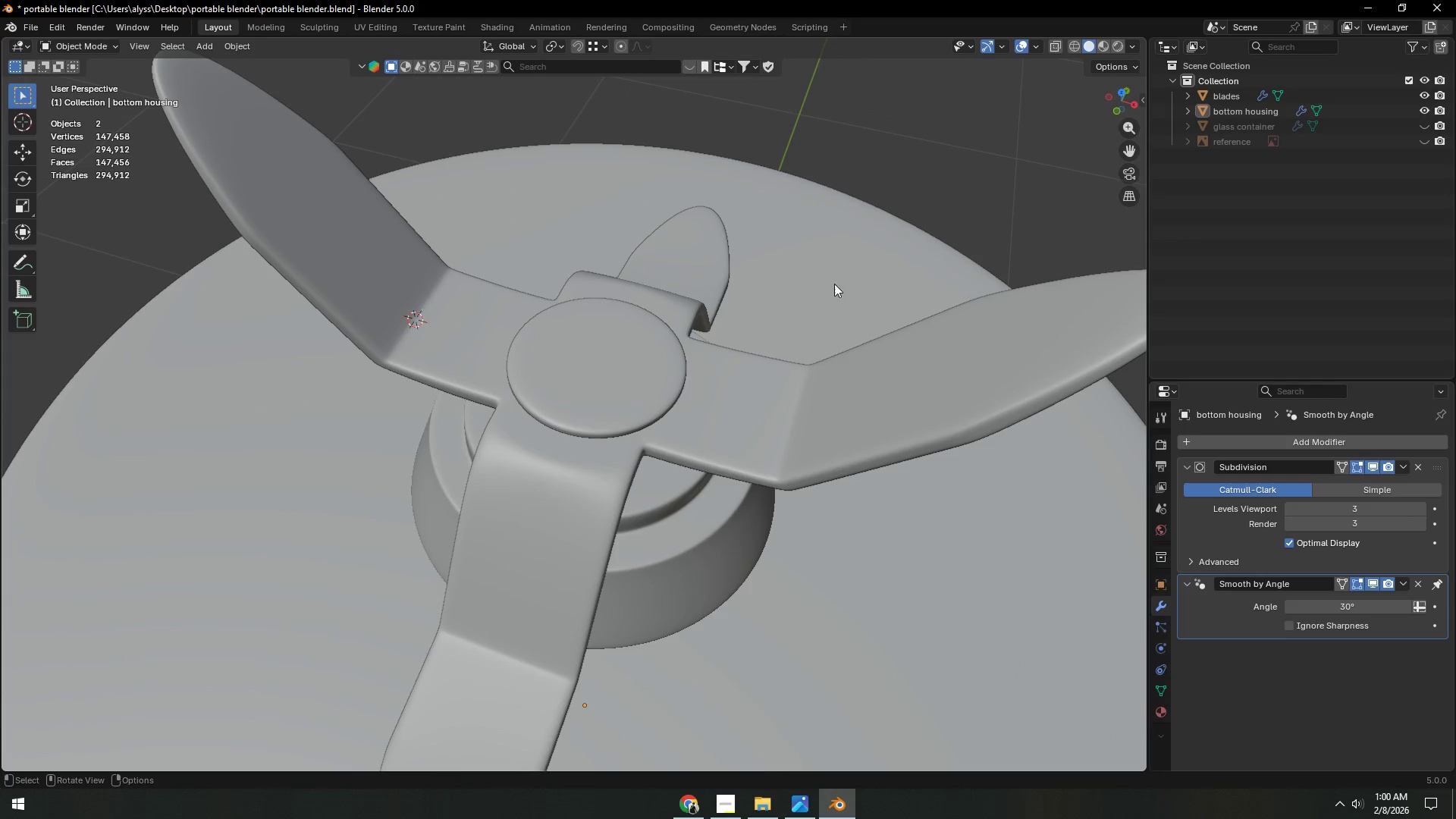 
left_click([676, 373])
 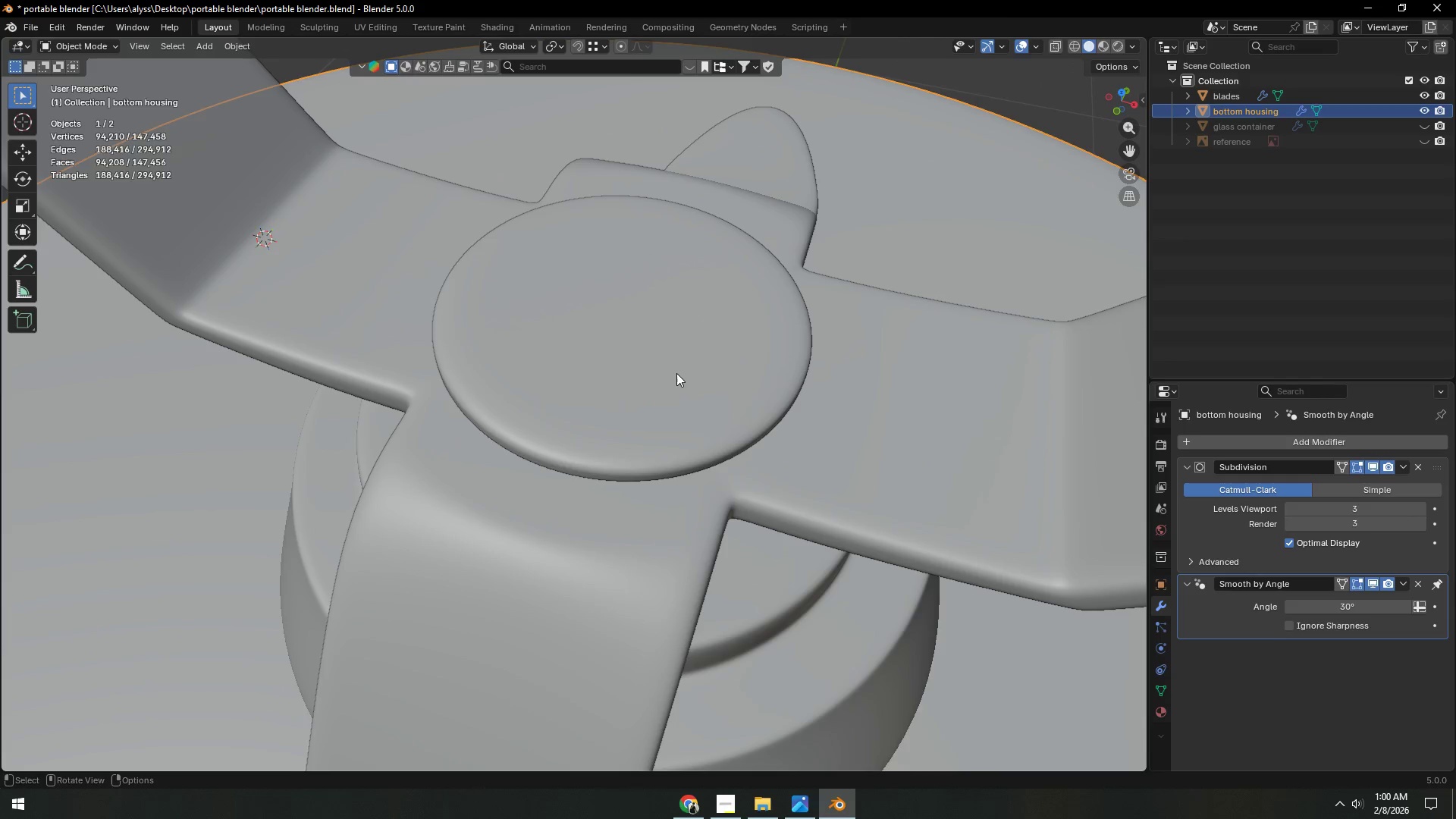 
scroll: coordinate [689, 391], scroll_direction: up, amount: 4.0
 